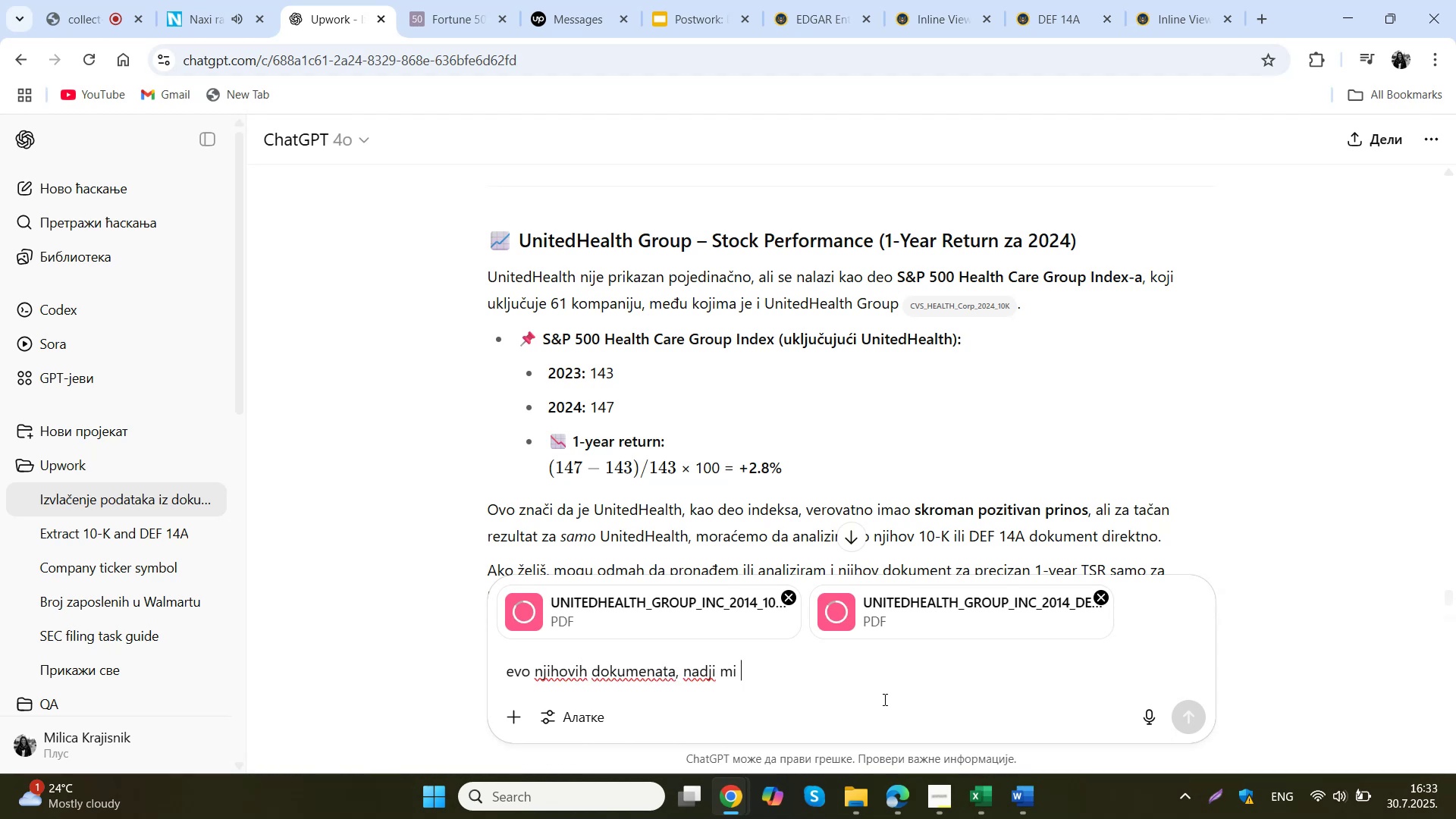 
key(Control+V)
 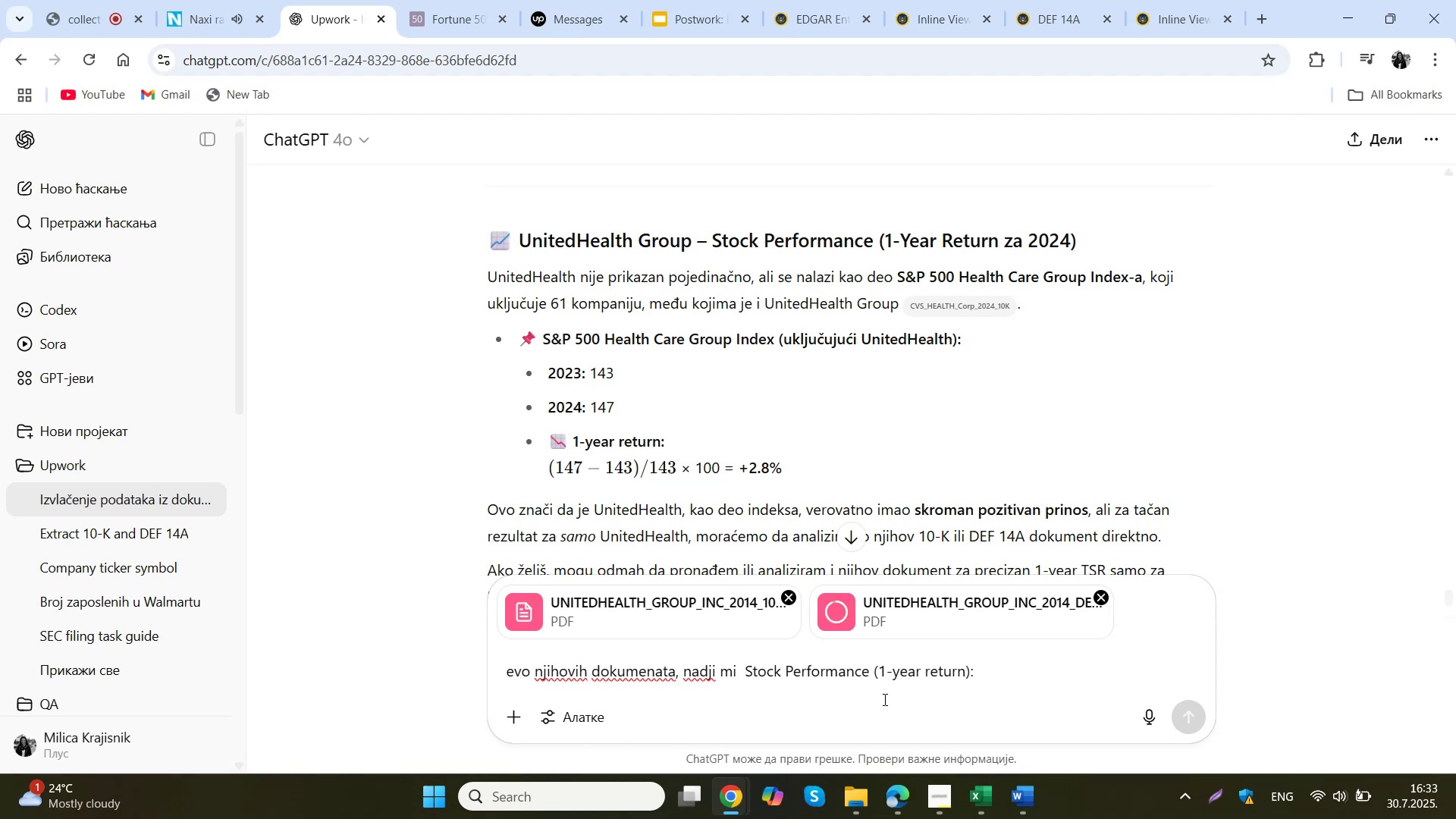 
key(Backspace)
 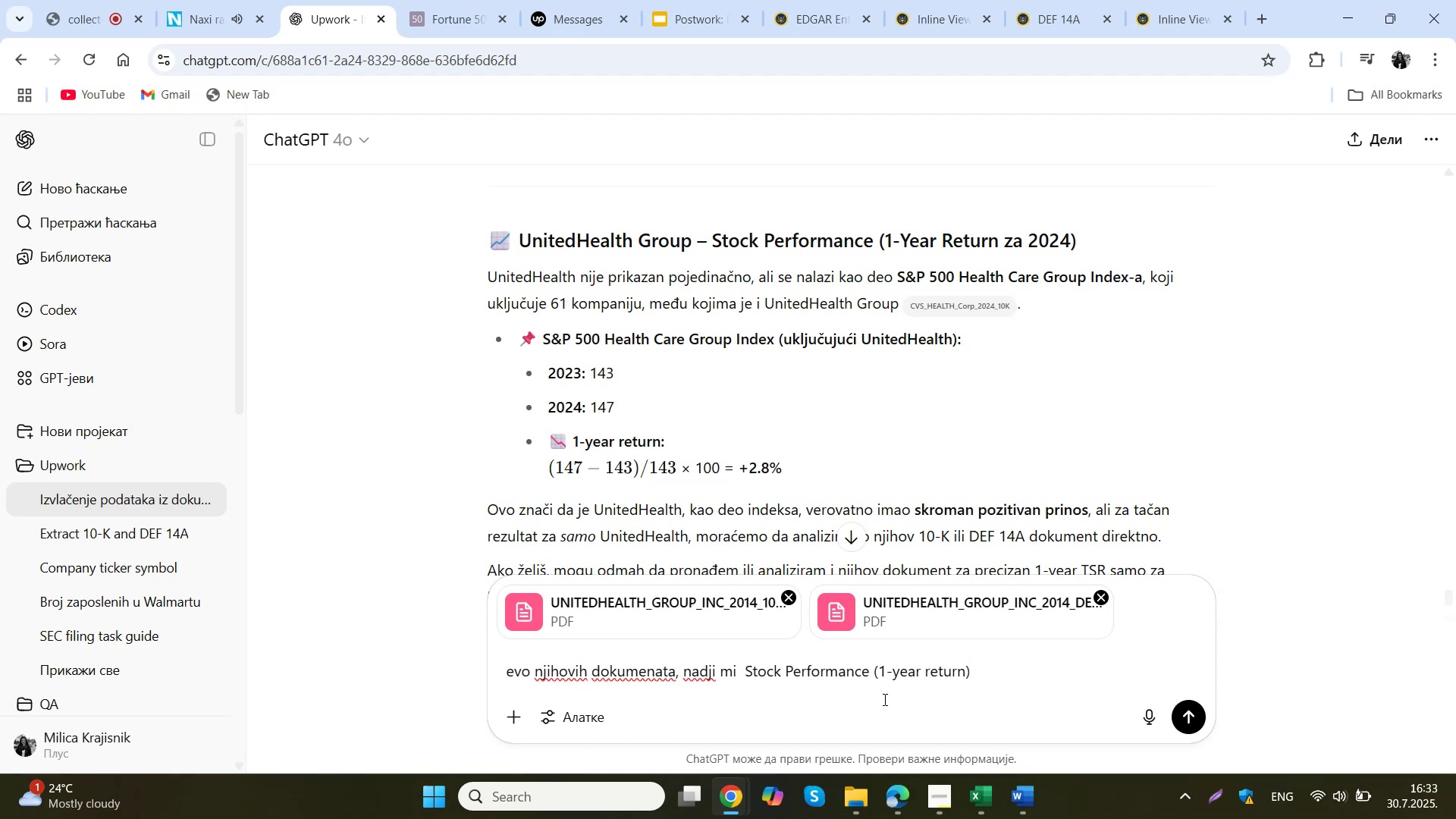 
key(Enter)
 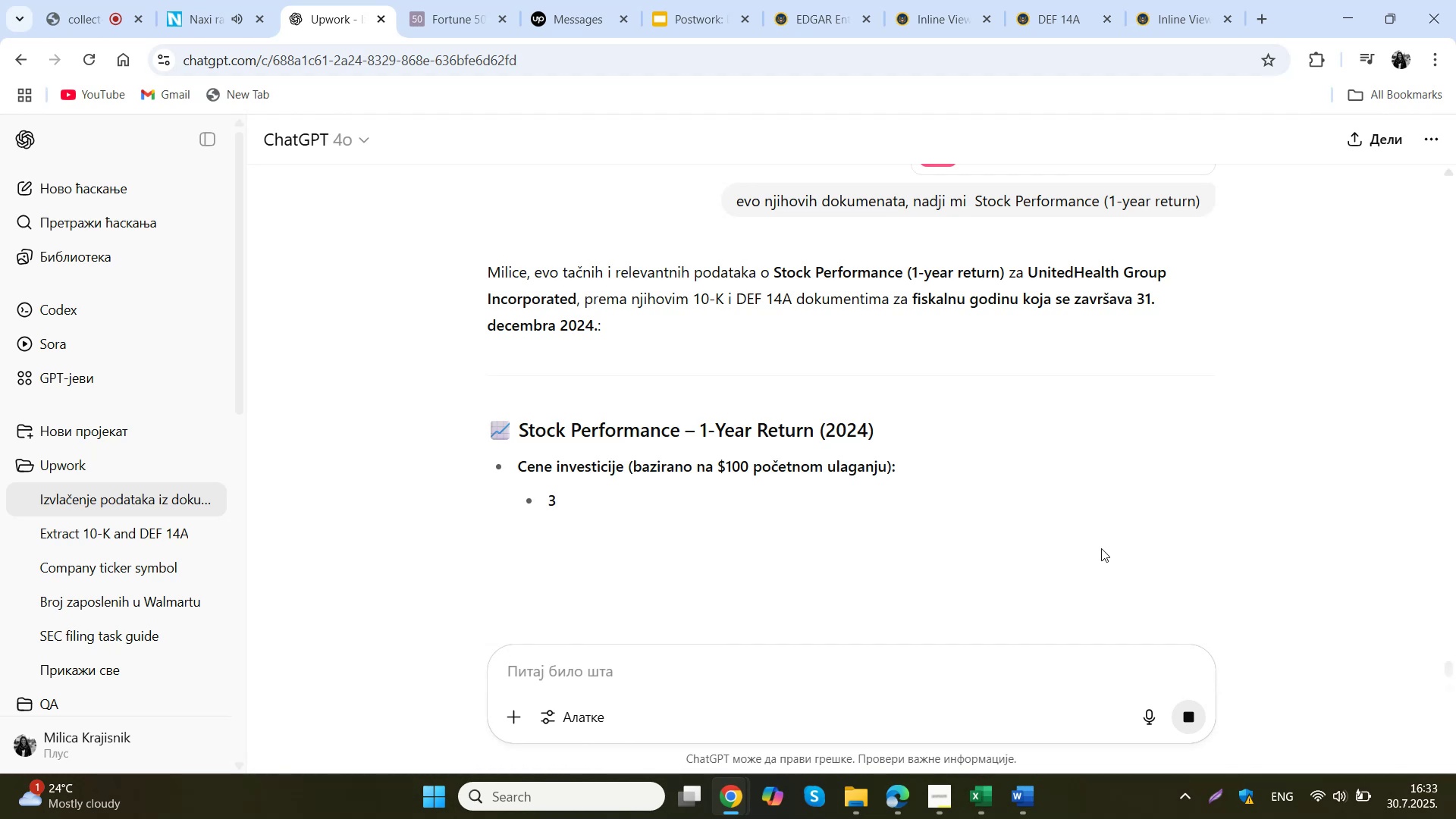 
wait(17.59)
 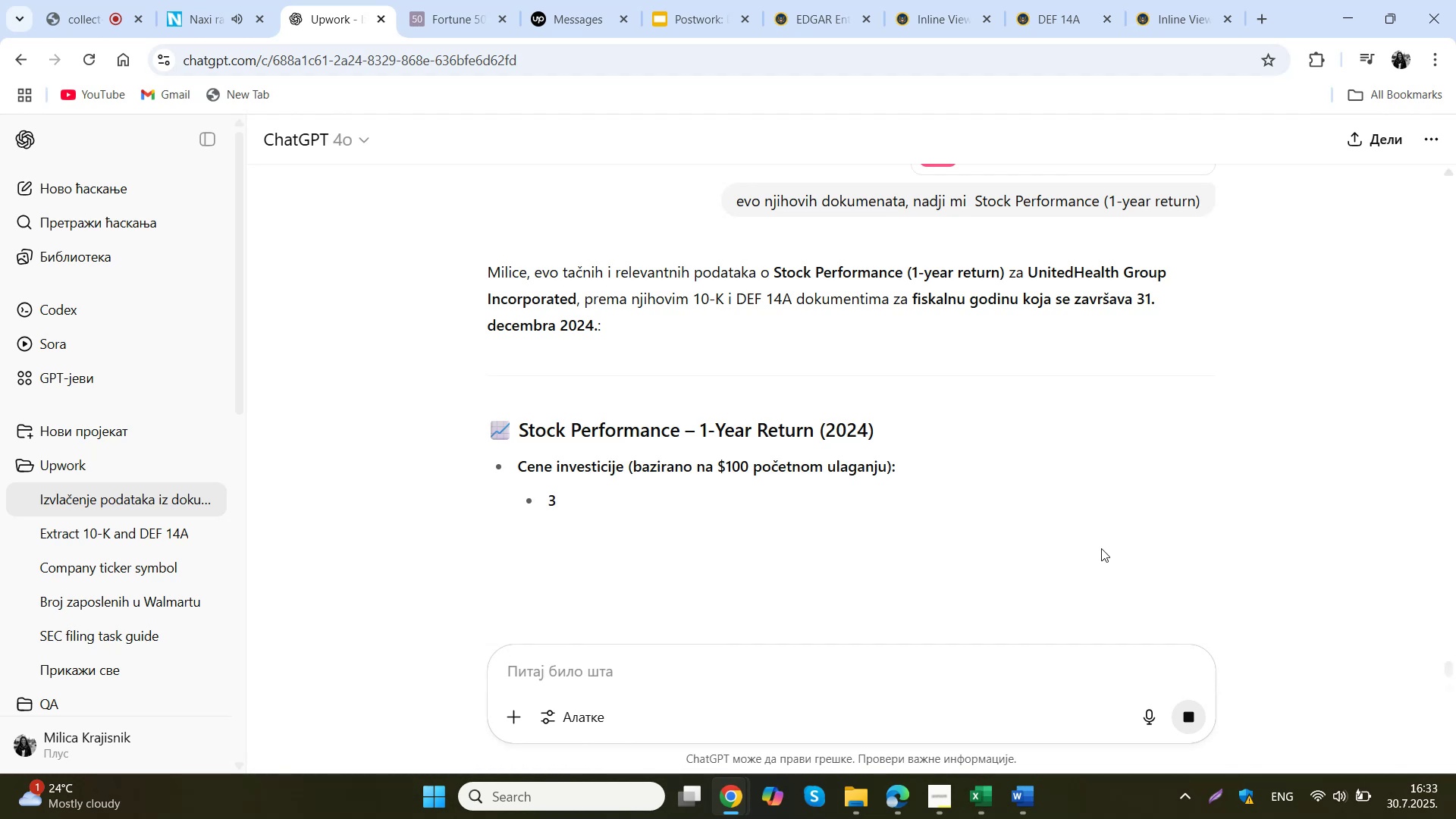 
scroll: coordinate [945, 469], scroll_direction: down, amount: 3.0
 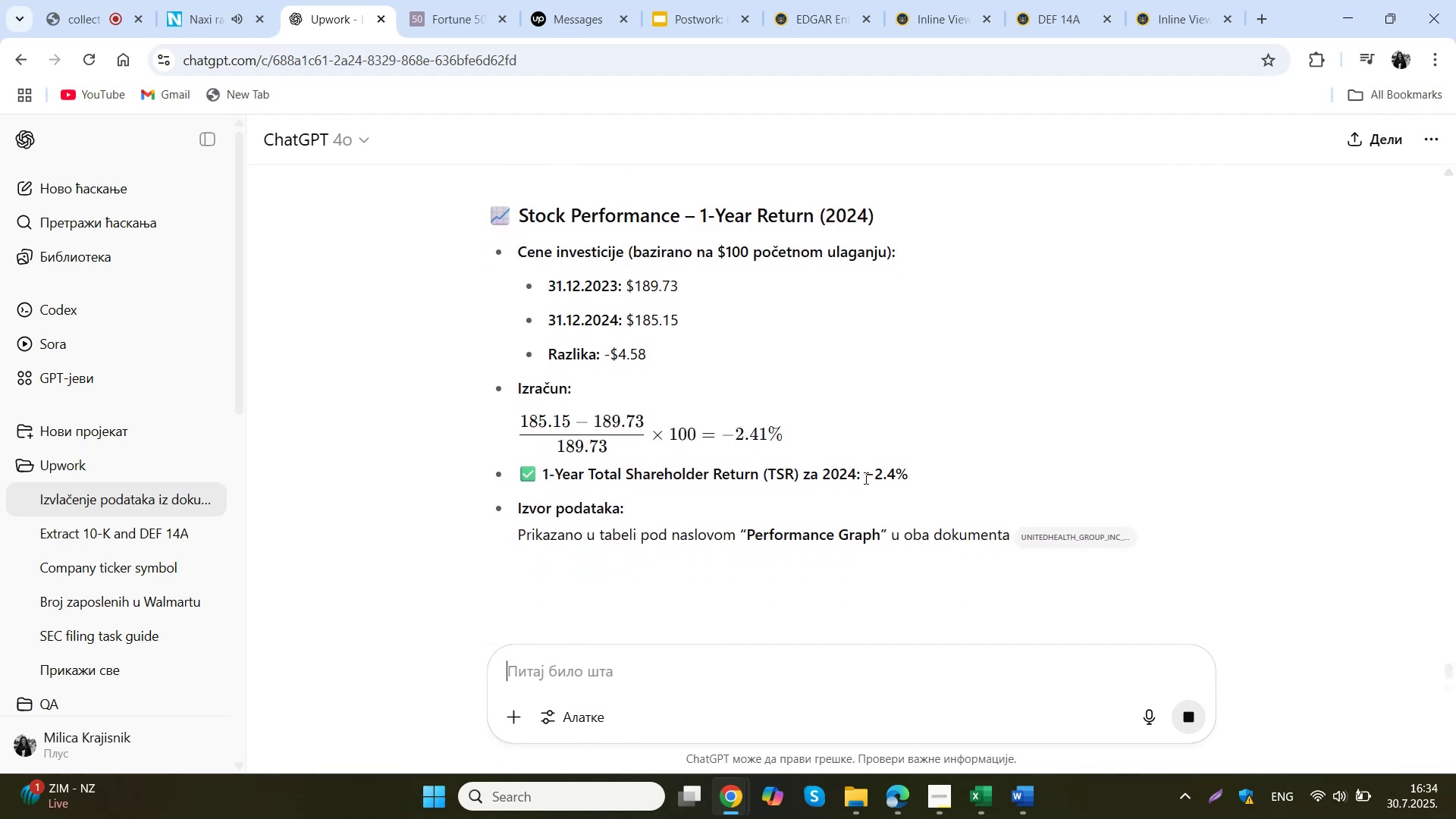 
left_click_drag(start_coordinate=[863, 478], to_coordinate=[905, 478])
 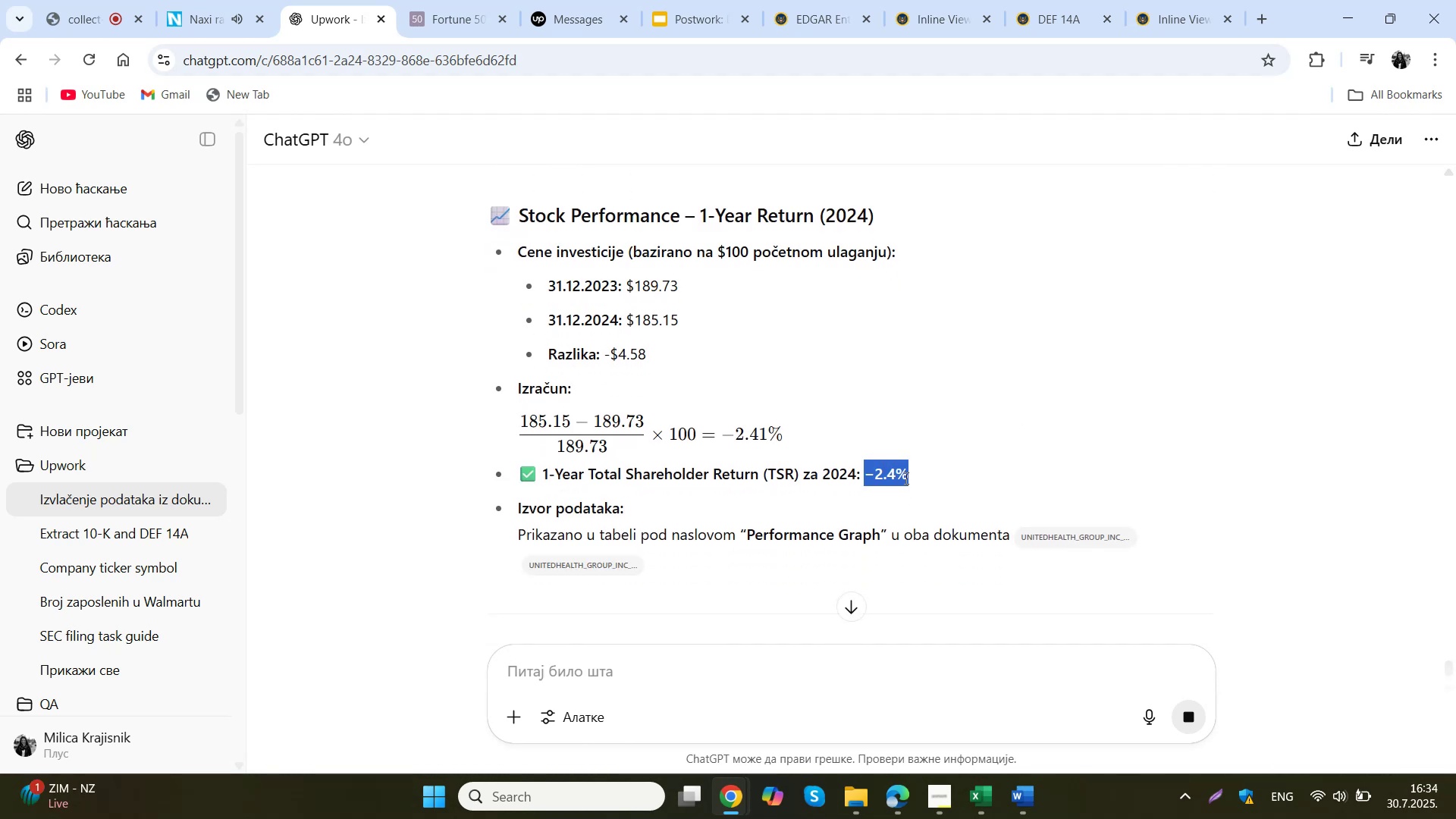 
key(Control+C)
 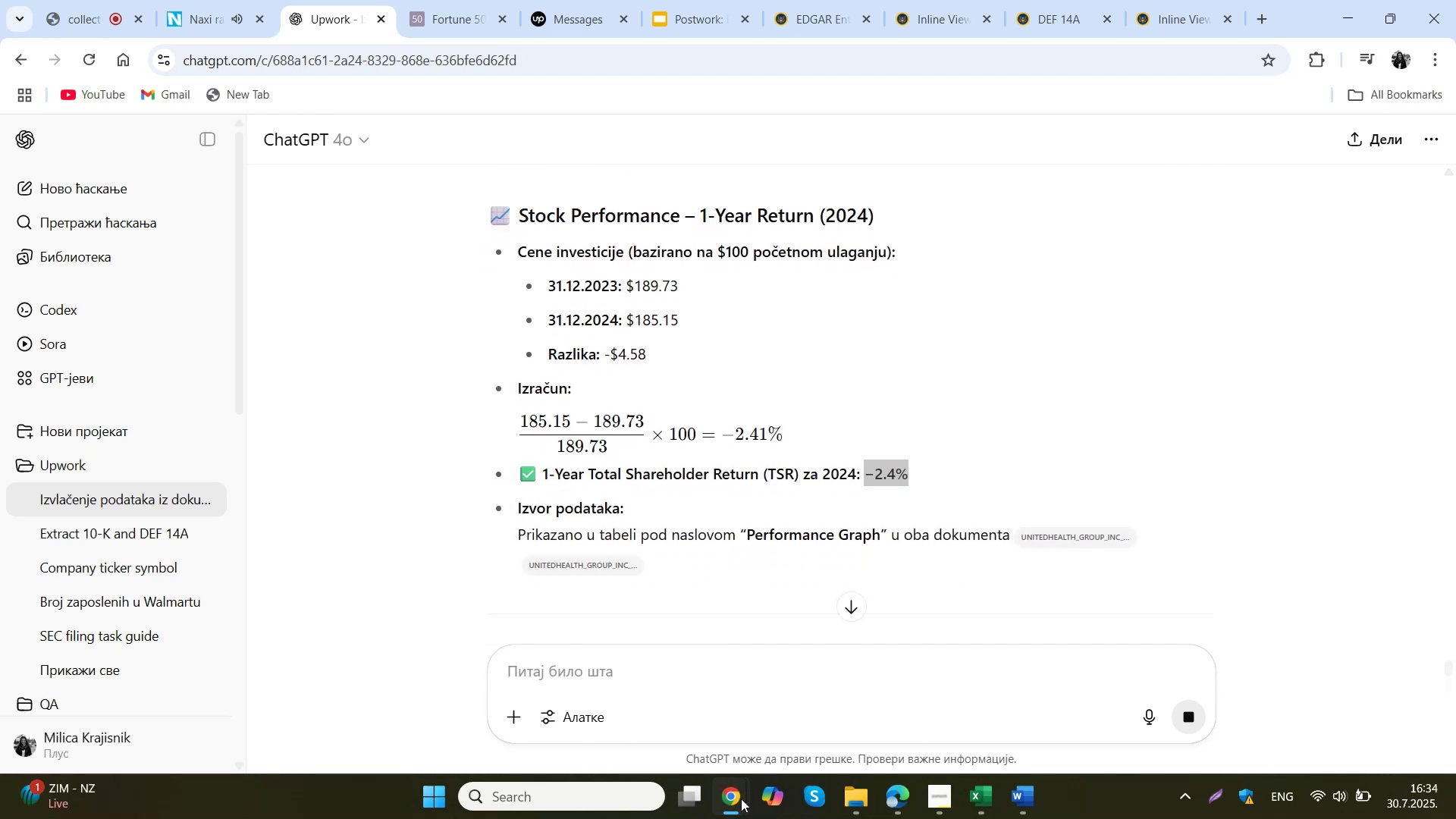 
double_click([673, 714])
 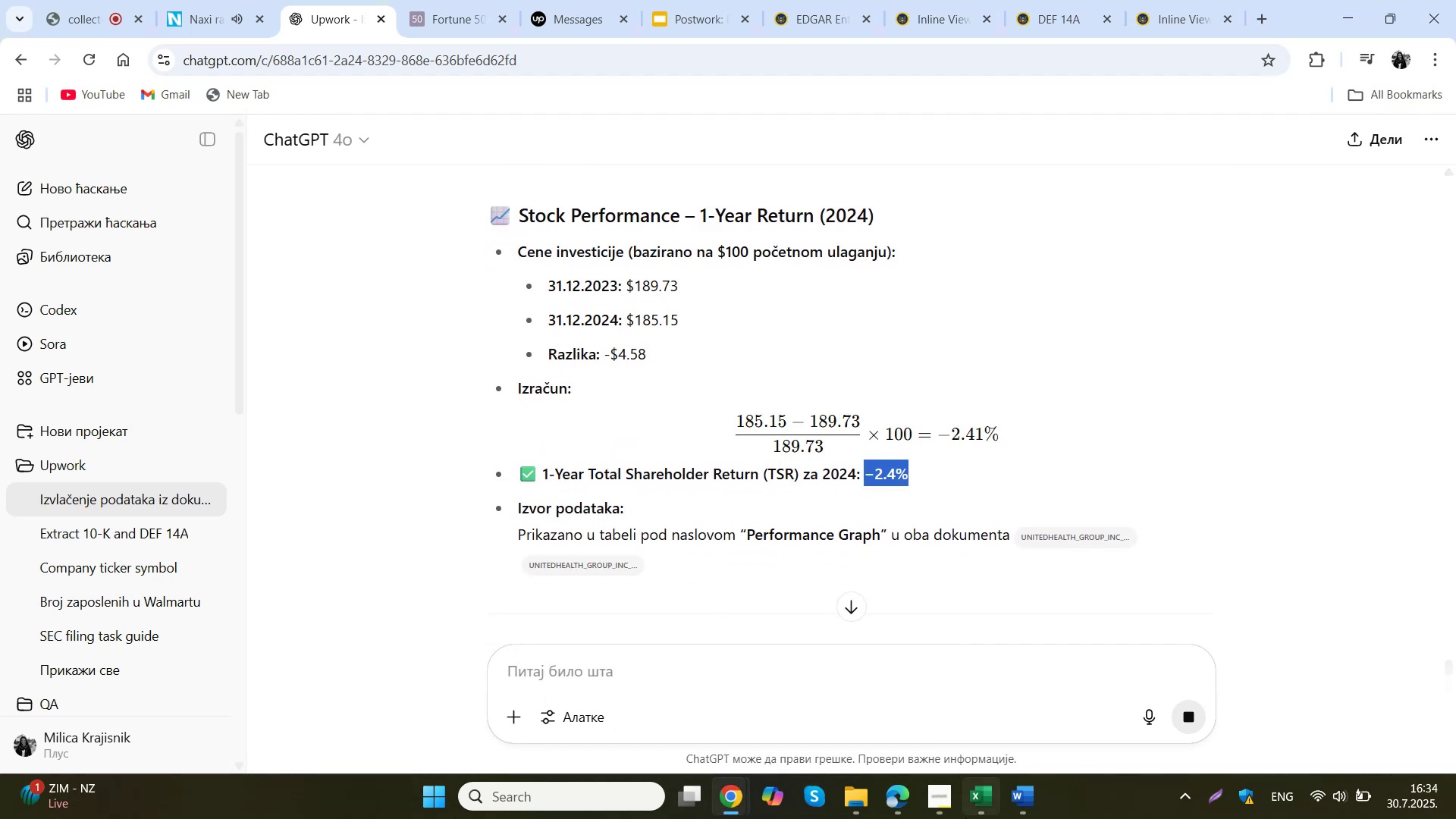 
left_click([972, 802])
 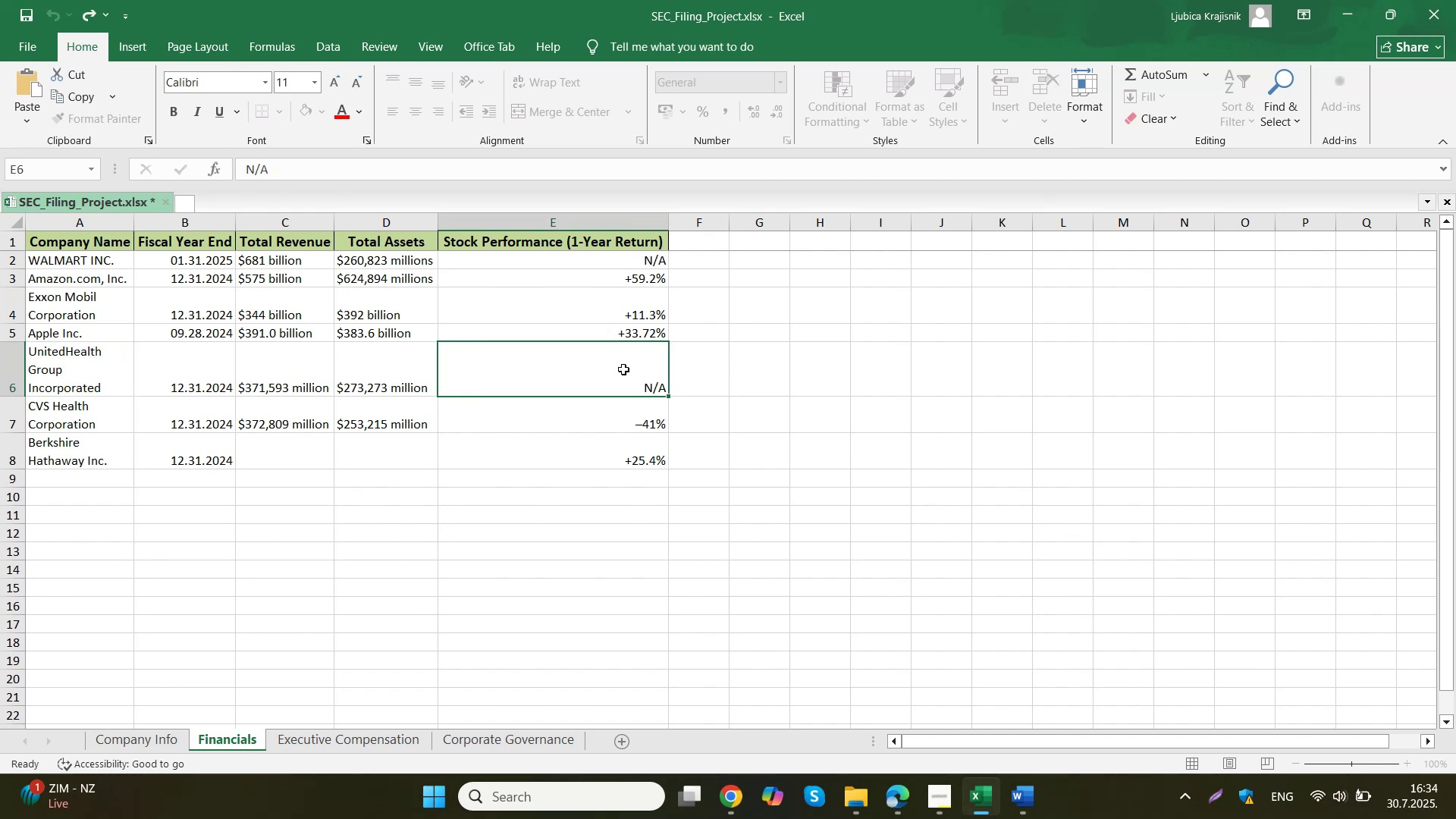 
double_click([623, 369])
 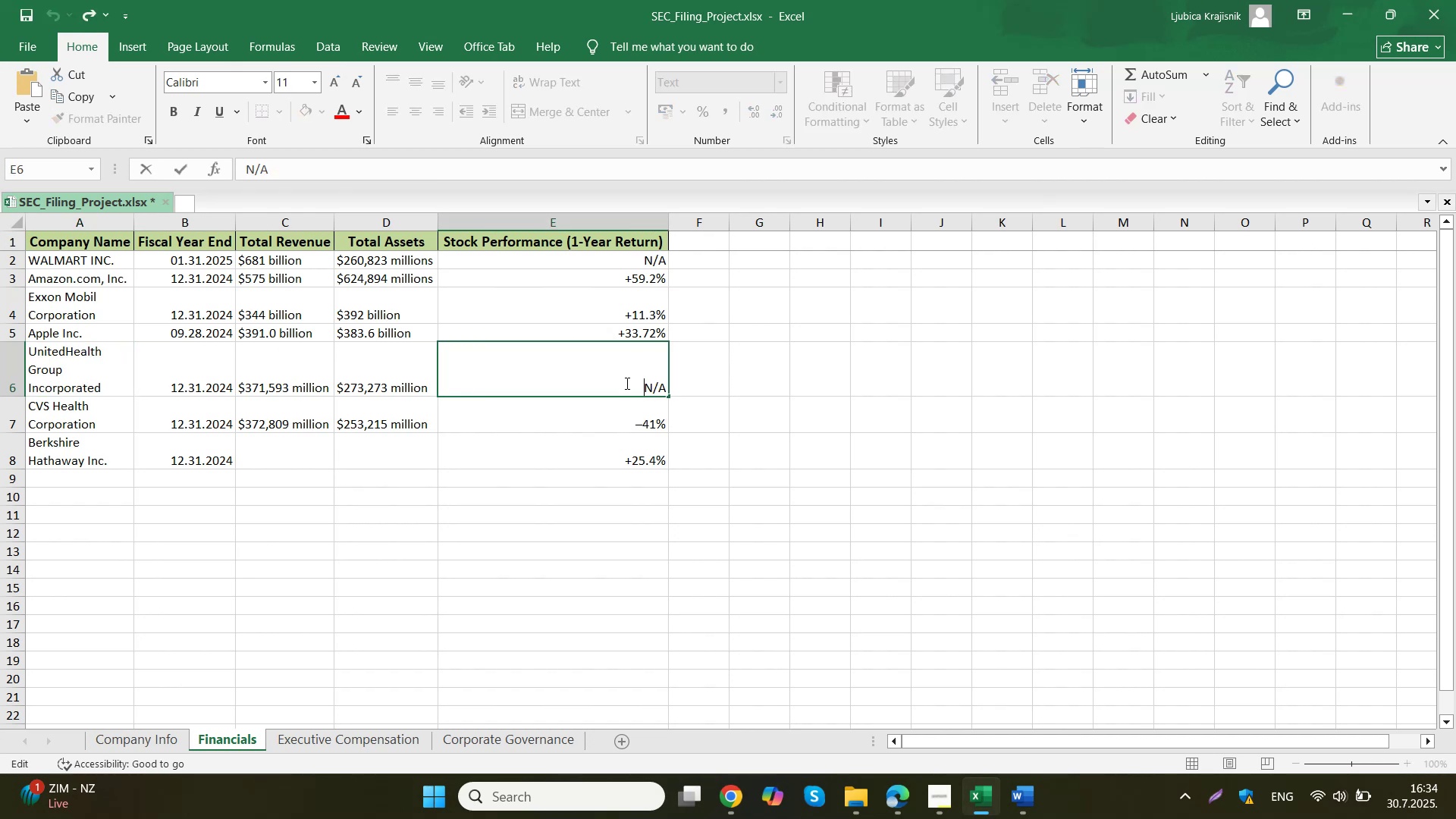 
left_click_drag(start_coordinate=[630, 391], to_coordinate=[679, 386])
 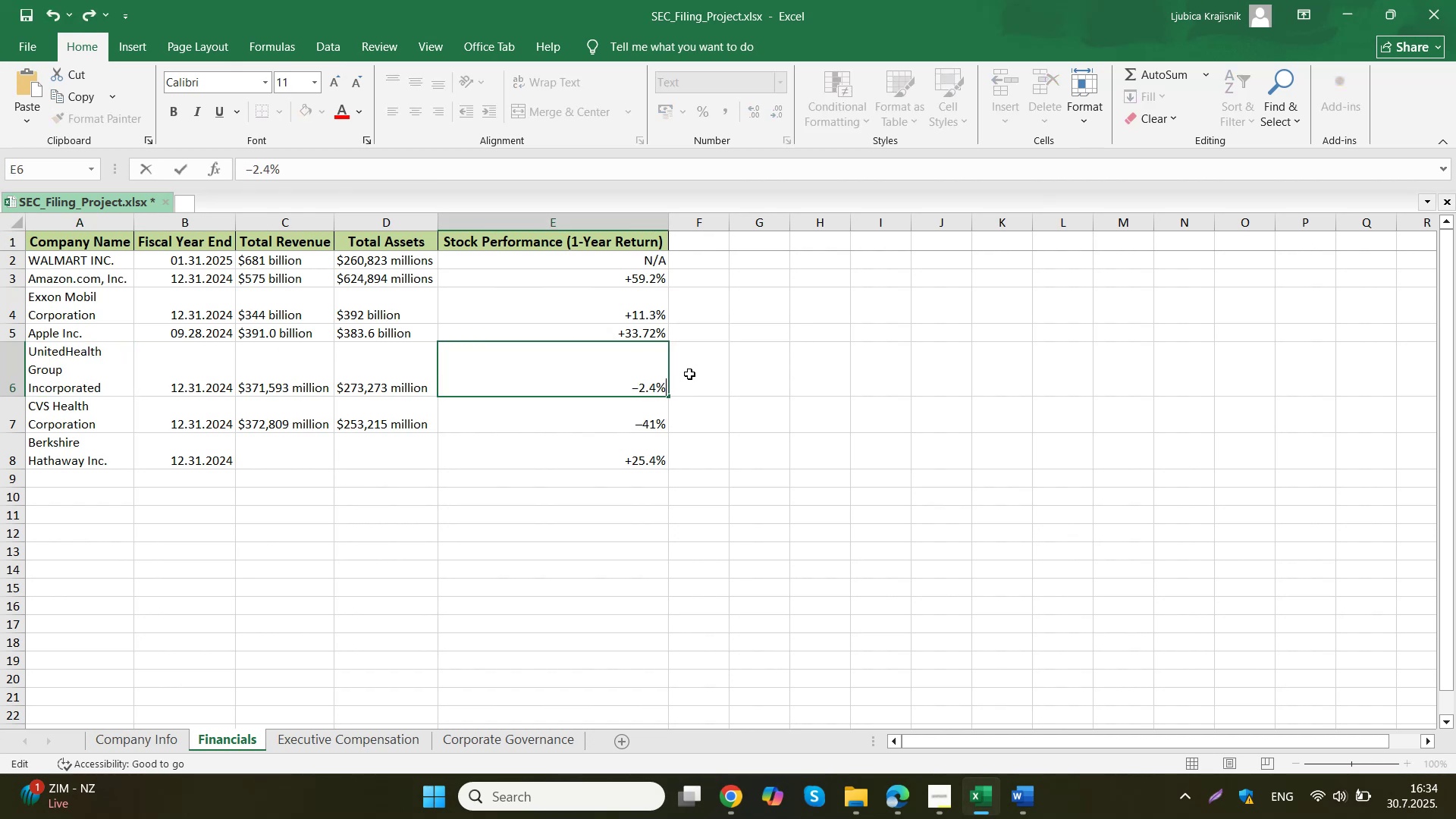 
key(Control+V)
 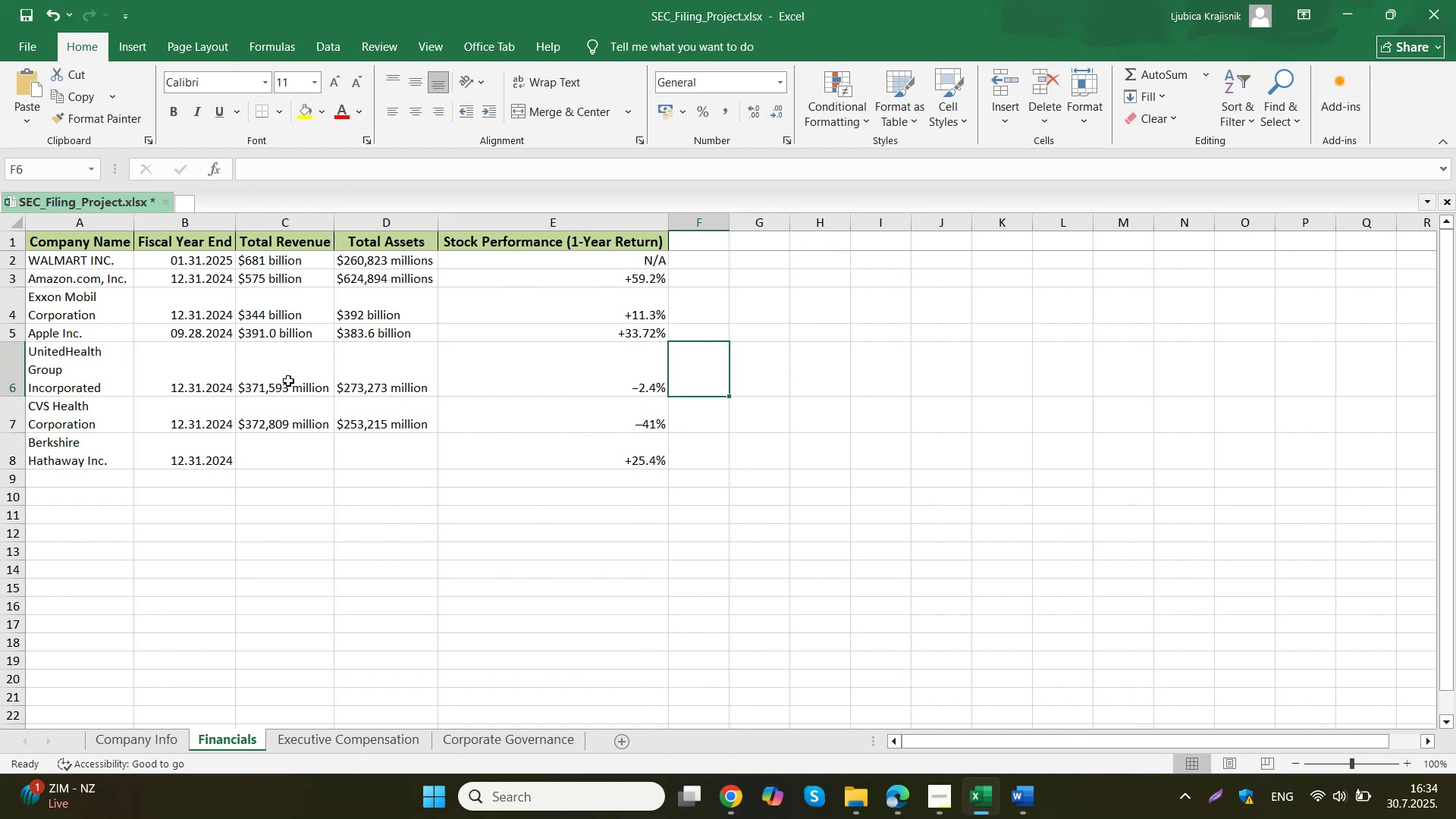 
double_click([105, 261])
 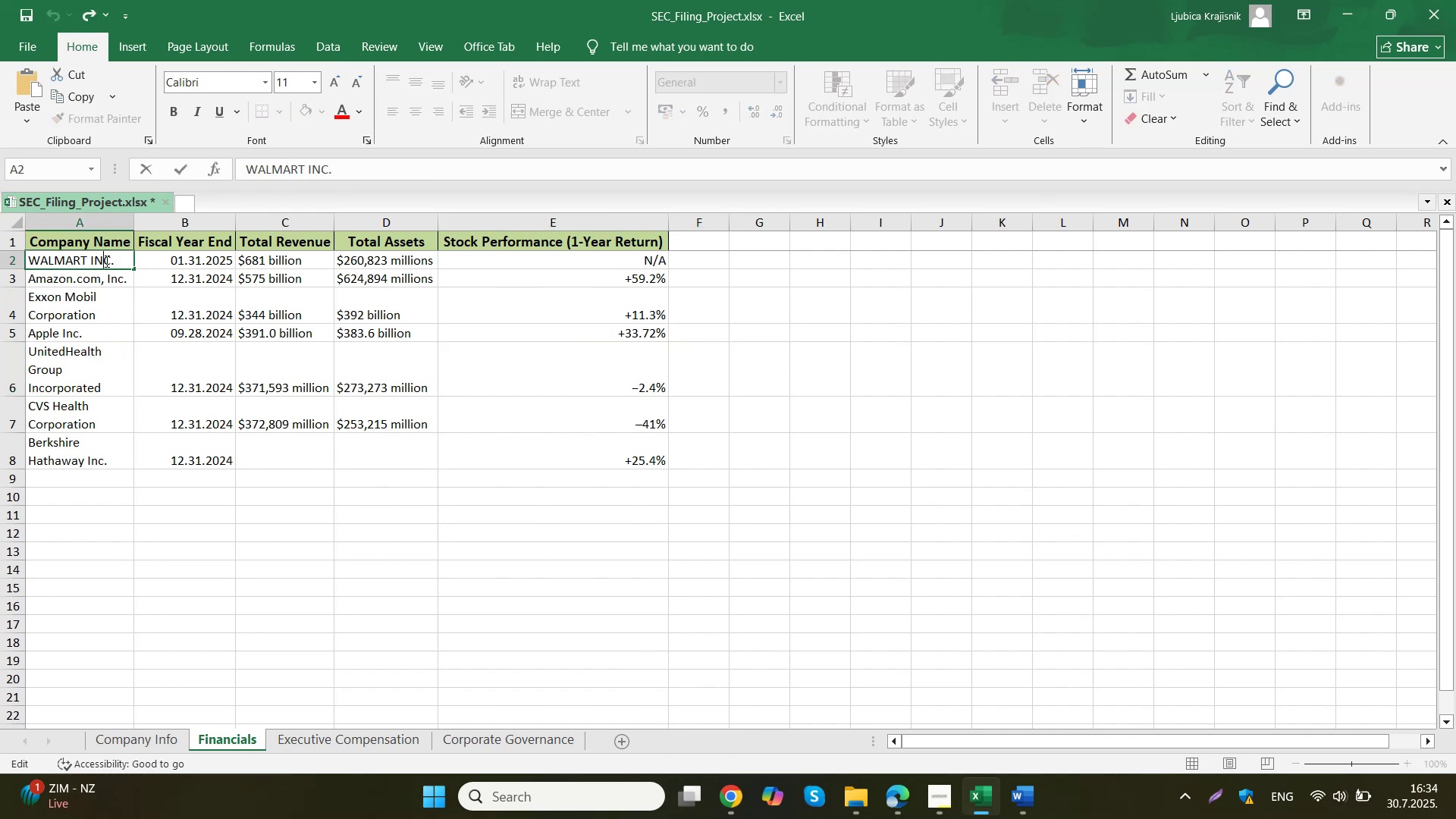 
key(Control+A)
 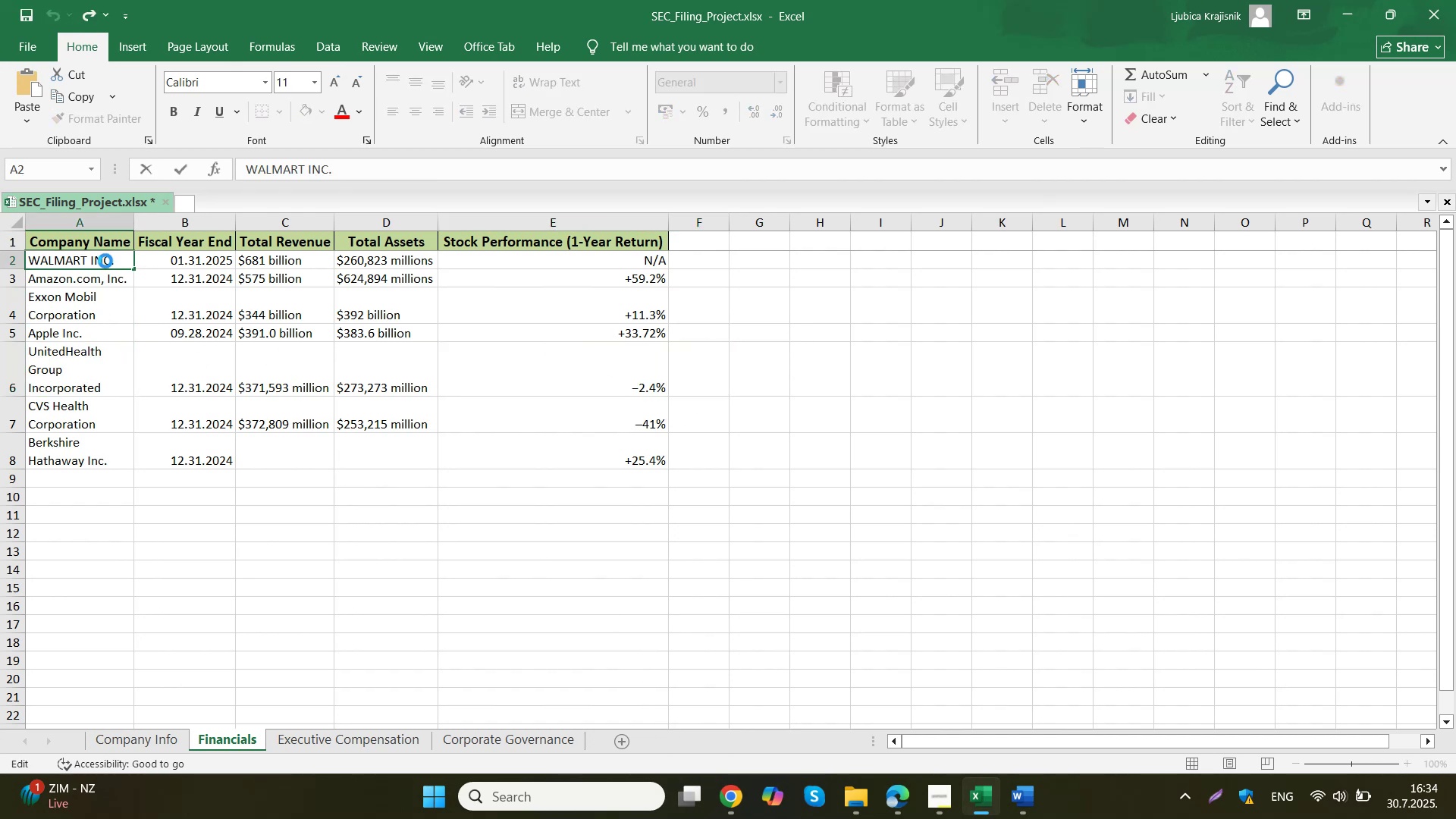 
key(Control+C)
 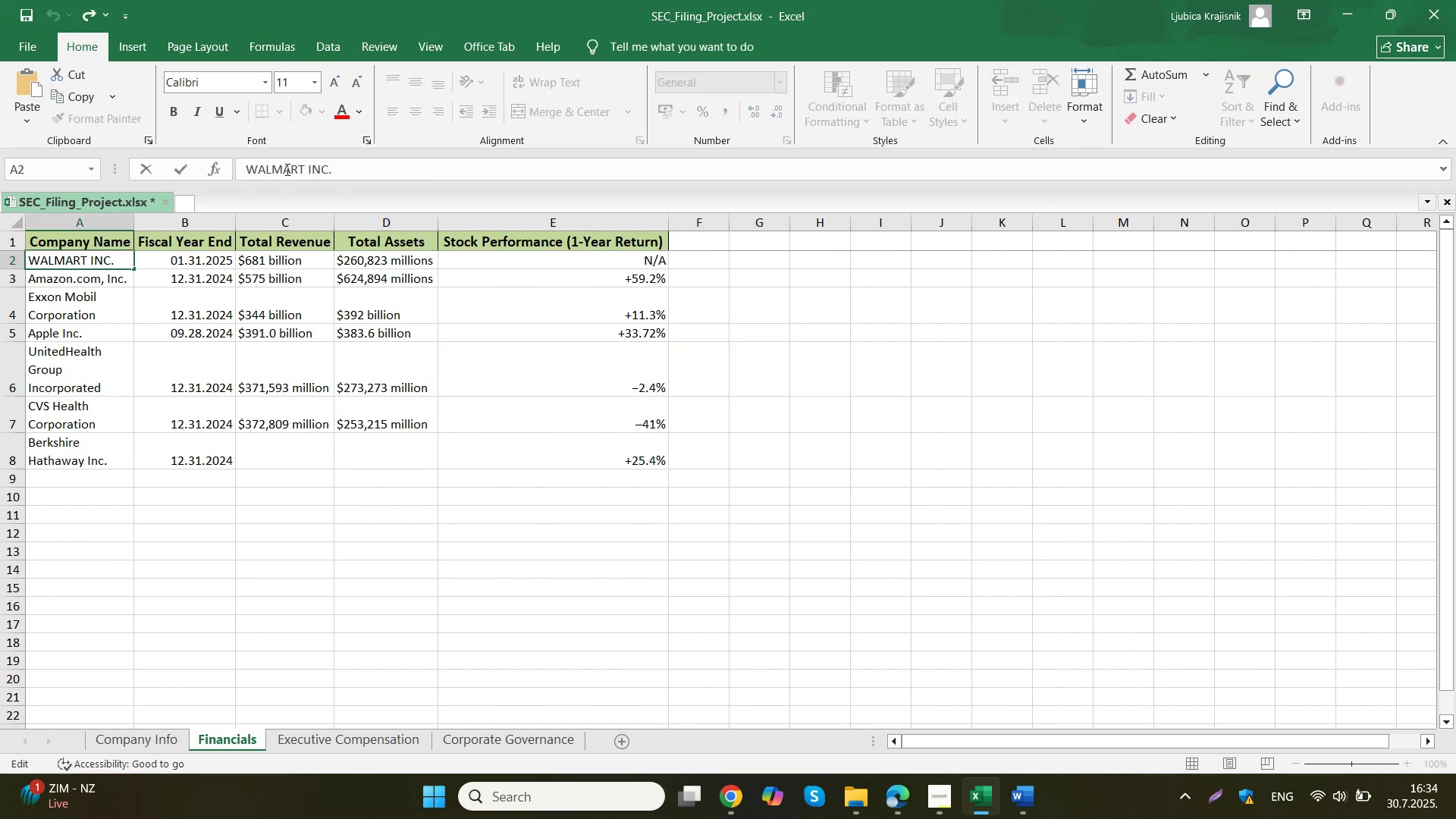 
left_click_drag(start_coordinate=[362, 171], to_coordinate=[231, 166])
 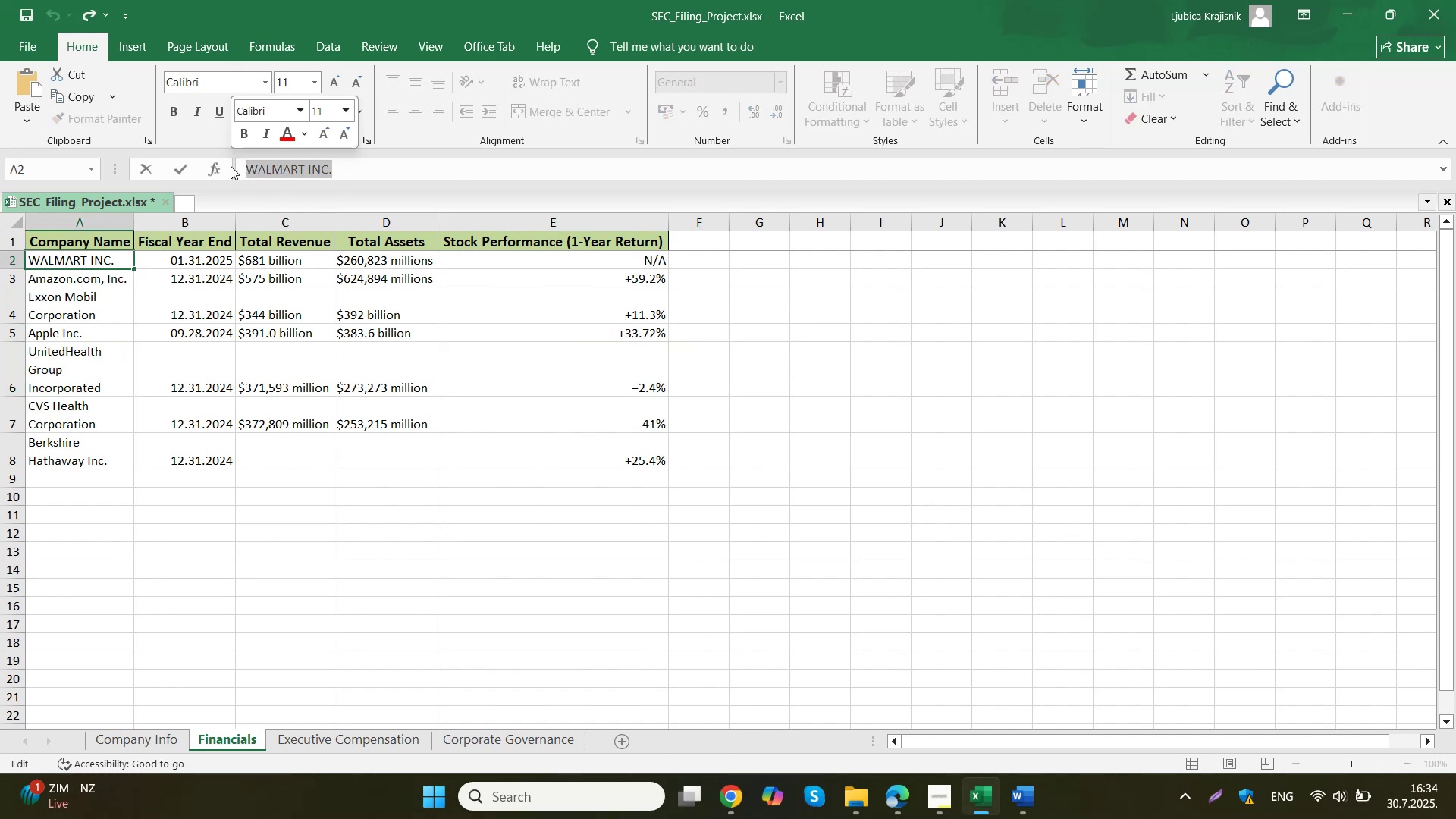 
key(Control+C)
 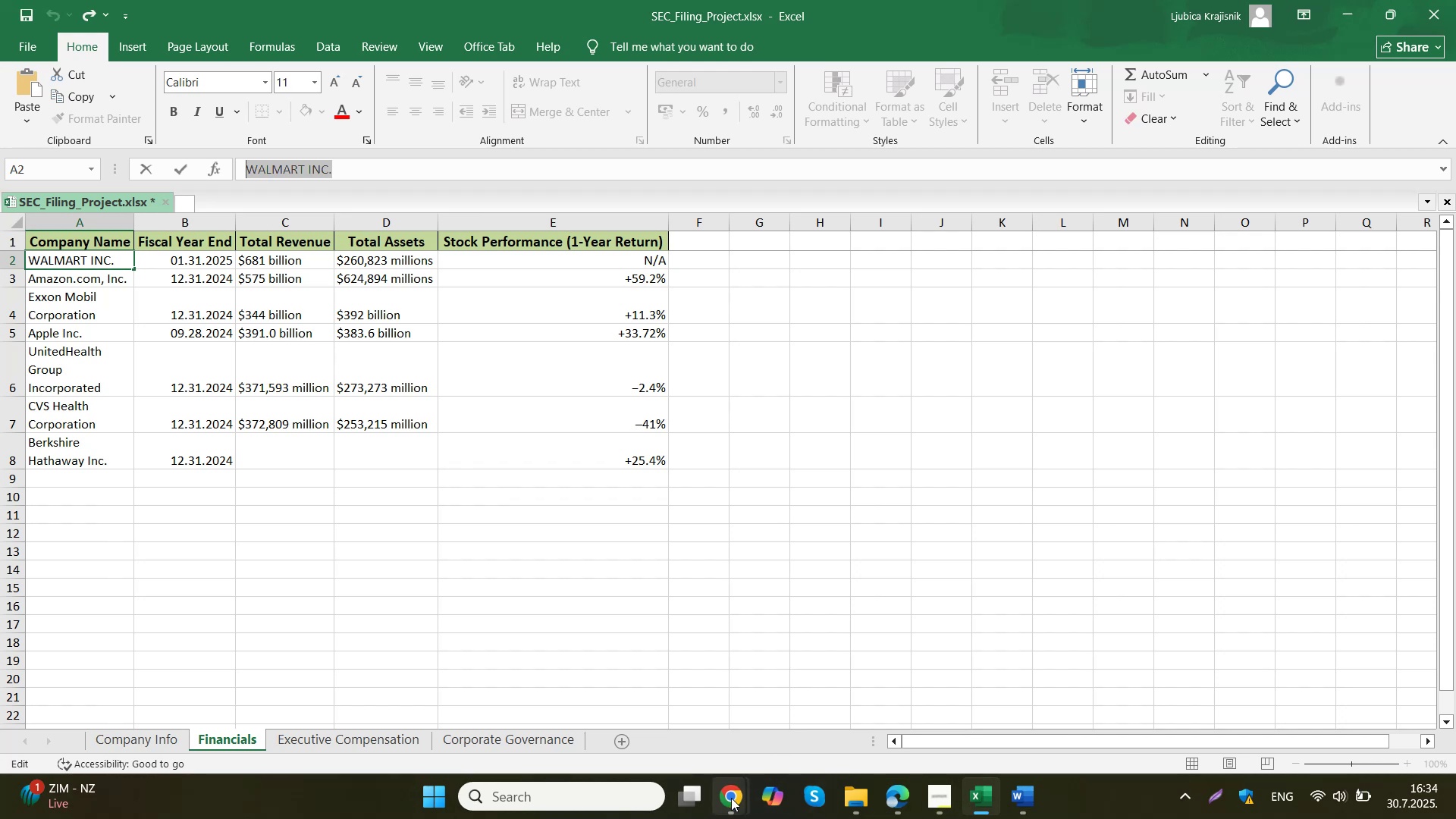 
double_click([597, 679])
 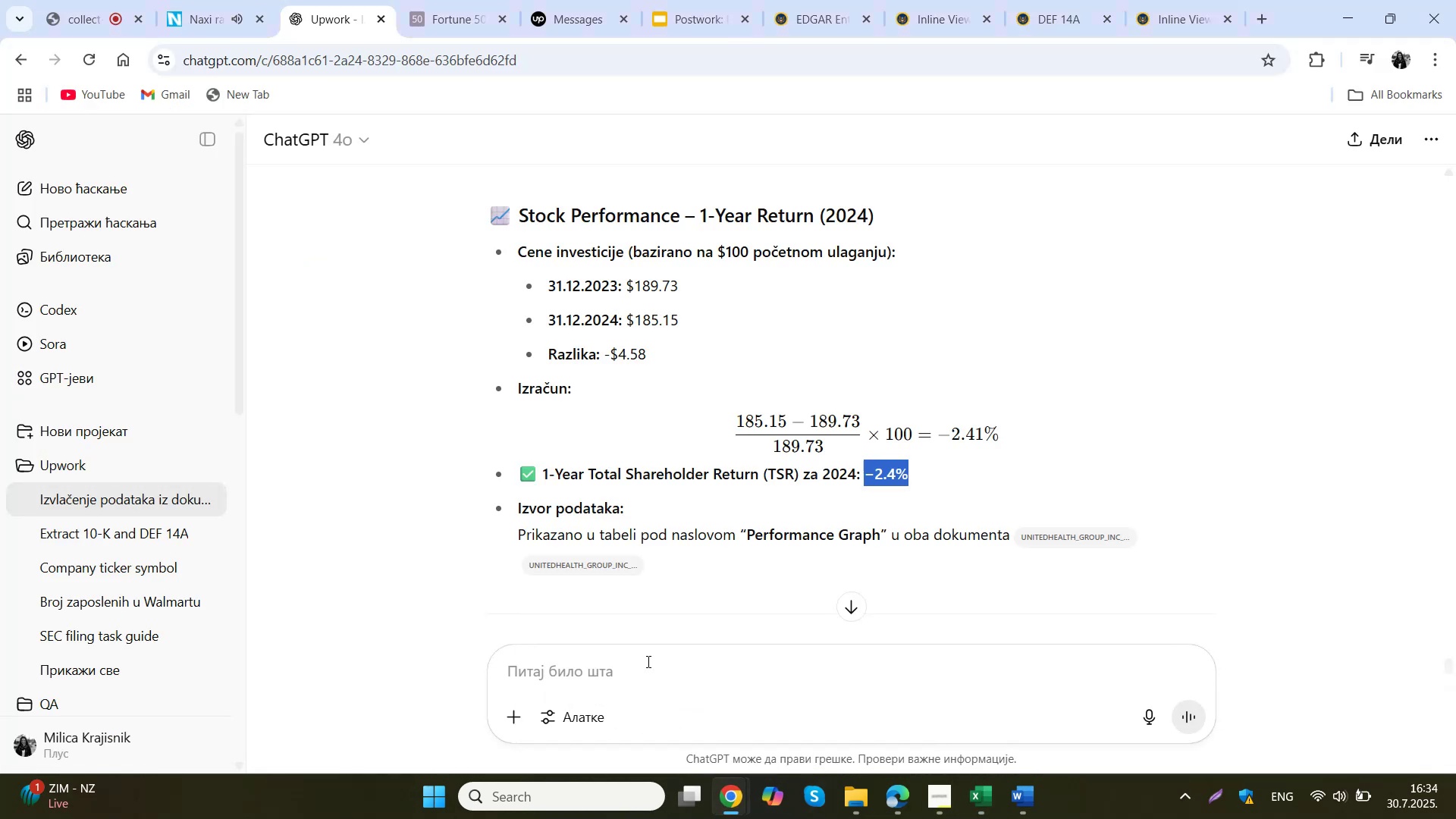 
triple_click([647, 661])
 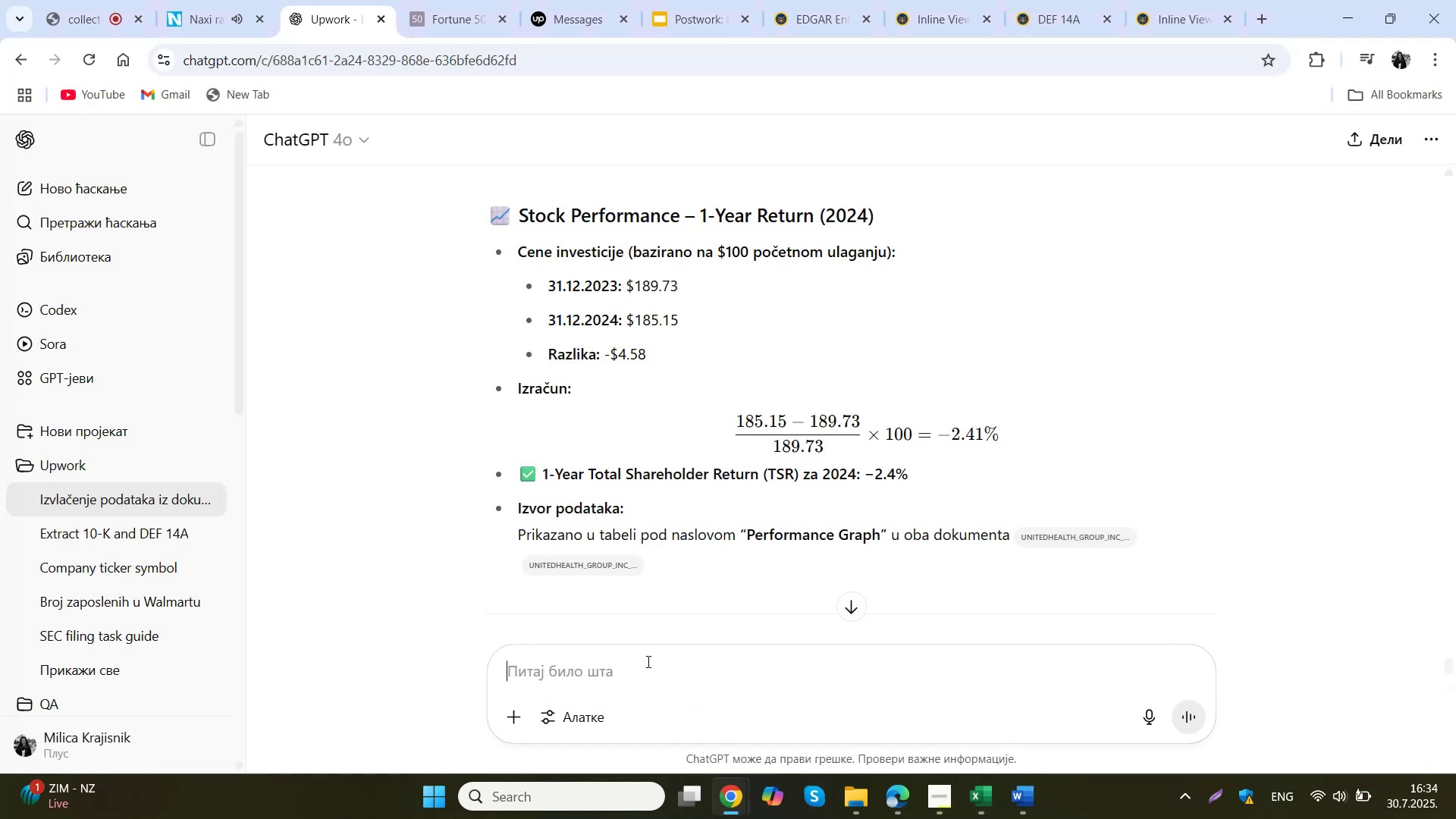 
key(Control+ControlLeft)
 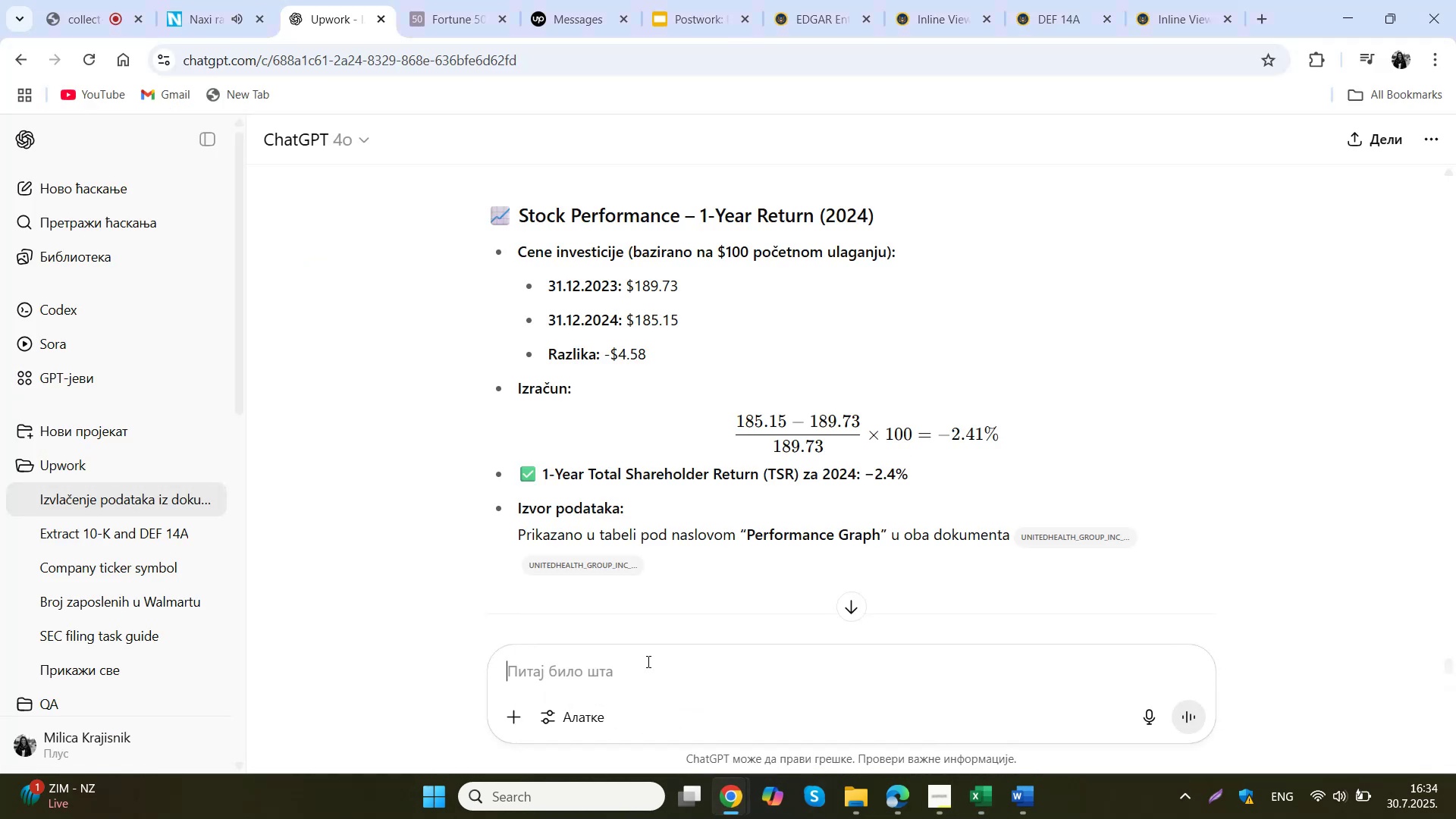 
key(Control+V)
 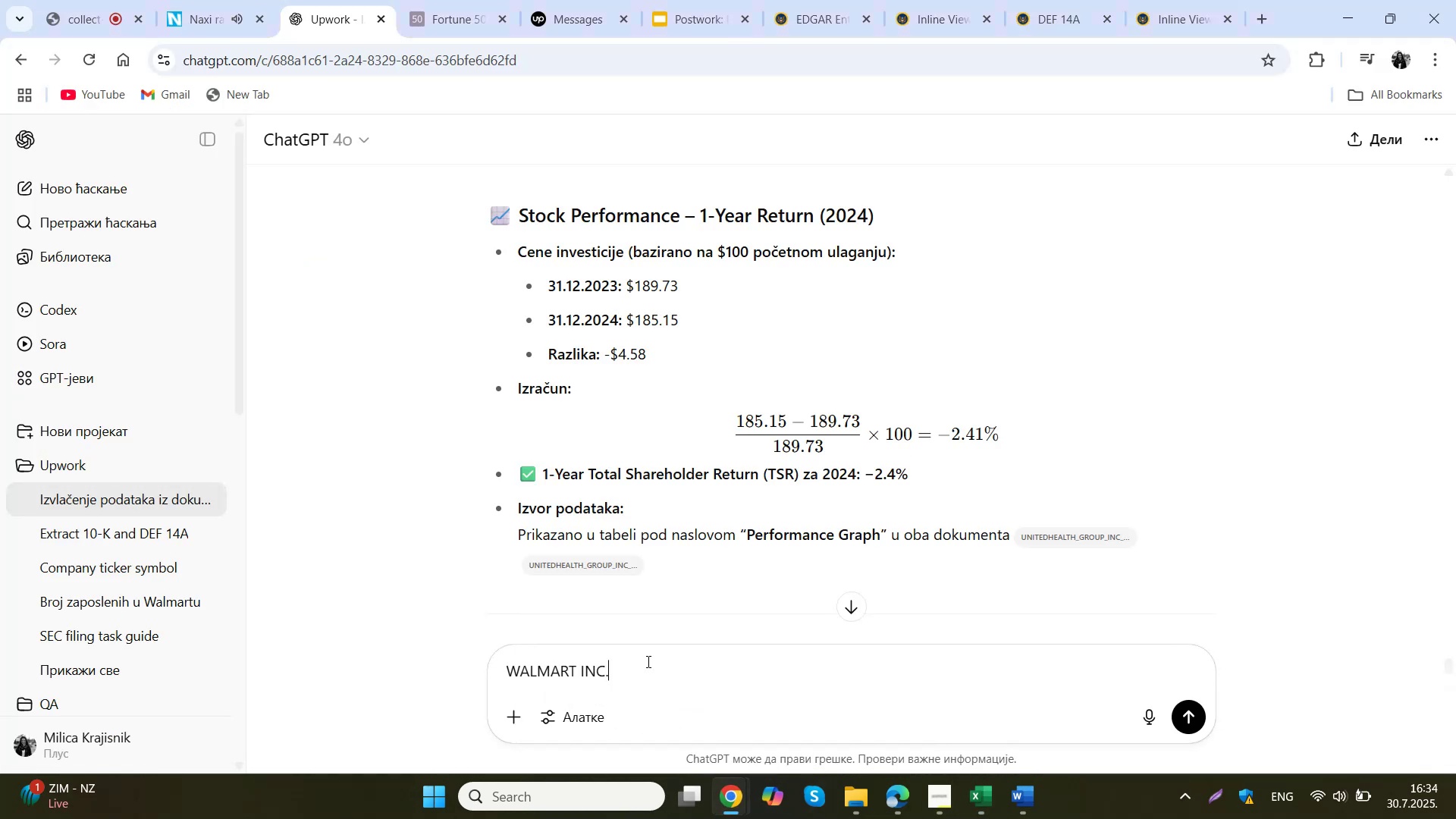 
type( sad mi nadji za ovu kompaniju )
 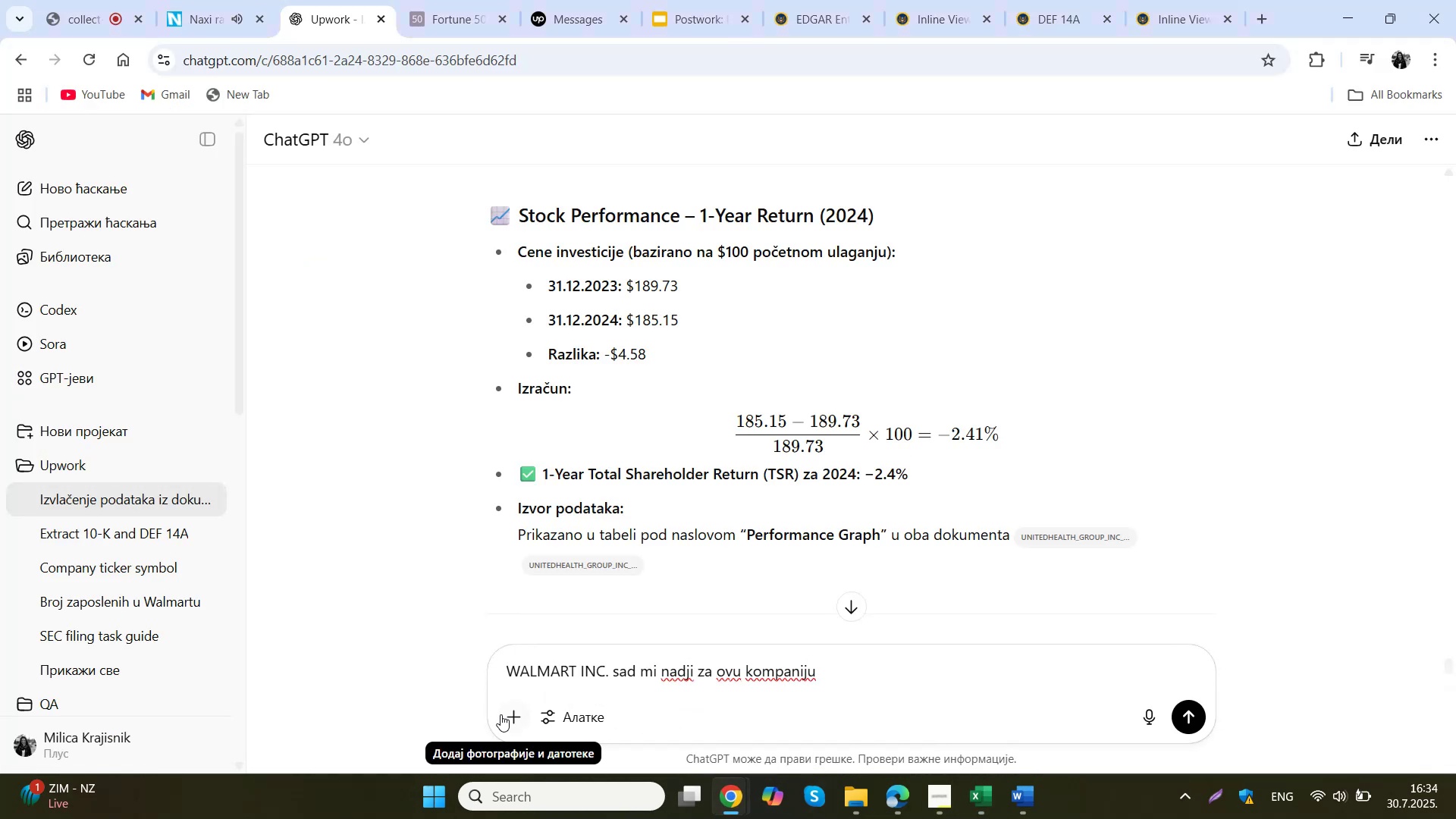 
left_click([516, 722])
 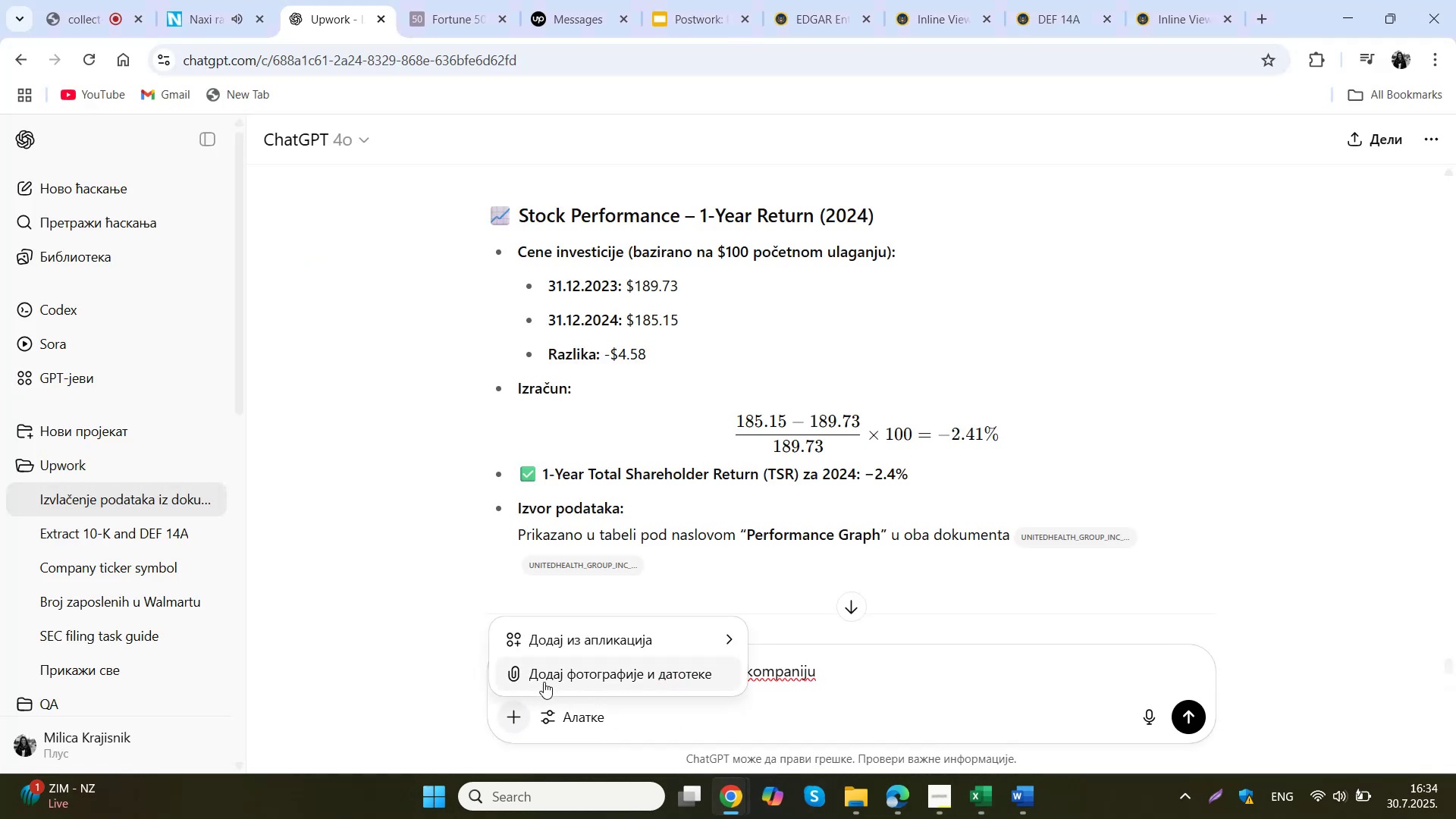 
left_click([548, 678])
 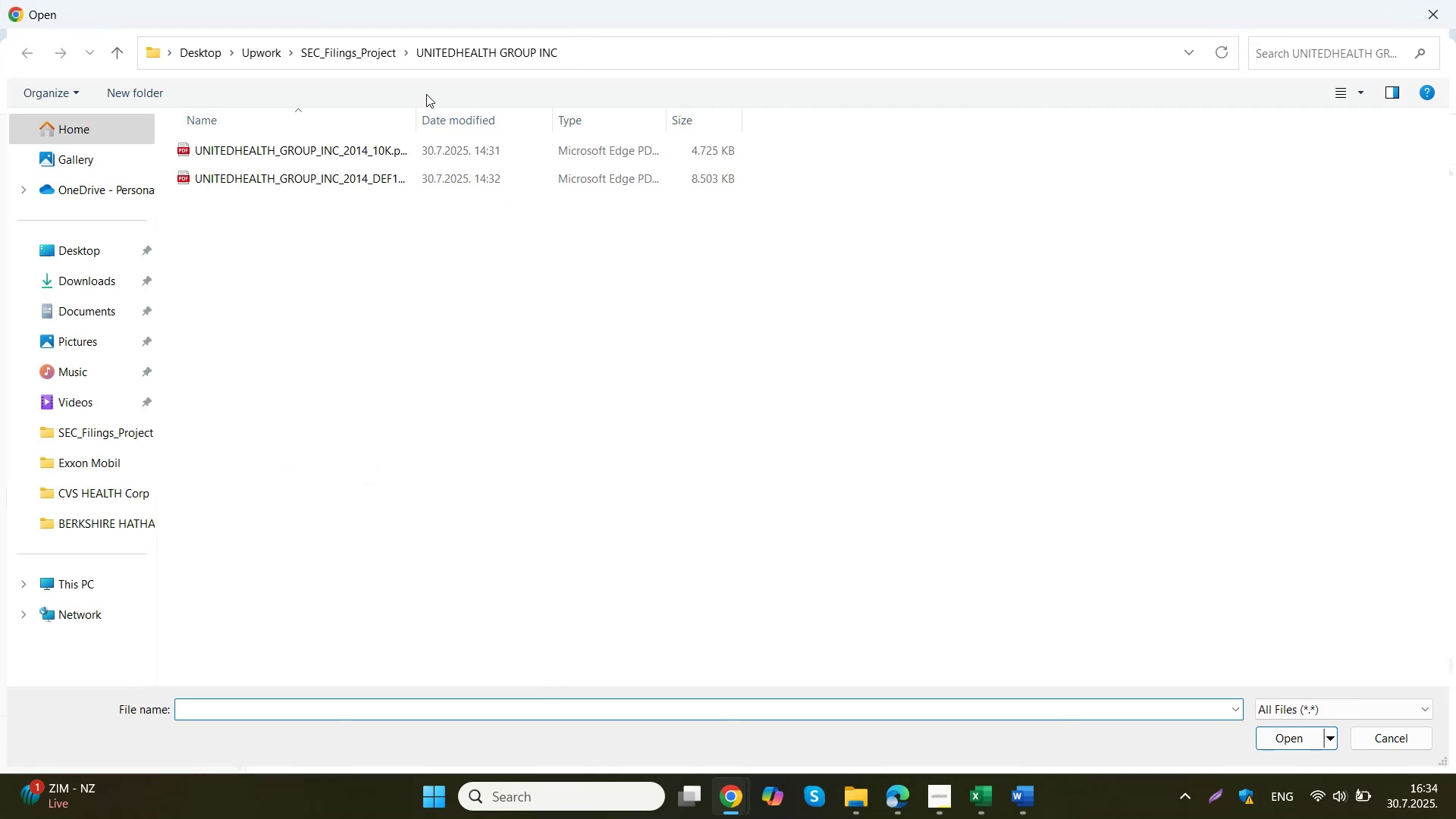 
left_click([371, 49])
 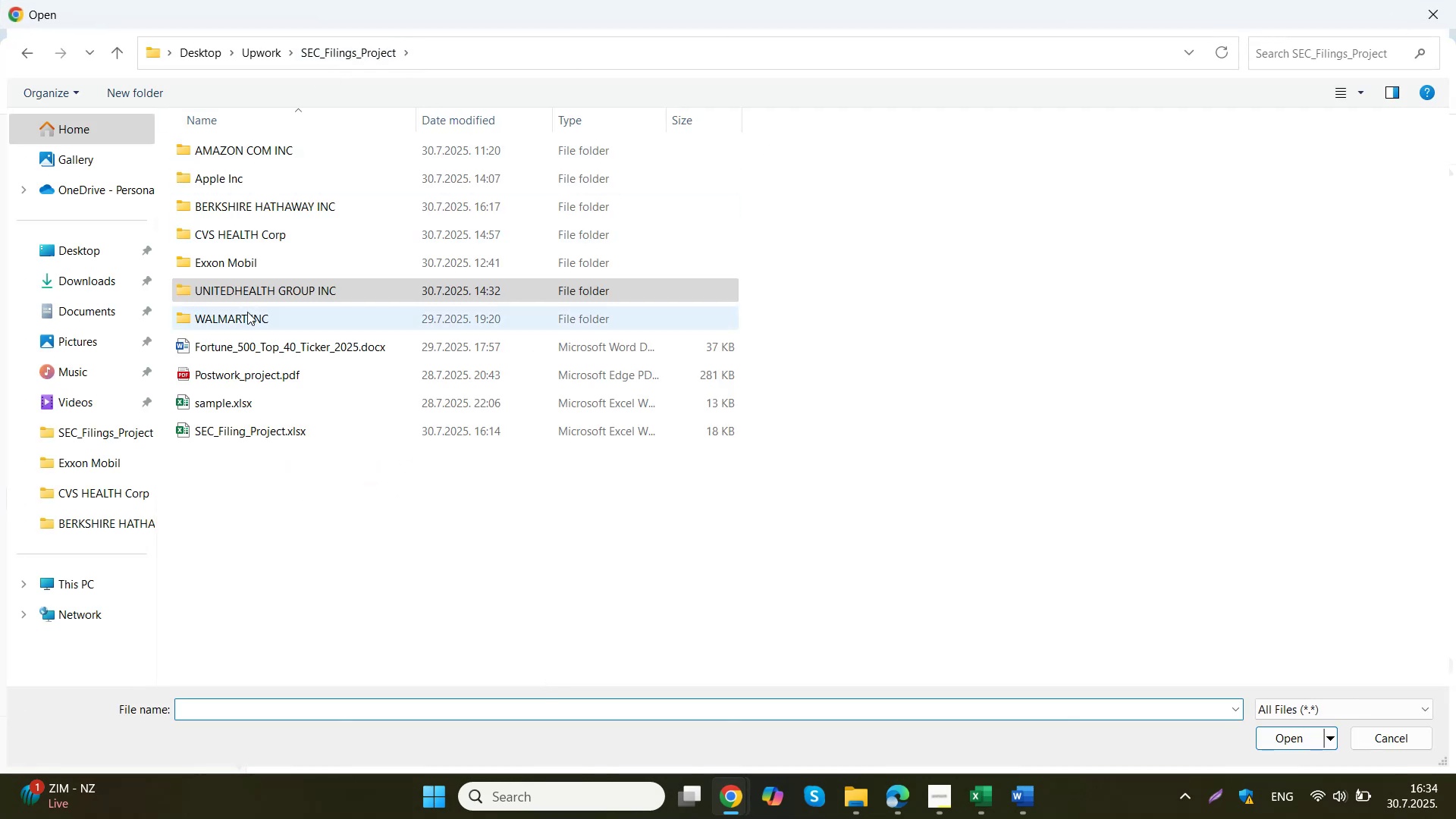 
double_click([247, 312])
 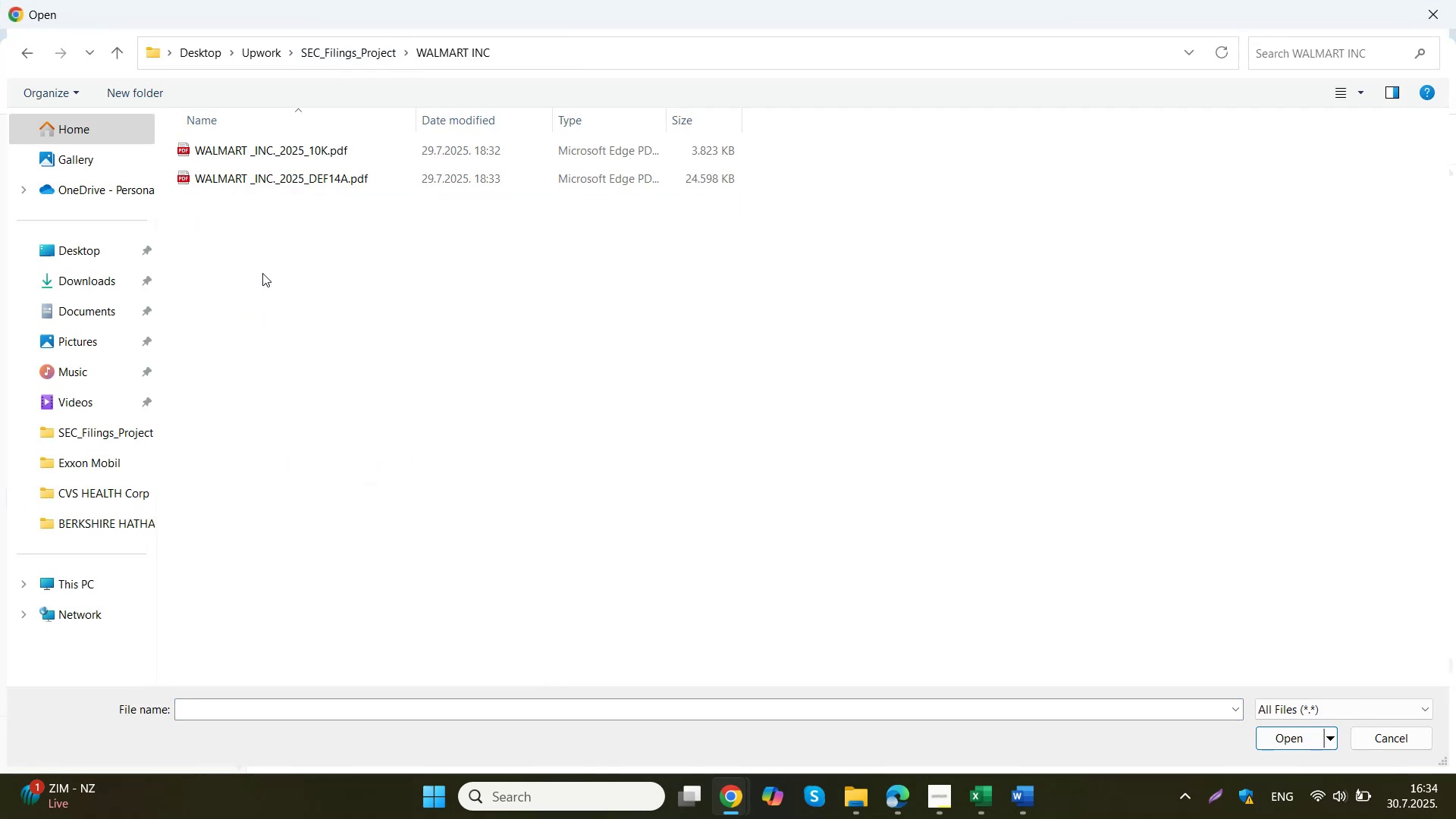 
left_click_drag(start_coordinate=[265, 248], to_coordinate=[278, 149])
 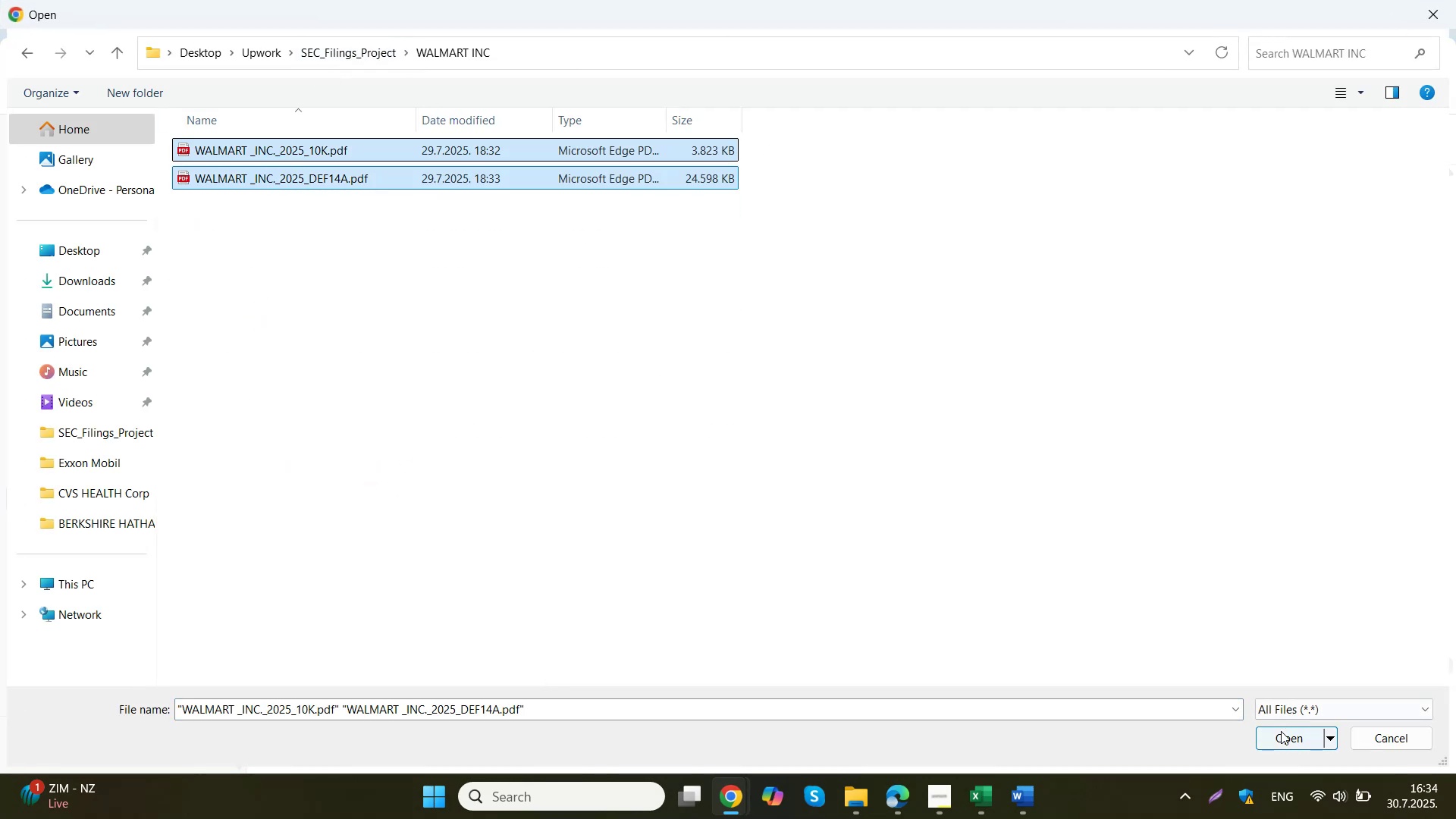 
left_click([1281, 731])
 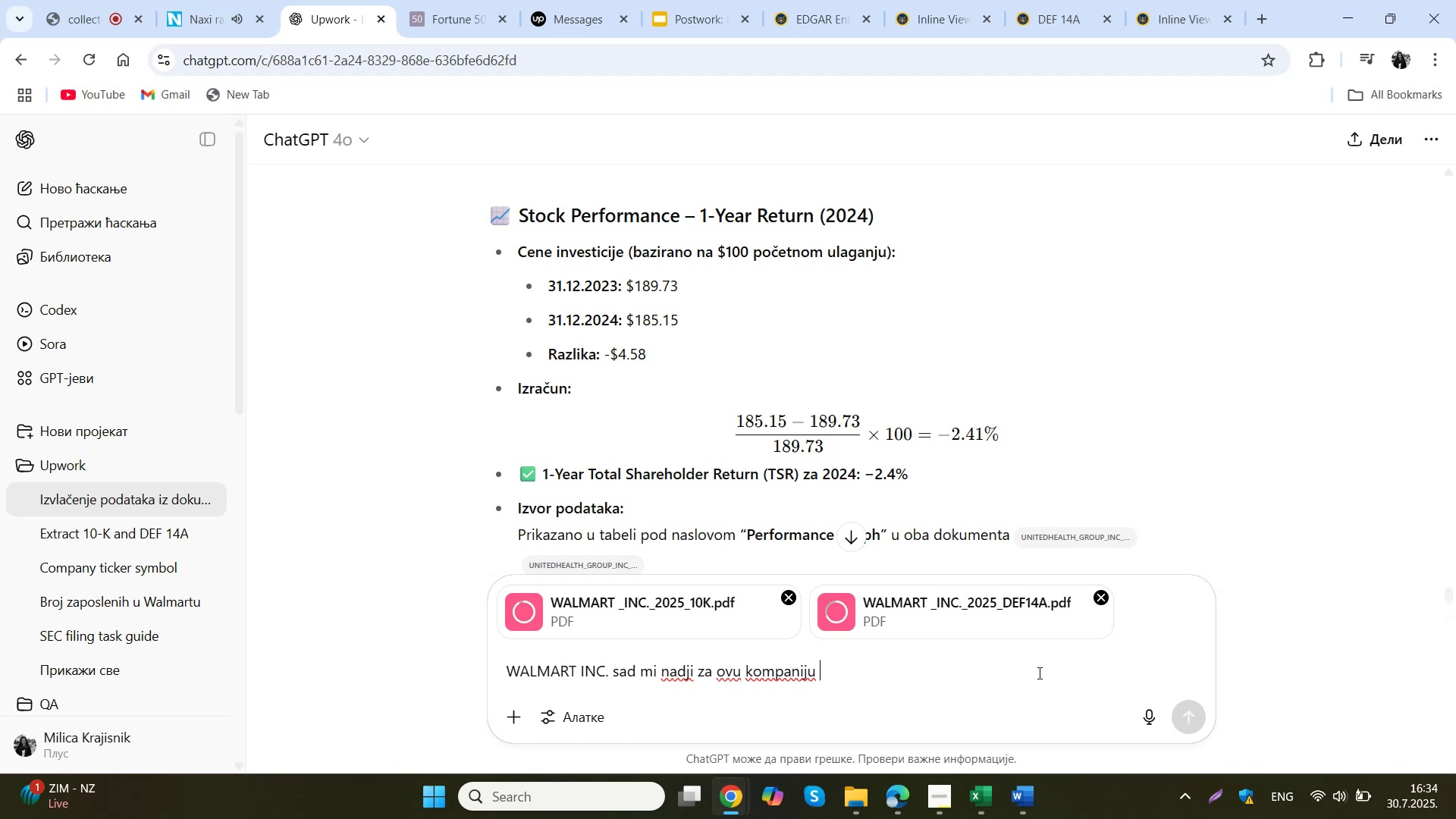 
wait(17.21)
 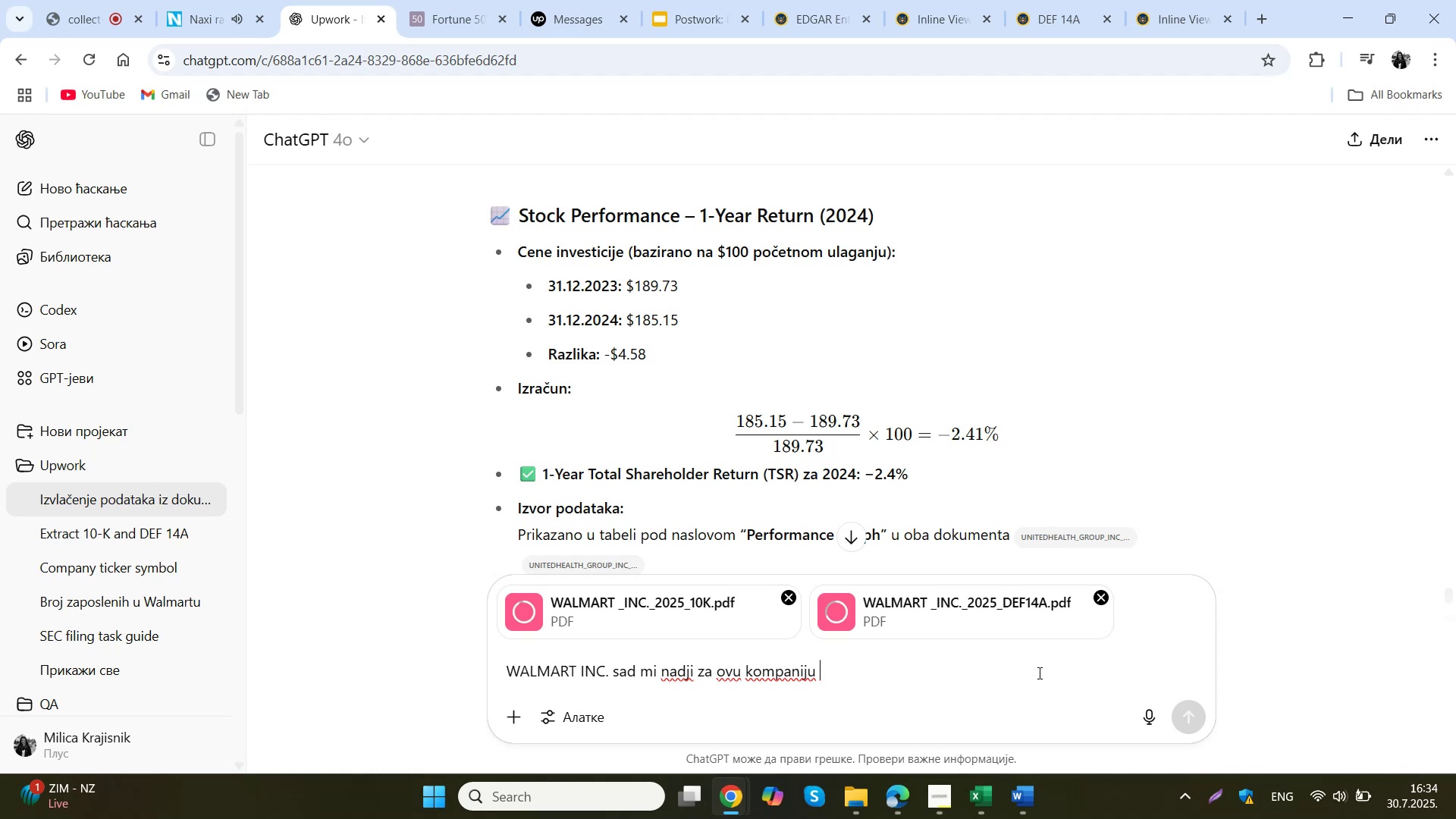 
left_click([1196, 720])
 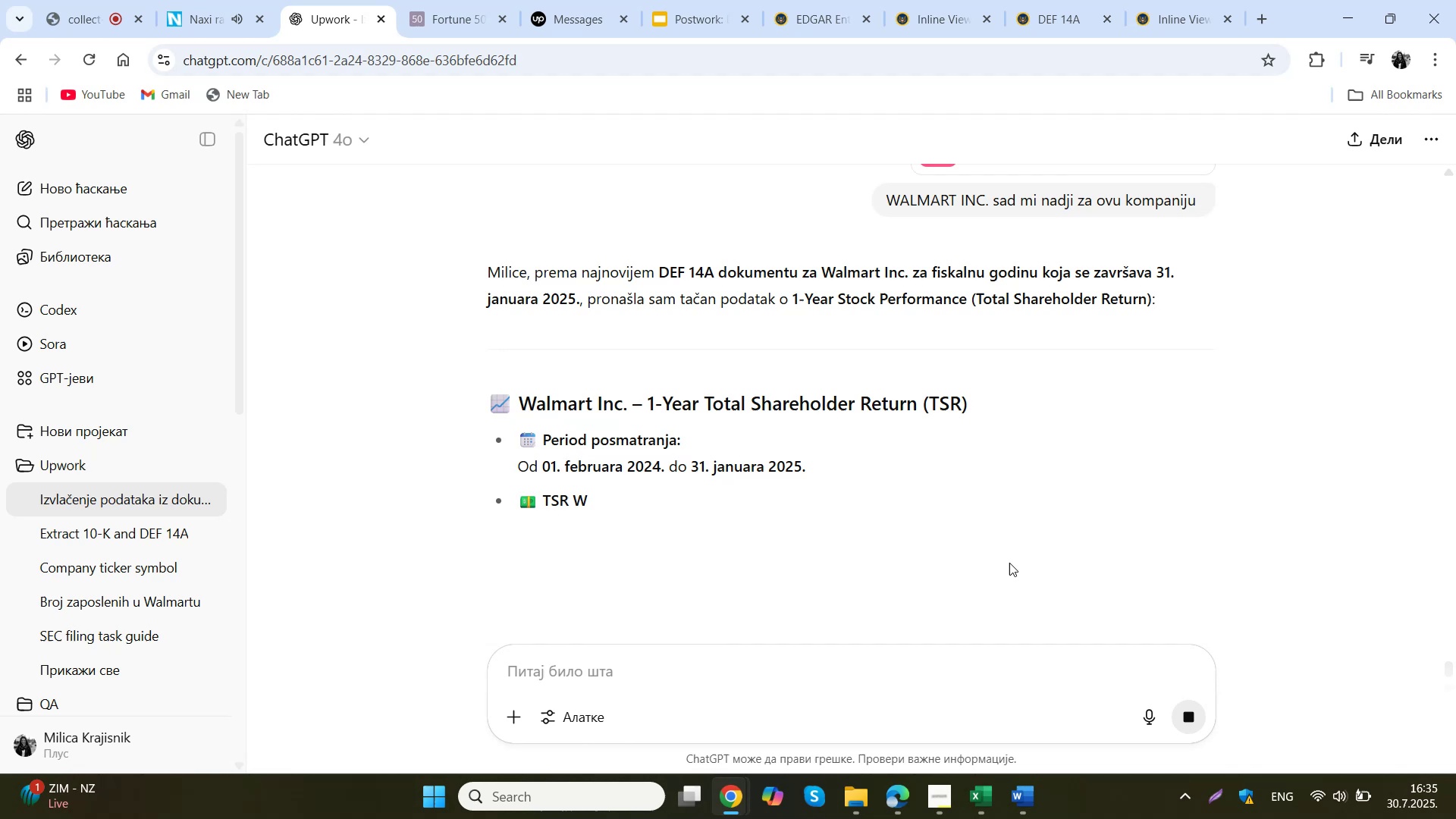 
wait(22.27)
 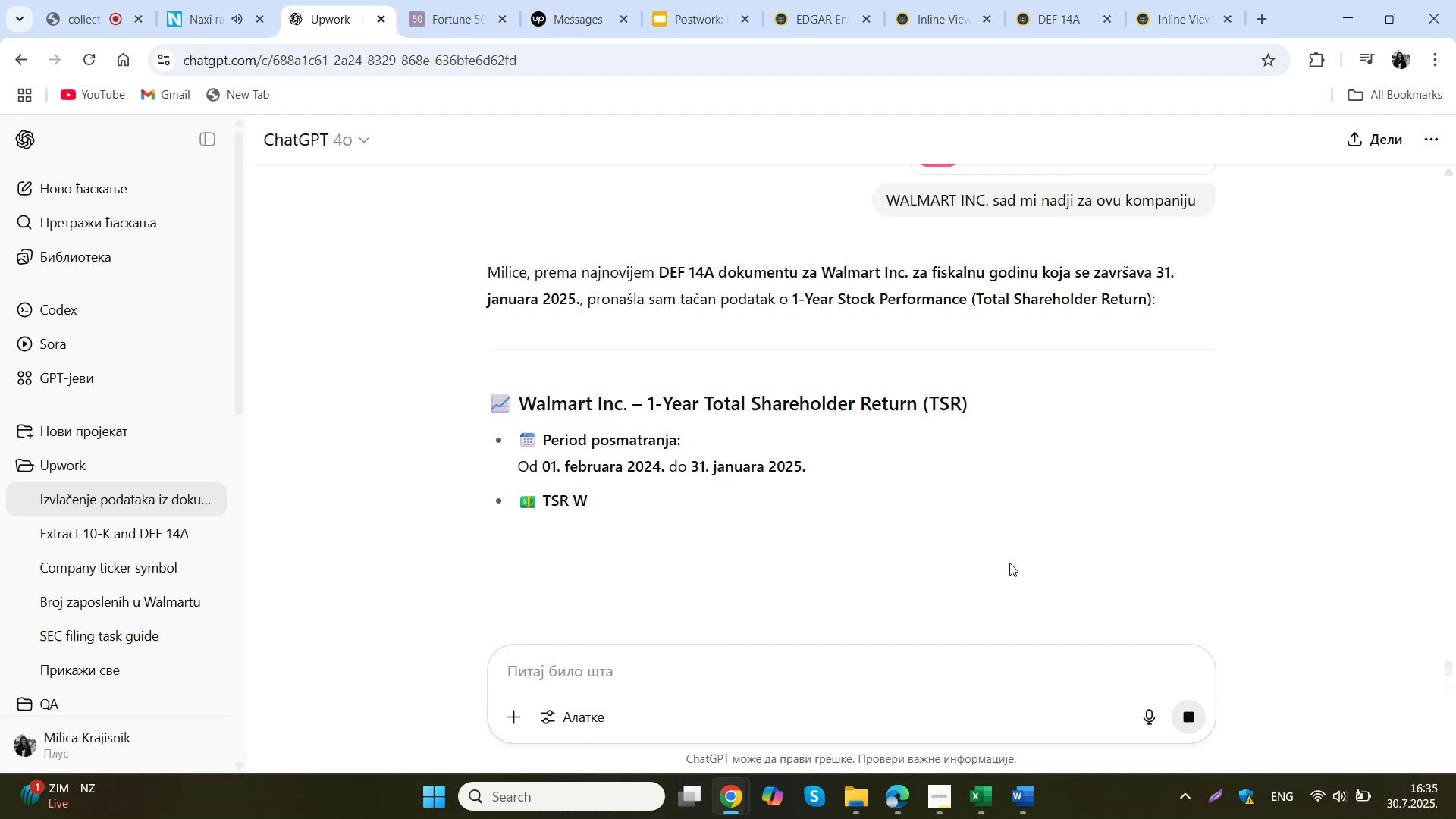 
scroll: coordinate [937, 519], scroll_direction: down, amount: 3.0
 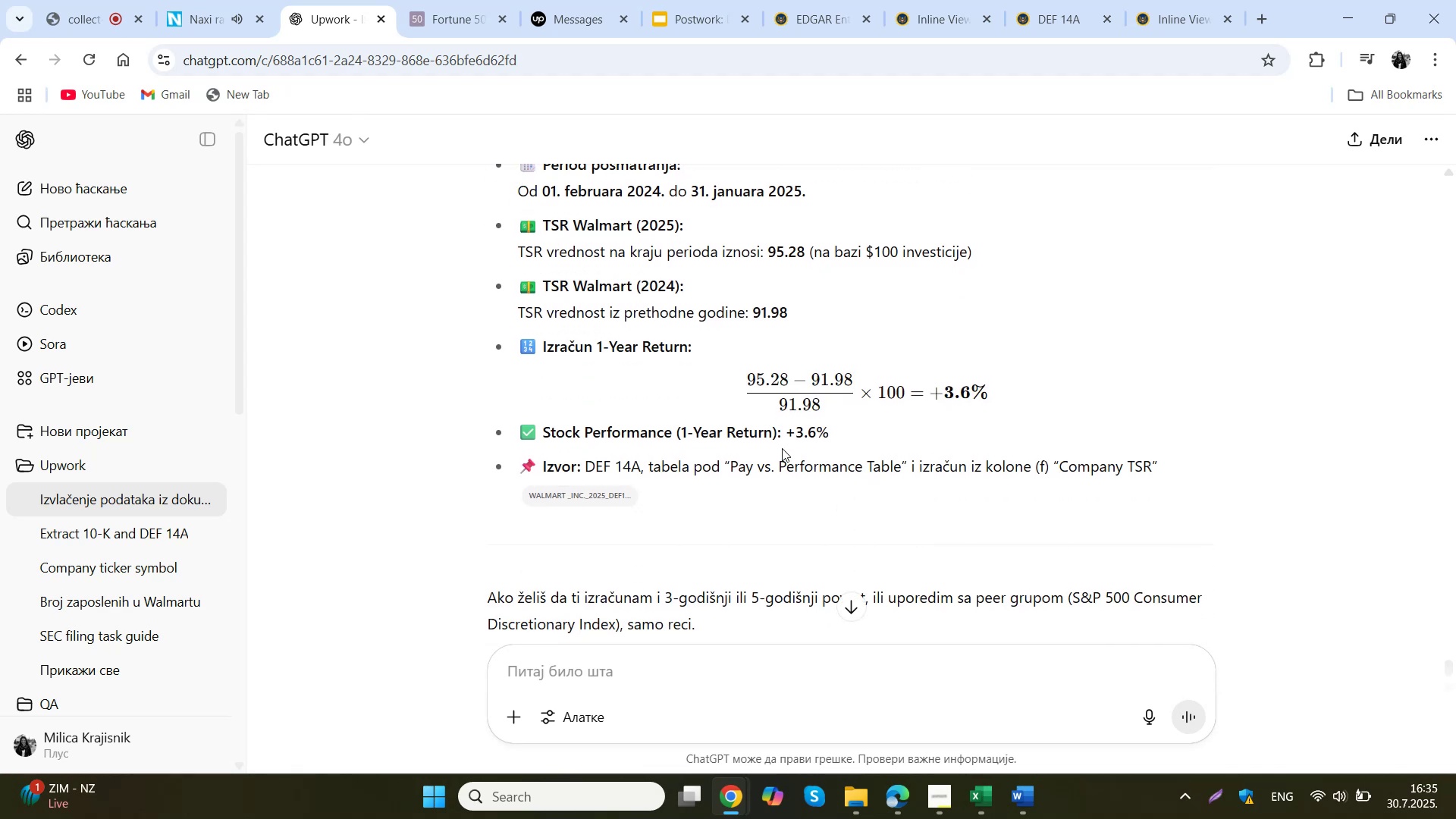 
left_click_drag(start_coordinate=[787, 428], to_coordinate=[826, 428])
 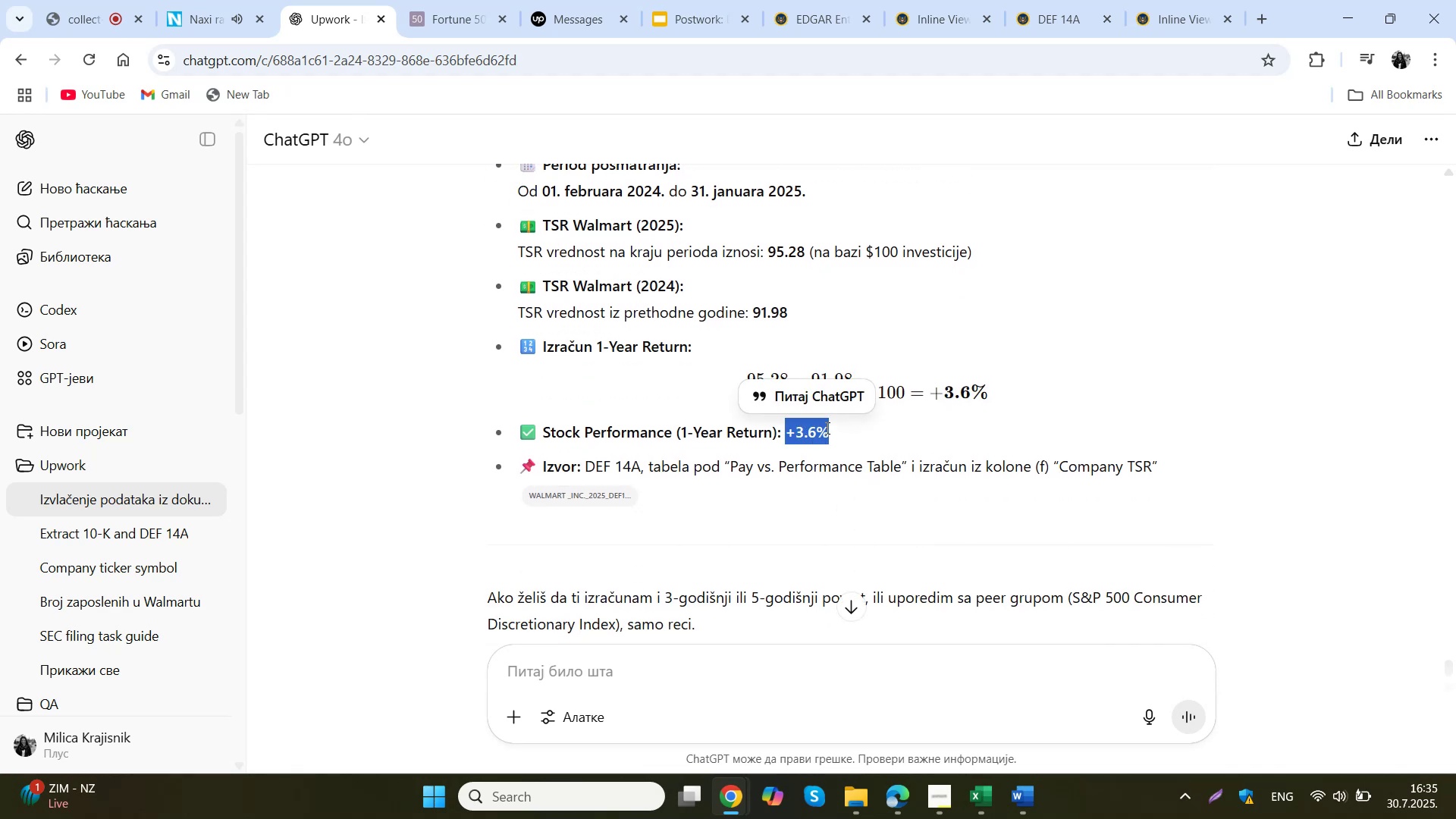 
key(Control+C)
 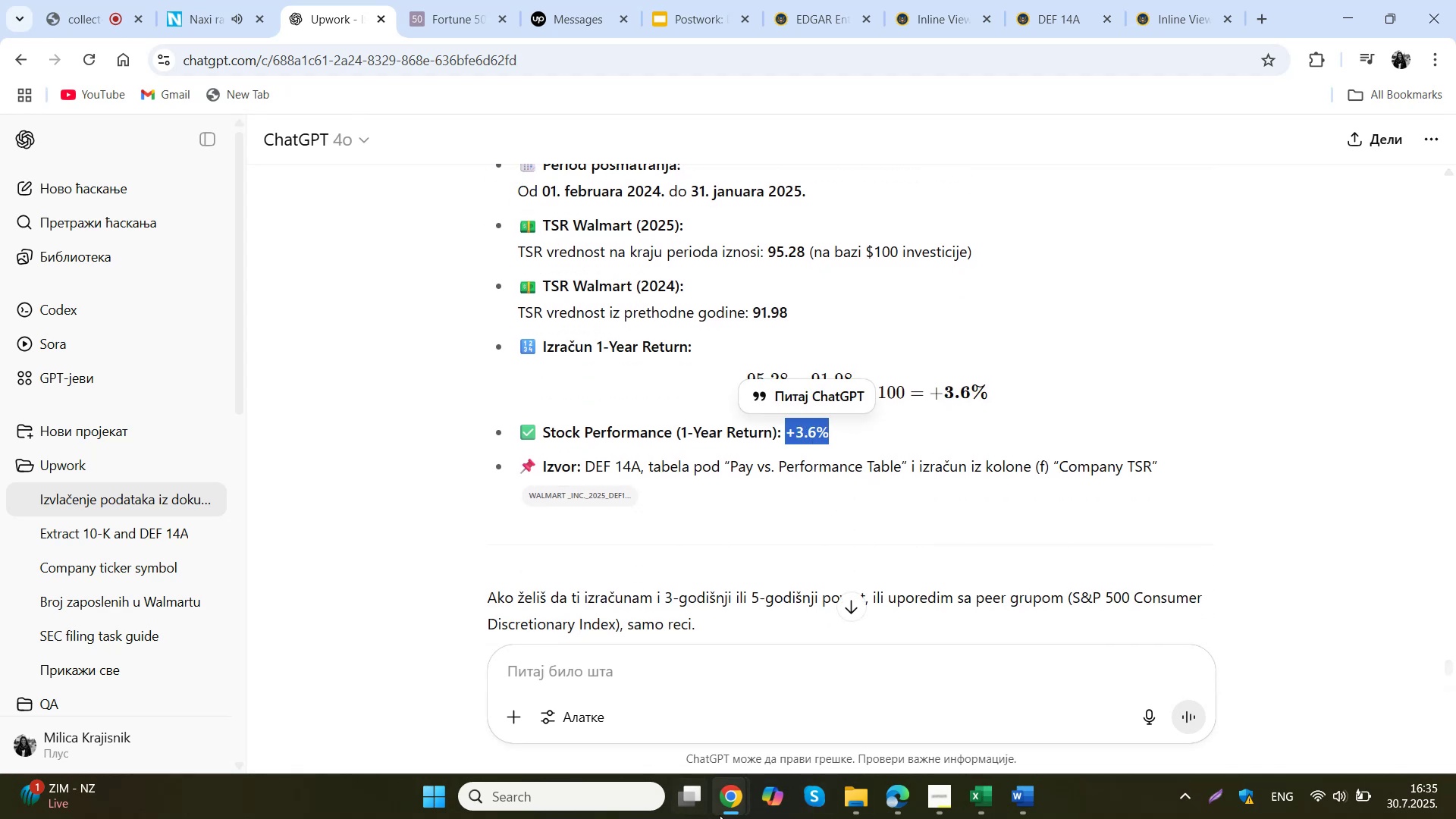 
left_click([746, 811])
 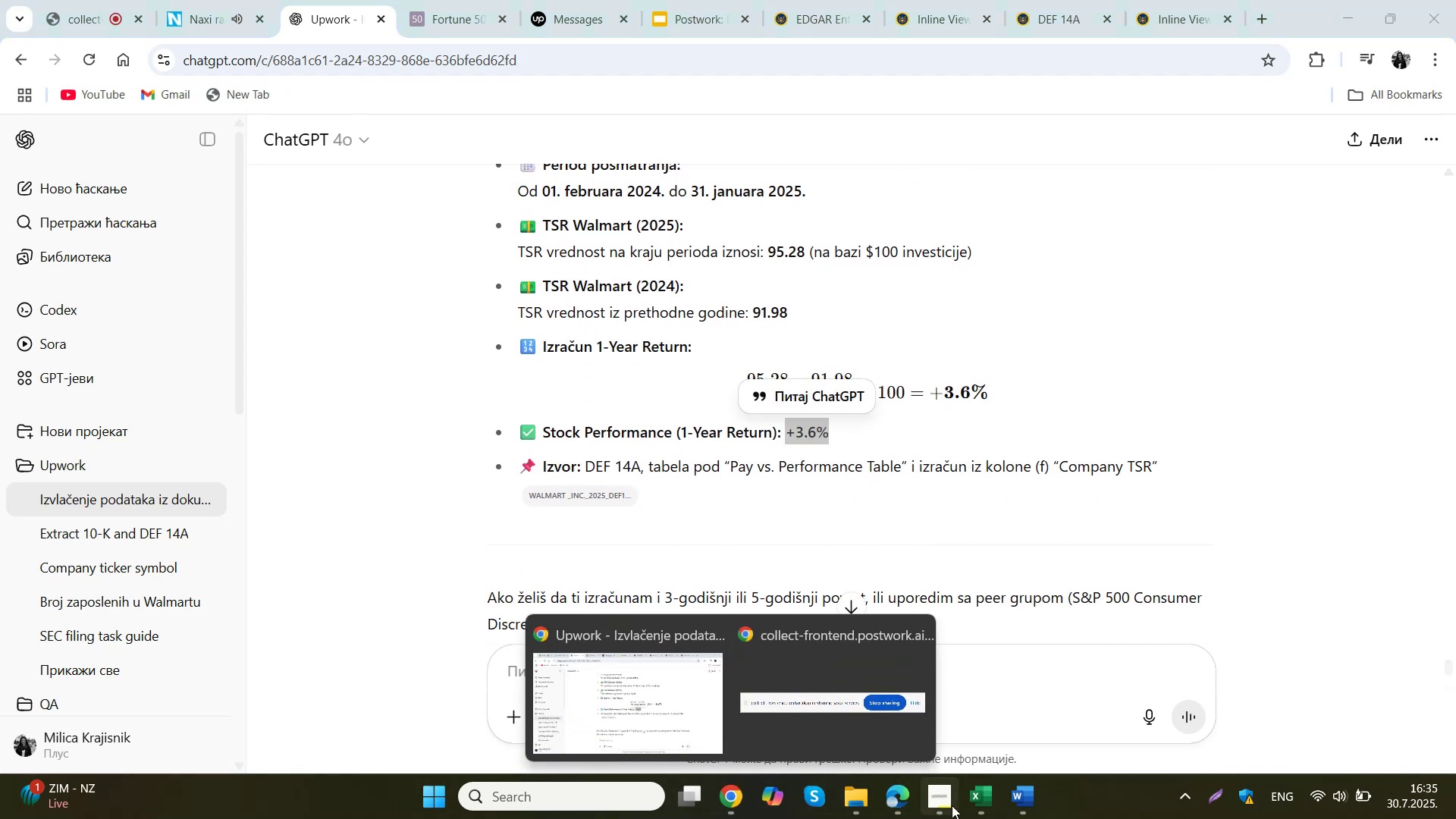 
left_click([976, 804])
 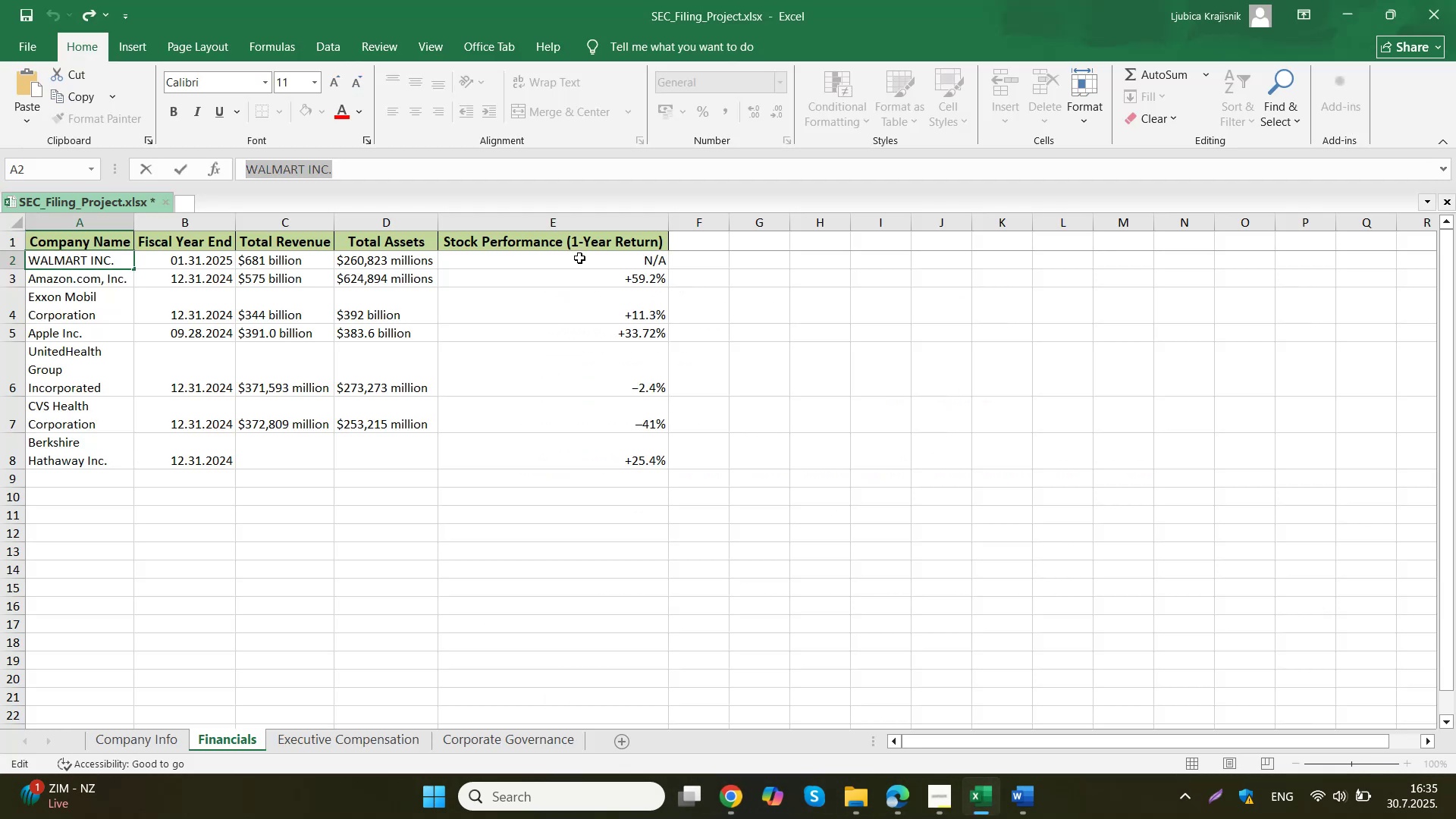 
double_click([579, 258])
 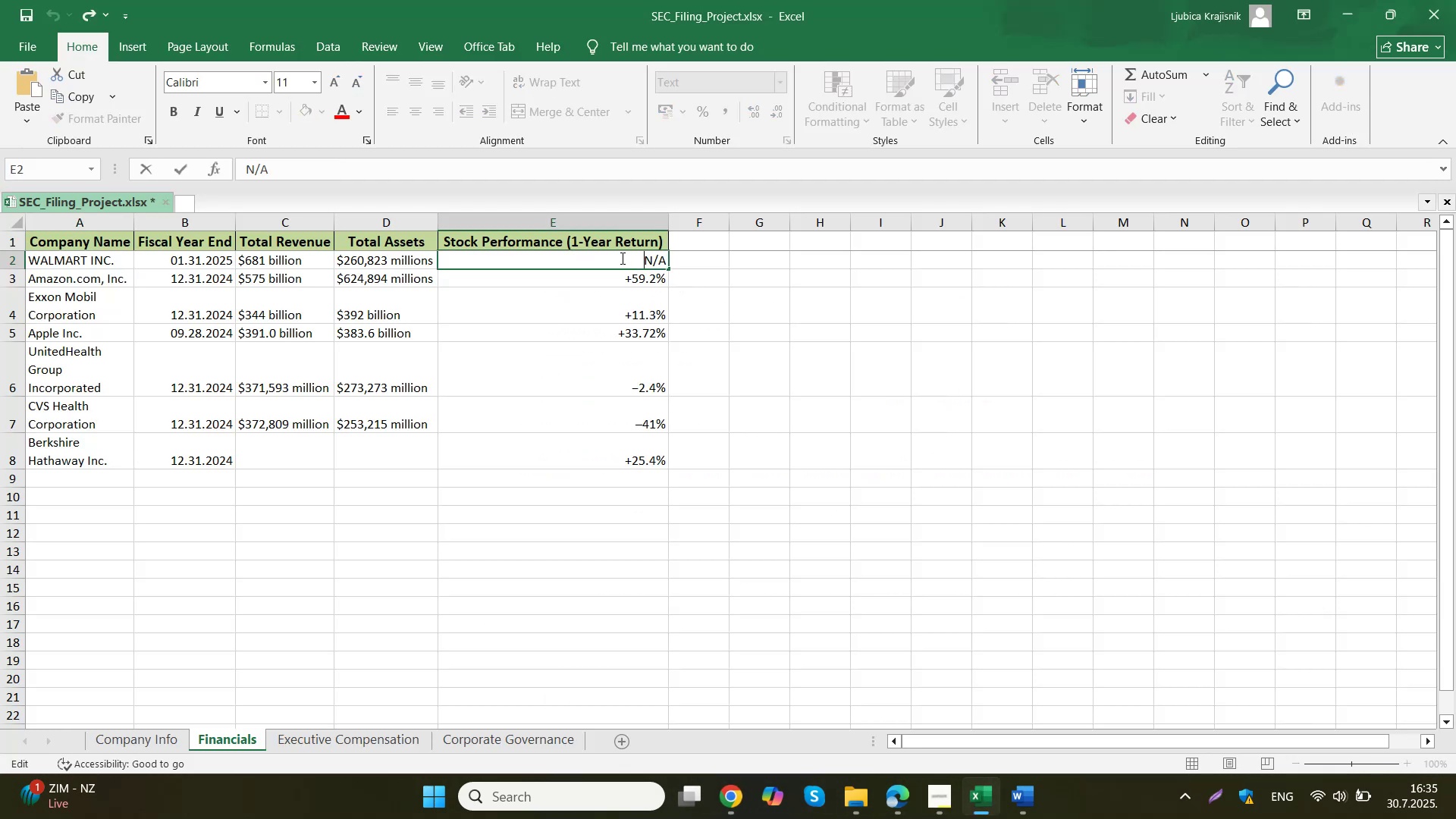 
left_click_drag(start_coordinate=[622, 259], to_coordinate=[689, 270])
 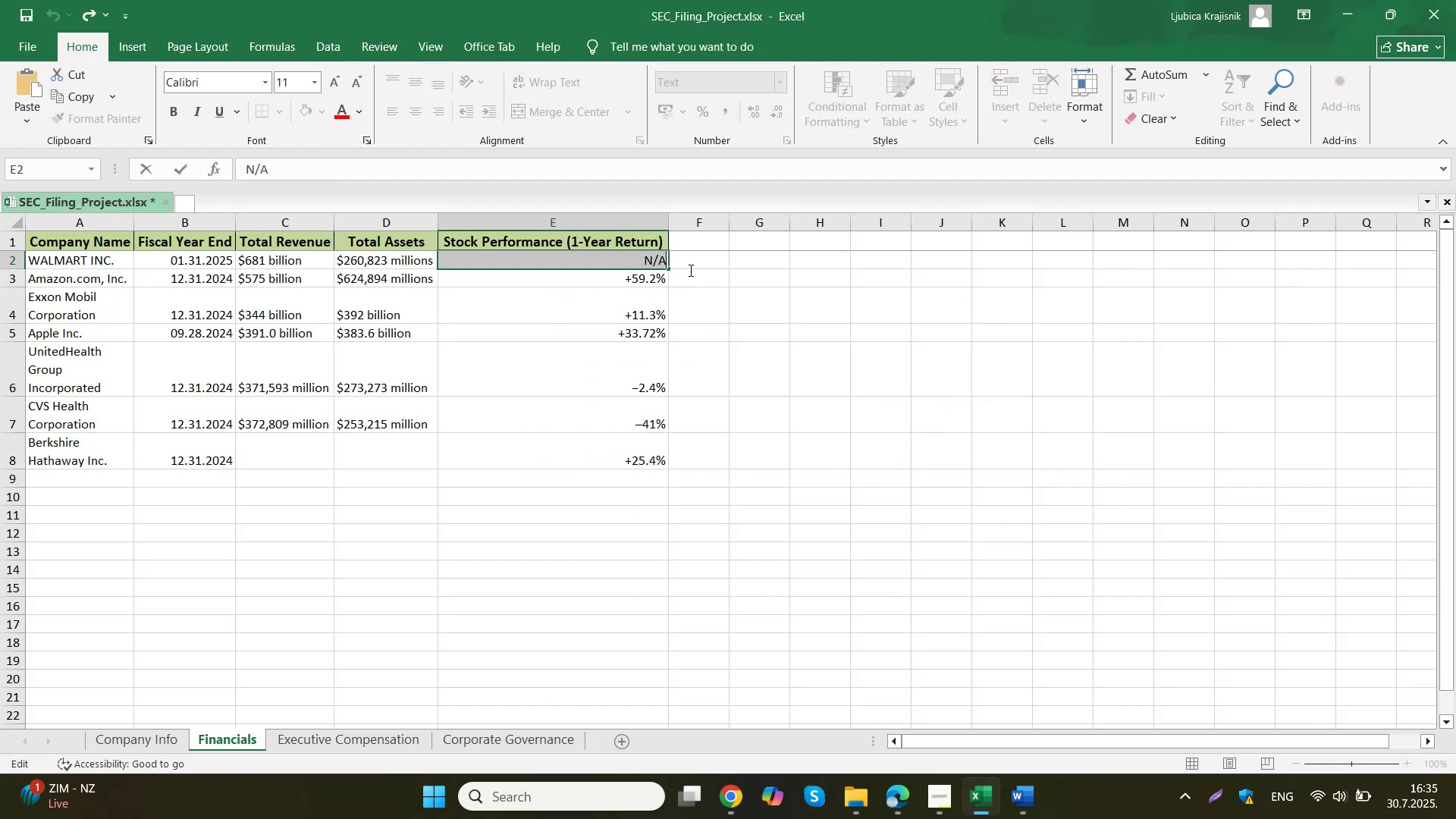 
key(Control+ControlLeft)
 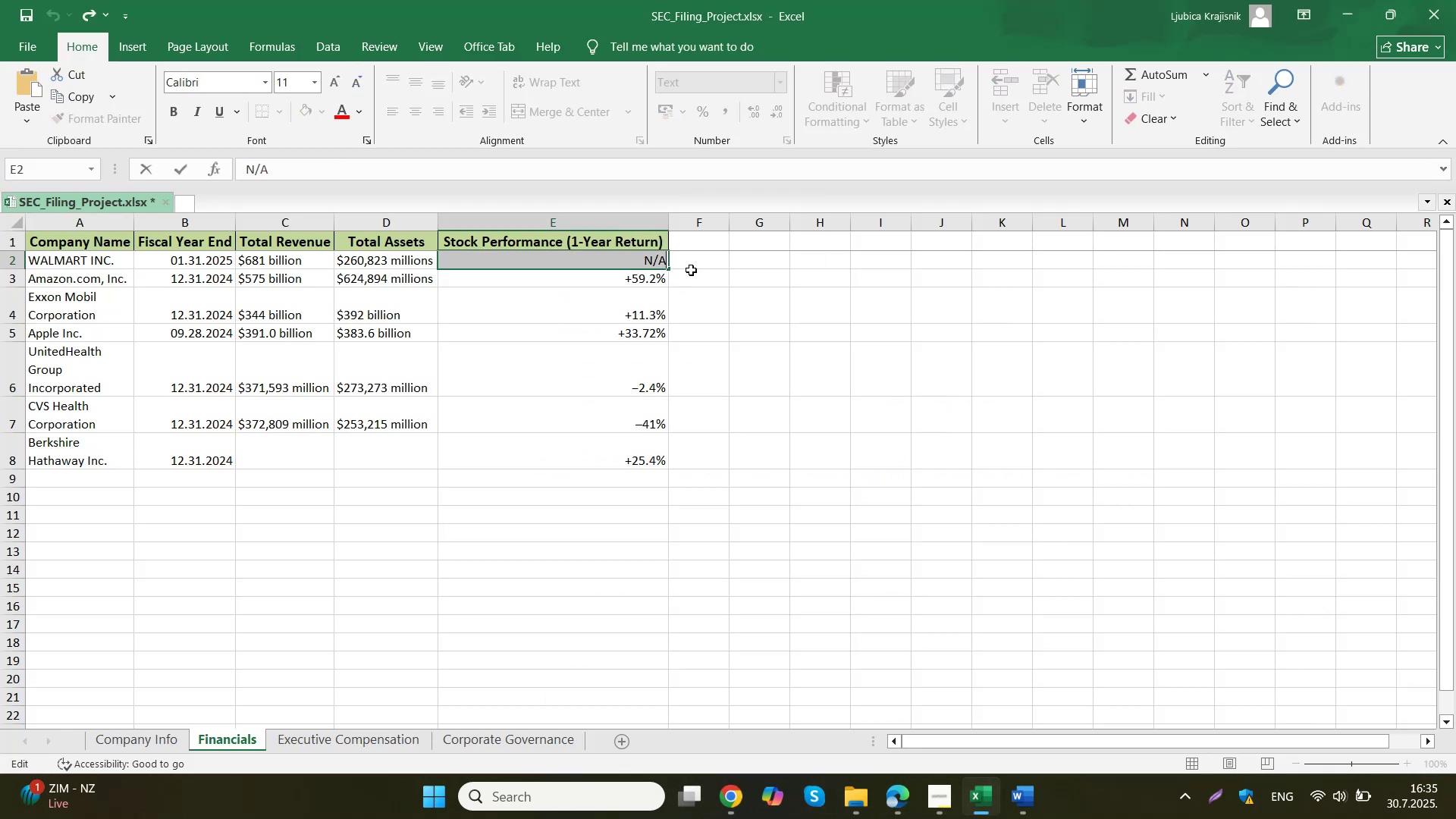 
key(Control+V)
 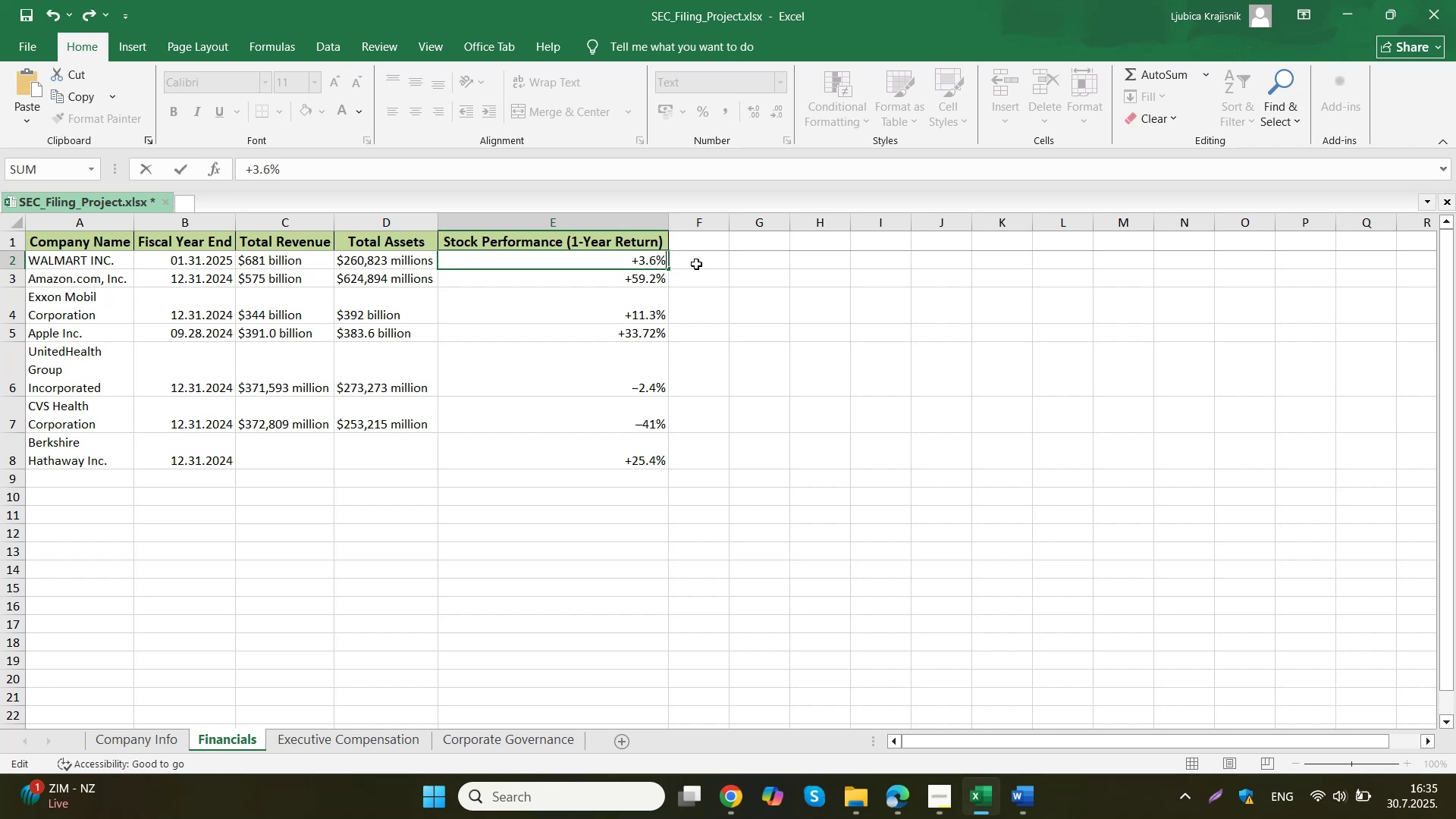 
left_click([696, 264])
 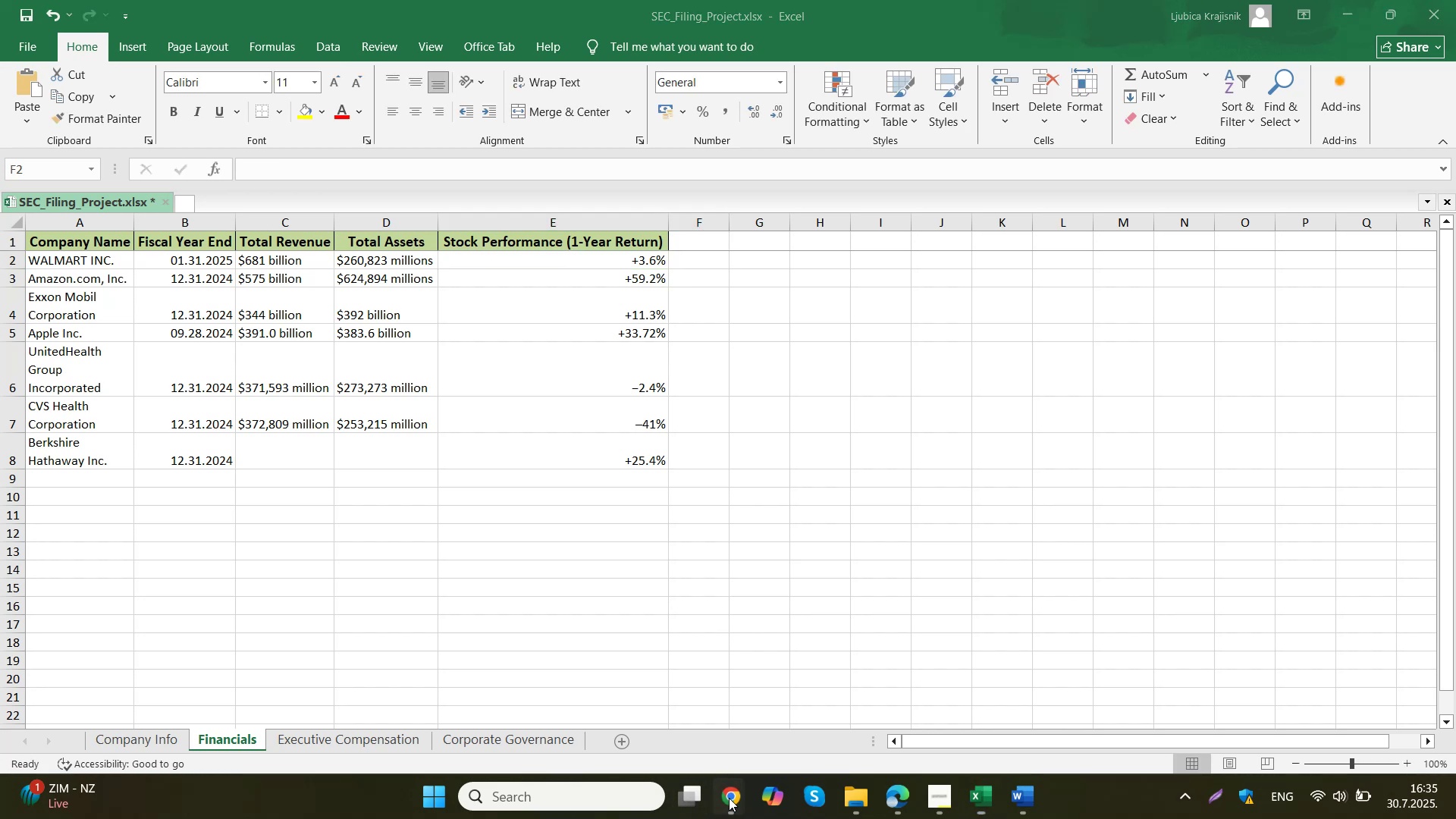 
double_click([666, 723])
 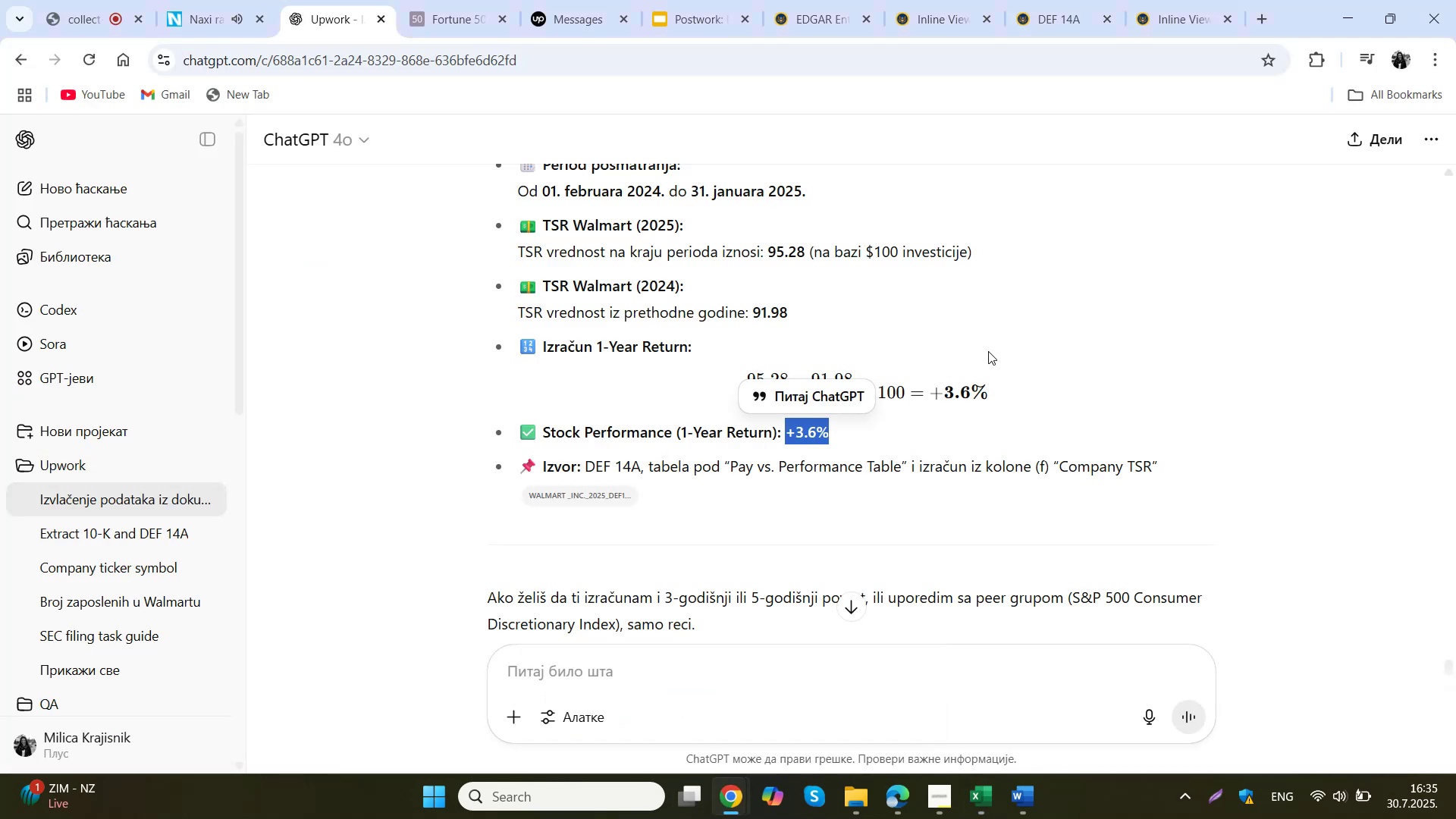 
left_click([988, 351])
 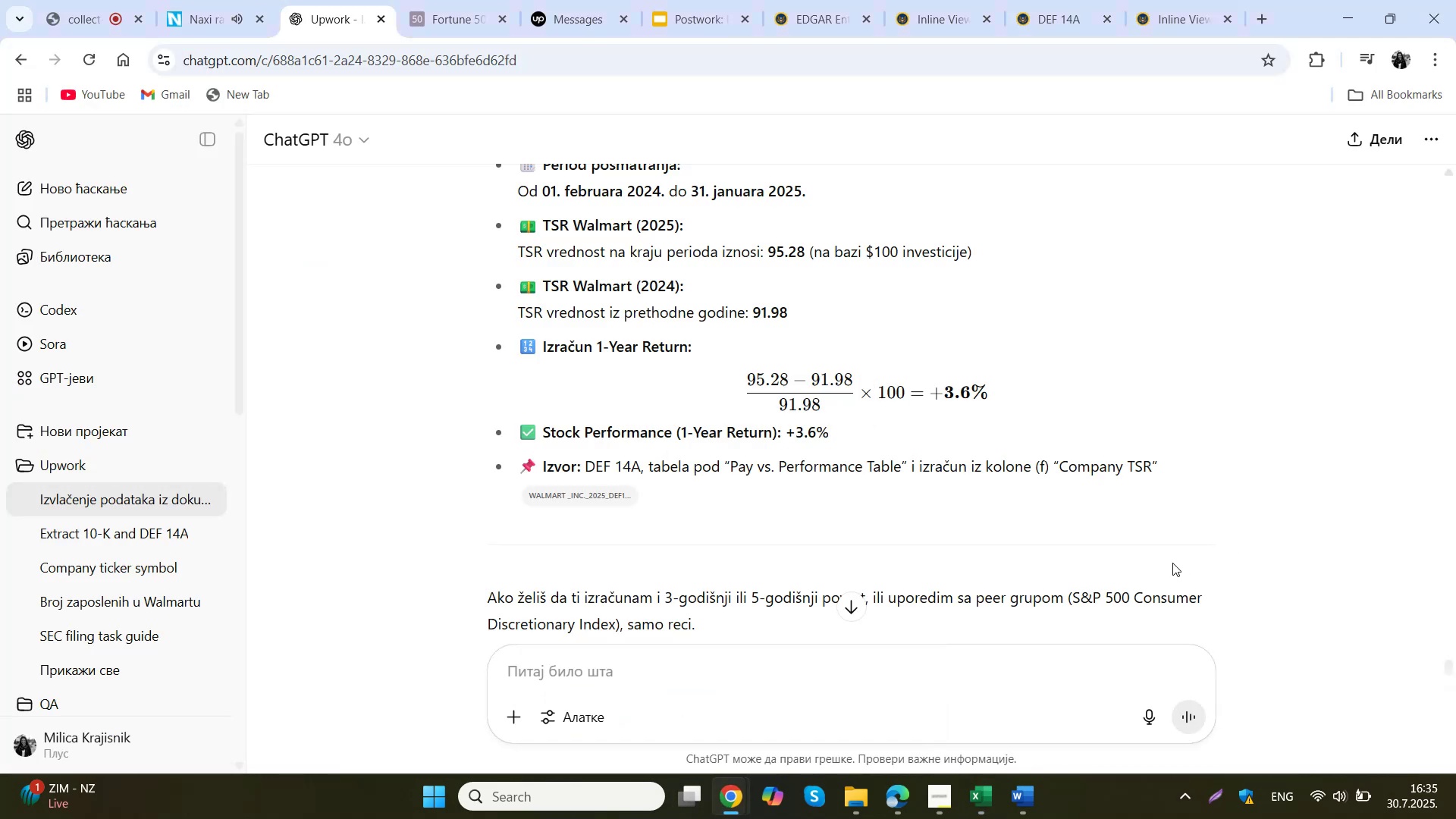 
scroll: coordinate [1071, 355], scroll_direction: down, amount: 4.0
 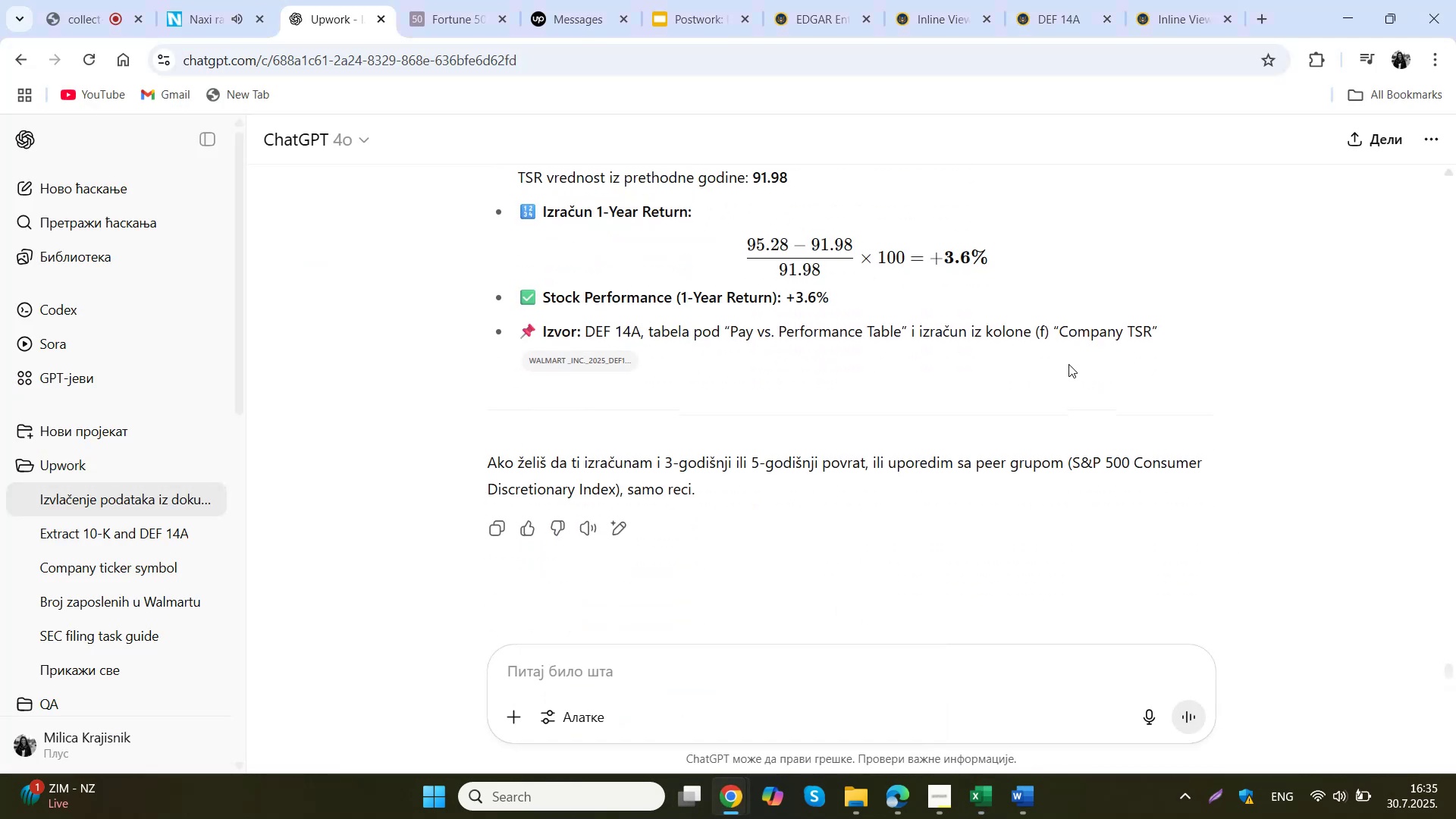 
scroll: coordinate [781, 407], scroll_direction: up, amount: 30.0
 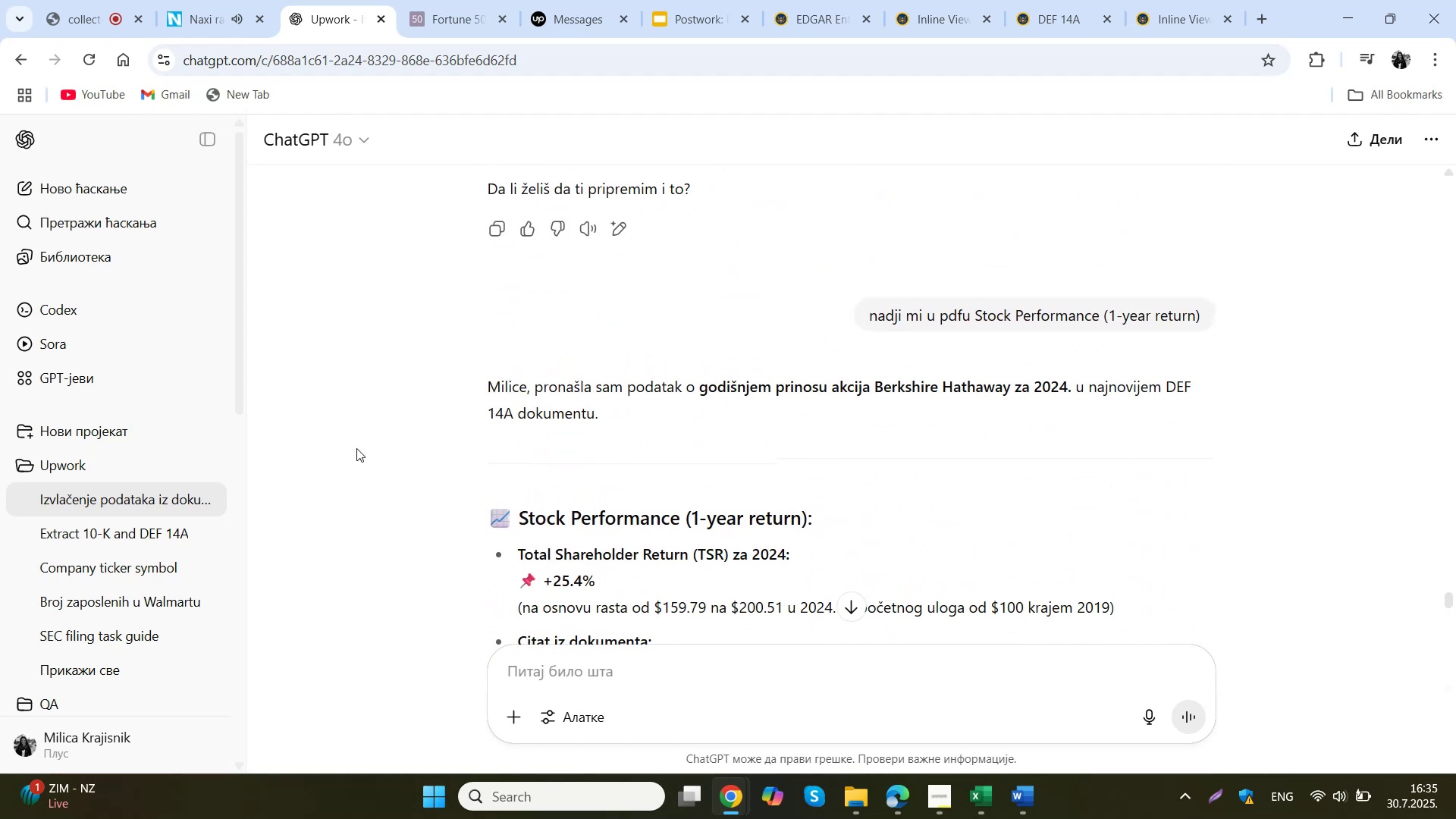 
wait(5.01)
 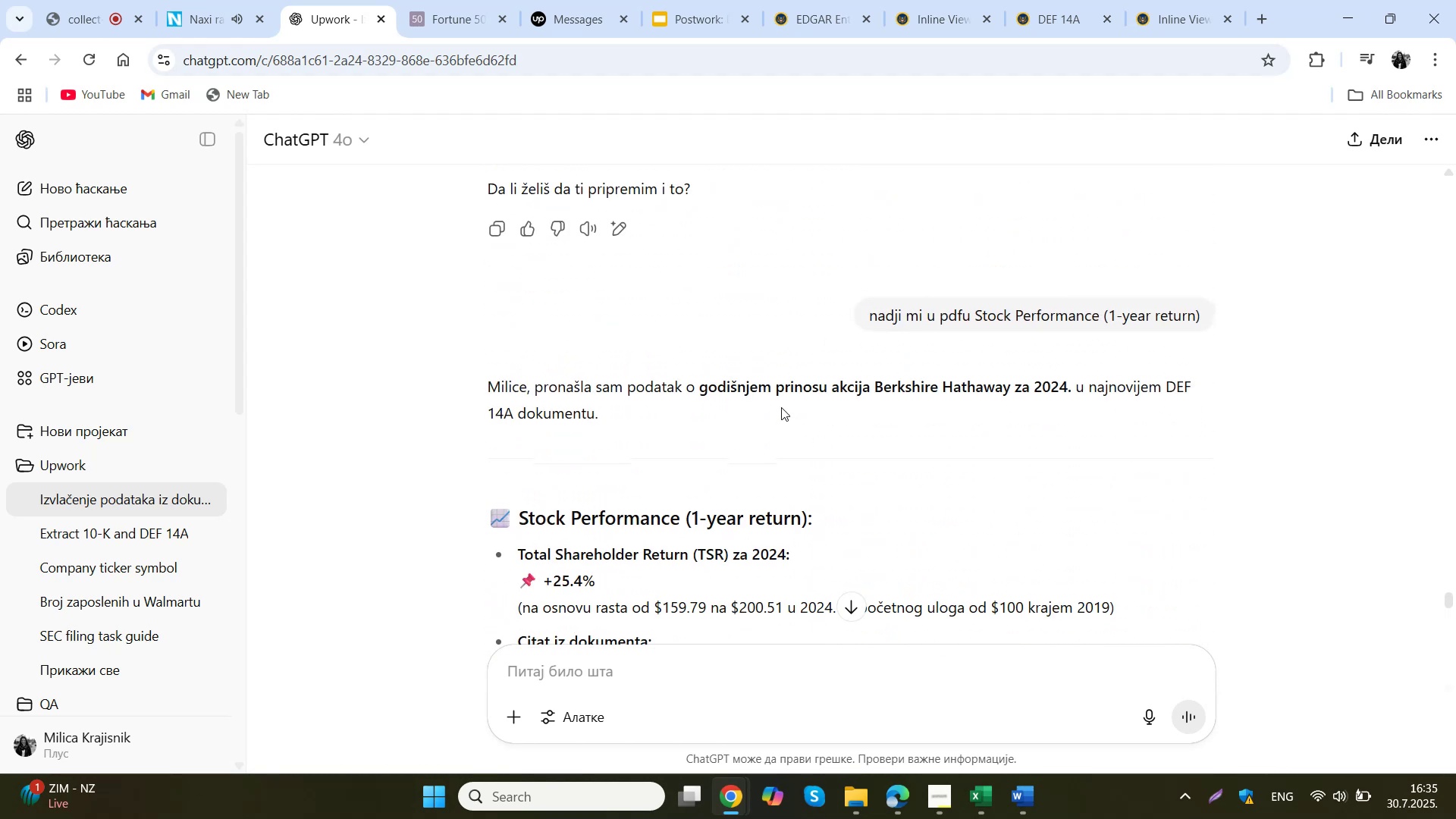 
left_click([138, 530])
 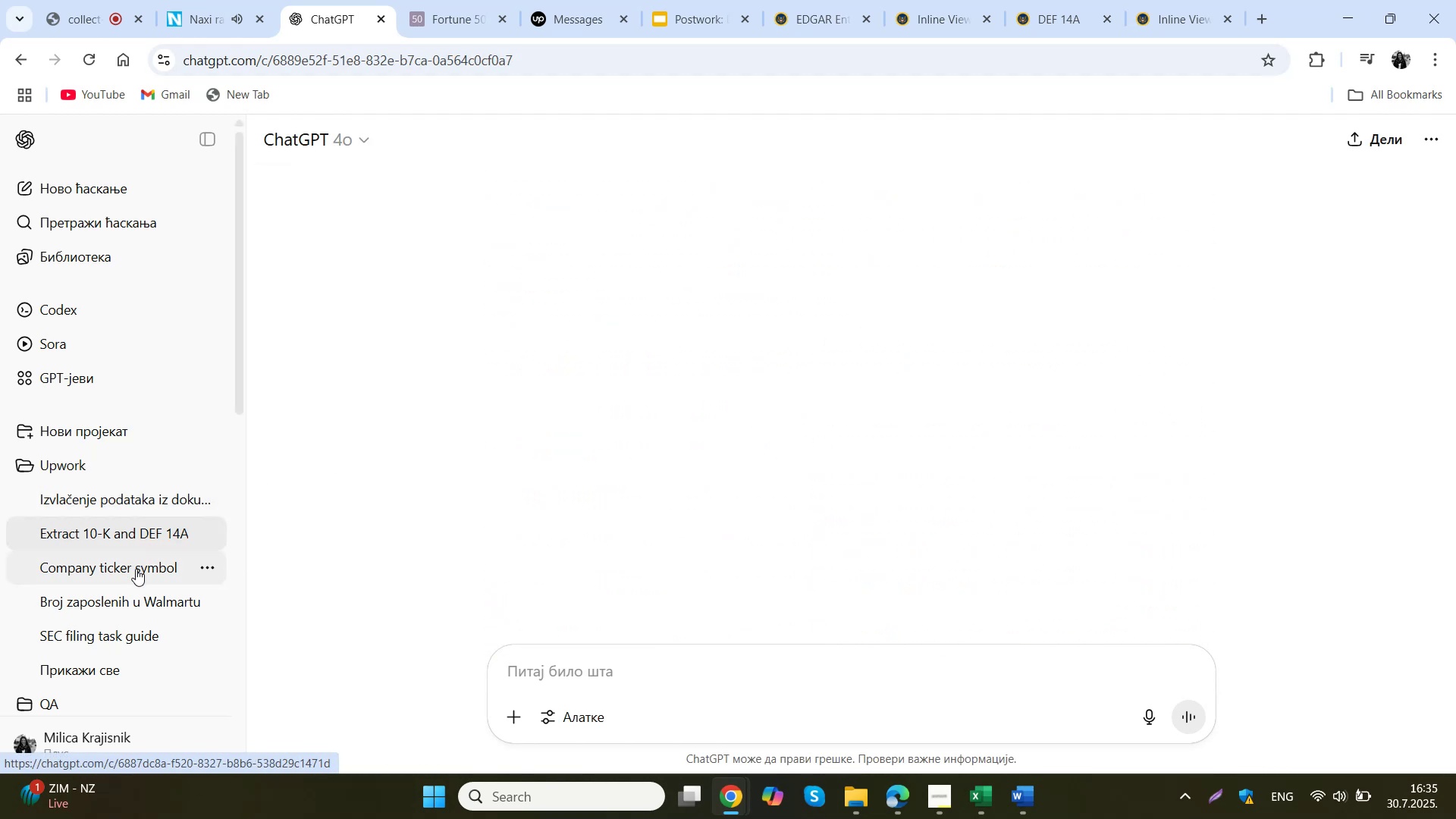 
left_click([136, 572])
 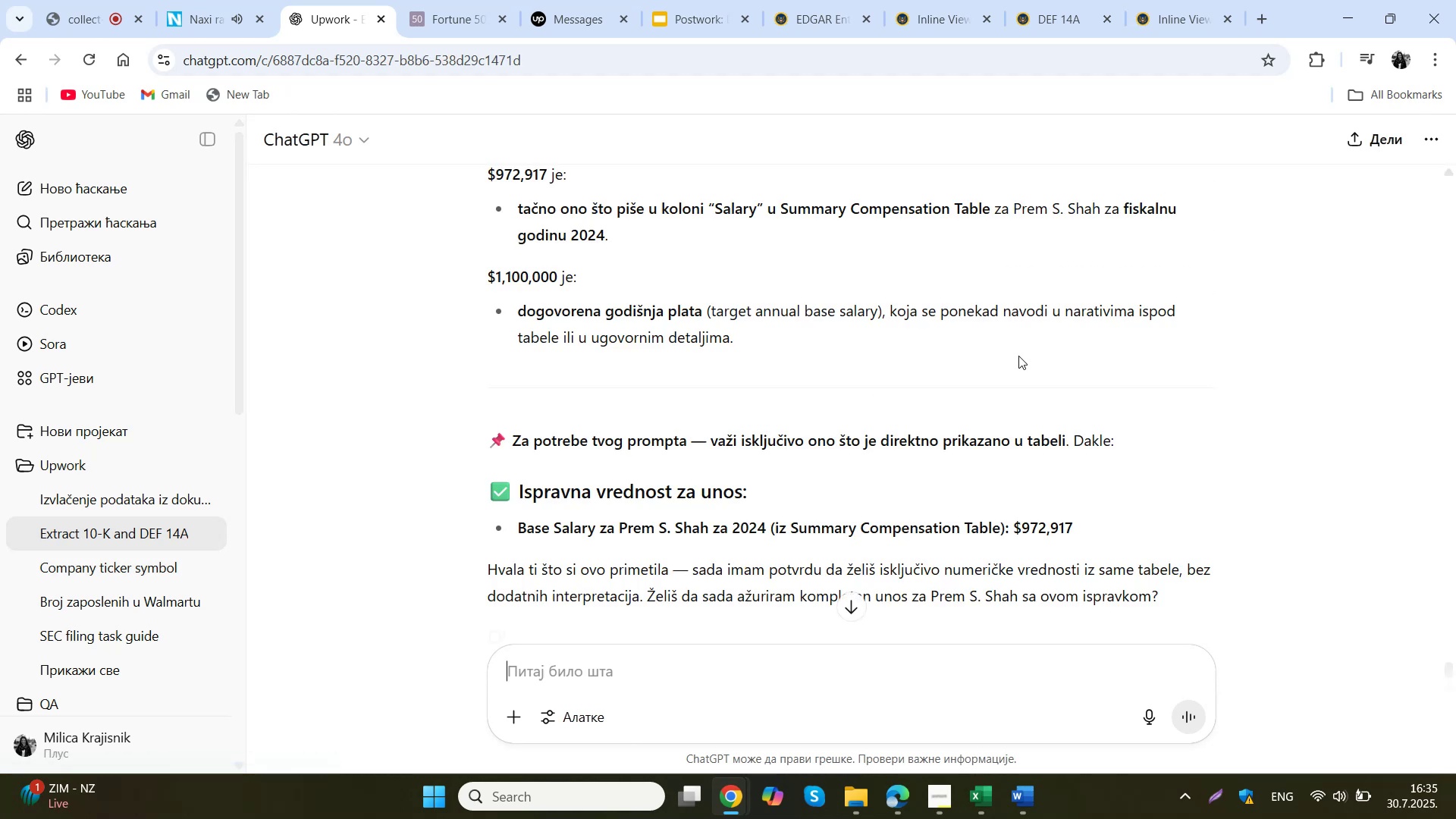 
scroll: coordinate [791, 384], scroll_direction: down, amount: 5.0
 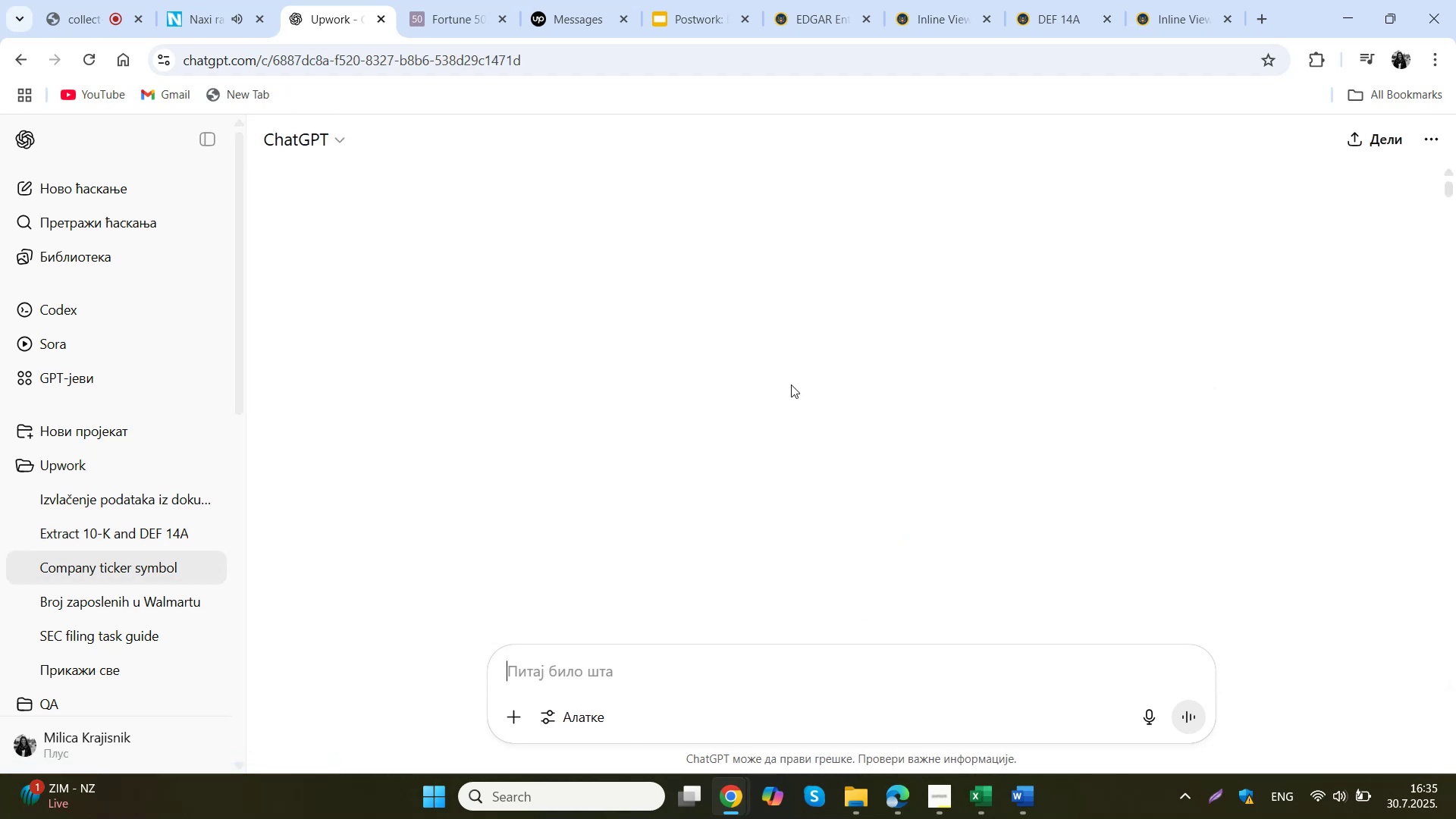 
scroll: coordinate [791, 384], scroll_direction: up, amount: 2.0
 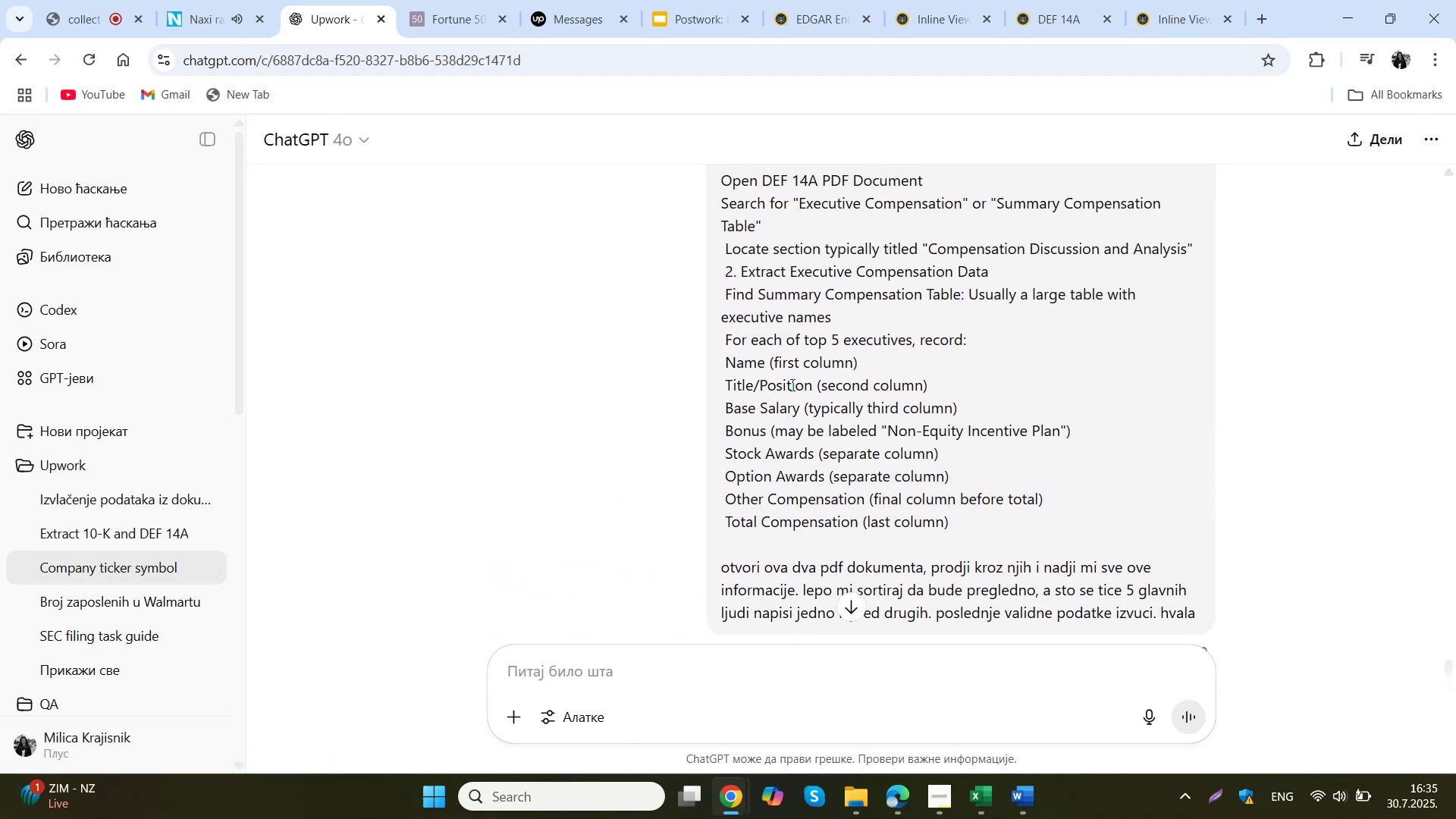 
scroll: coordinate [791, 384], scroll_direction: down, amount: 1.0
 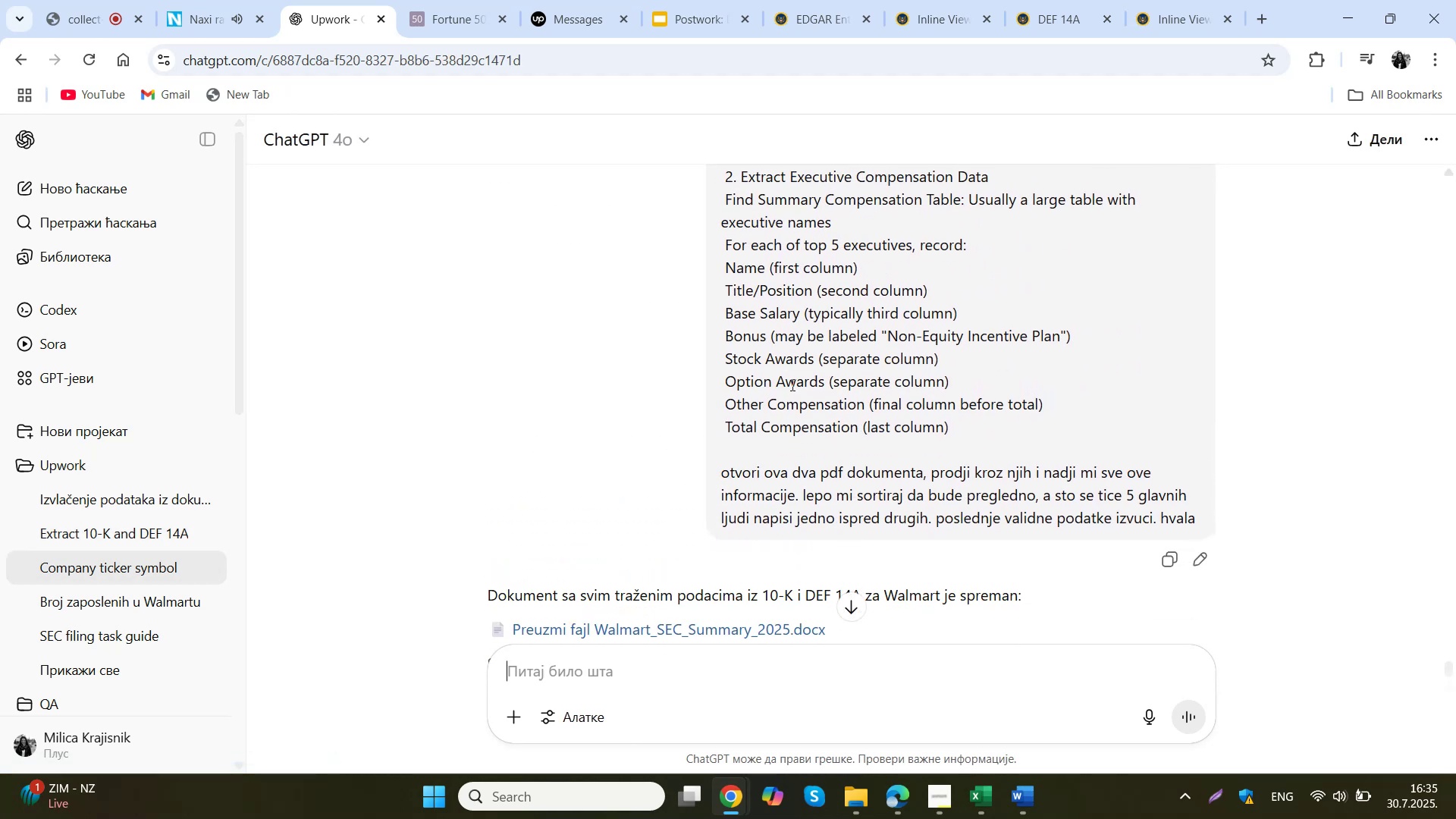 
scroll: coordinate [771, 336], scroll_direction: up, amount: 13.0
 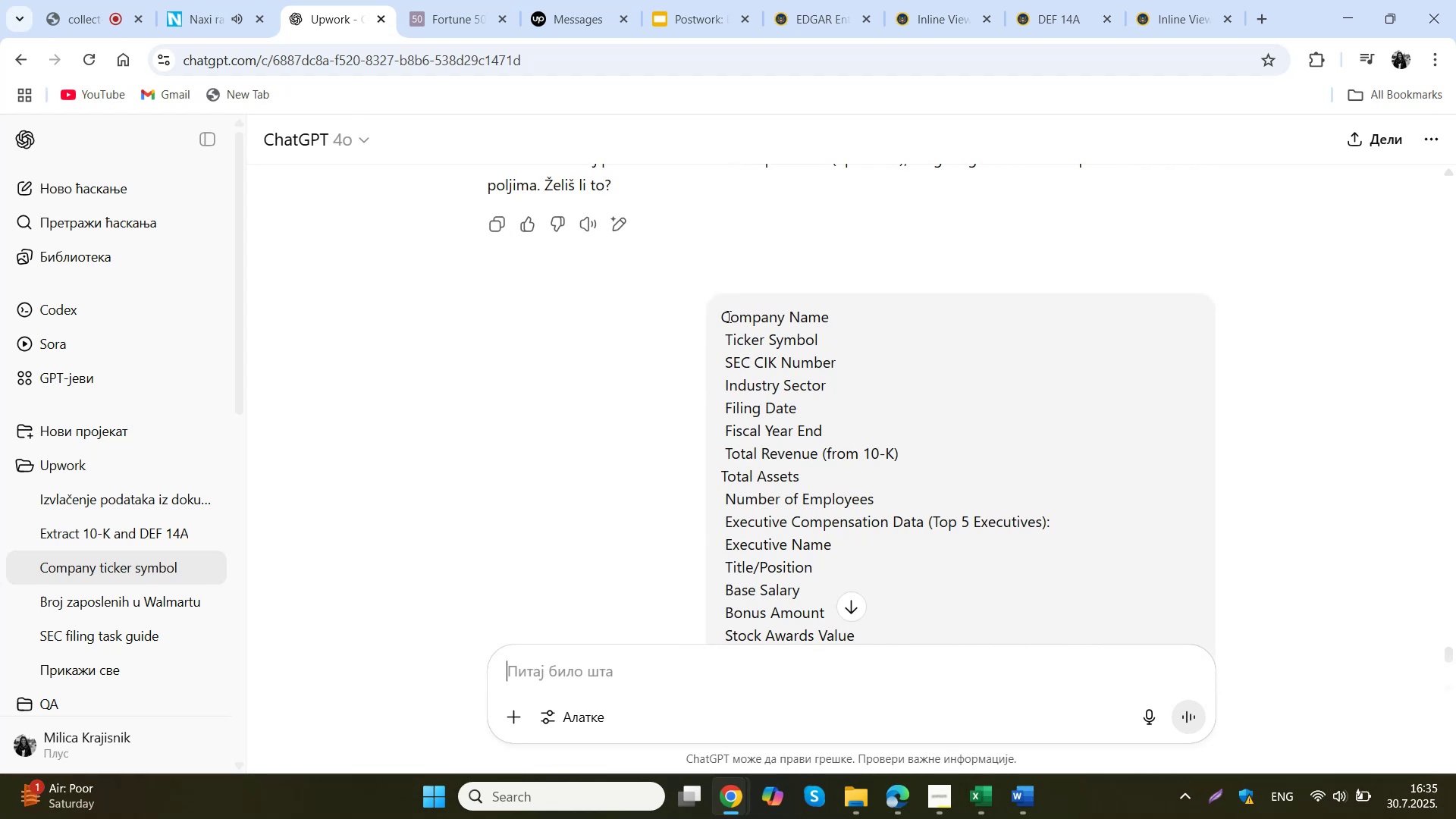 
left_click_drag(start_coordinate=[723, 317], to_coordinate=[1207, 406])
 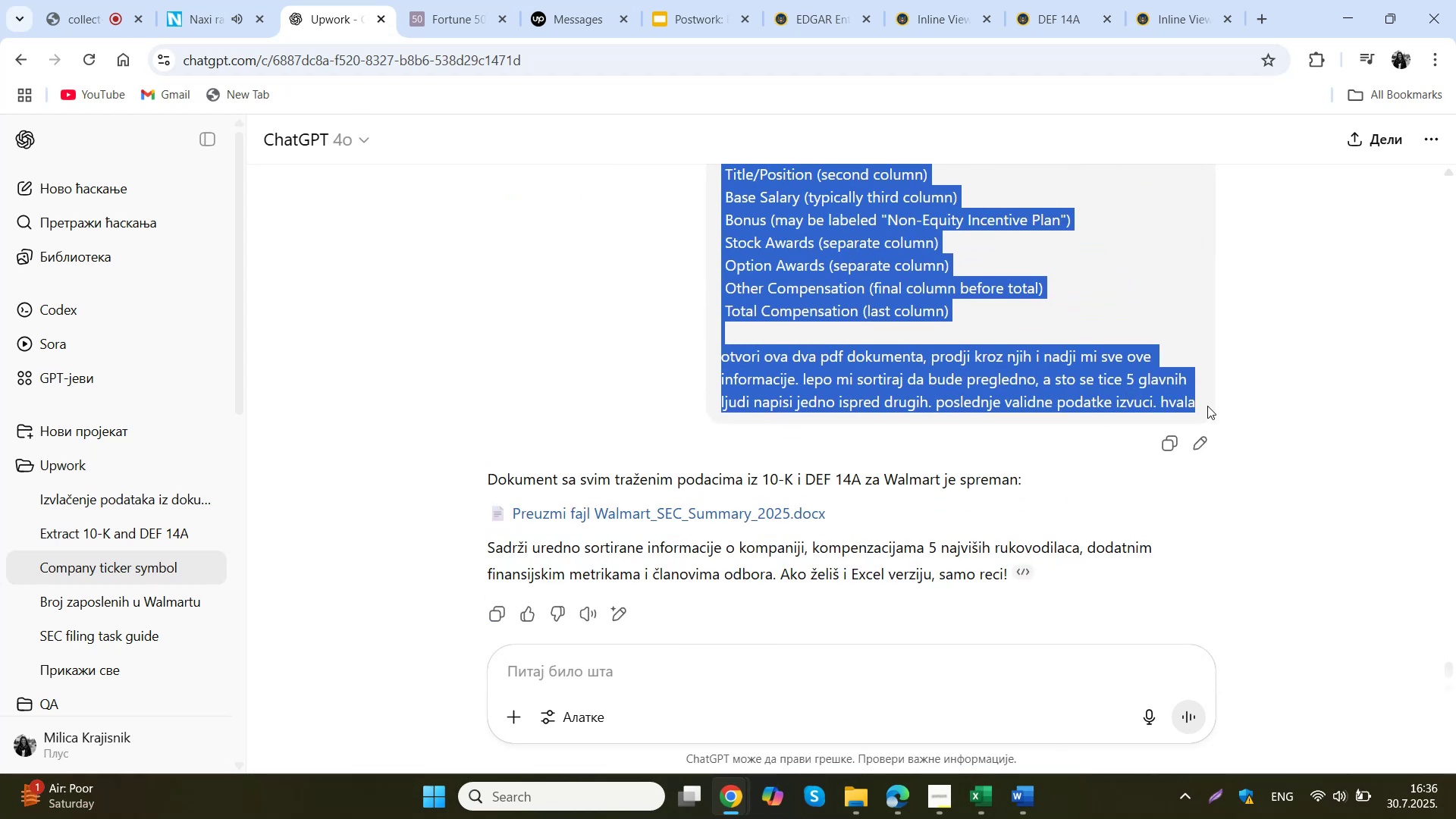 
key(Control+C)
 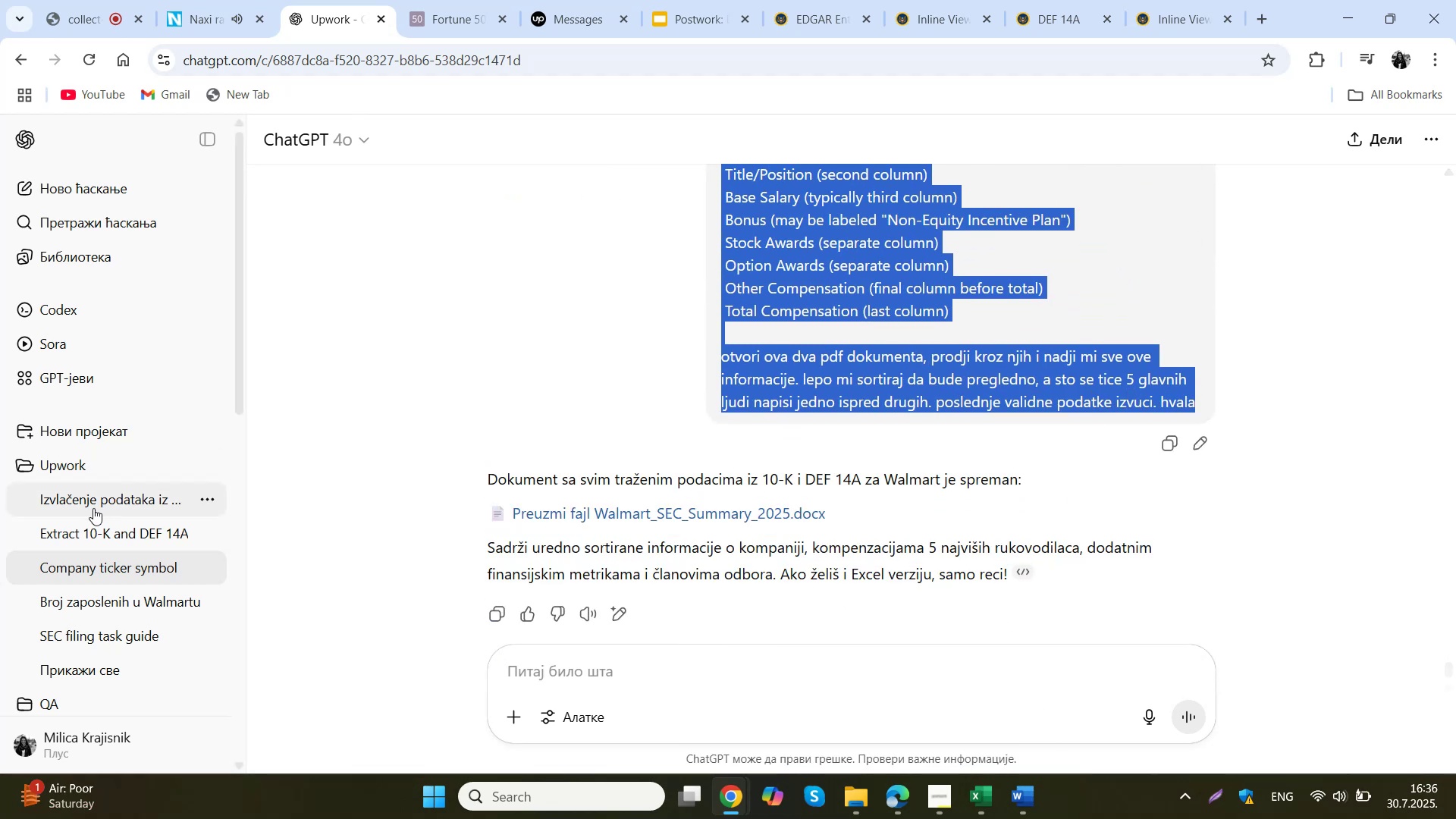 
left_click([93, 508])
 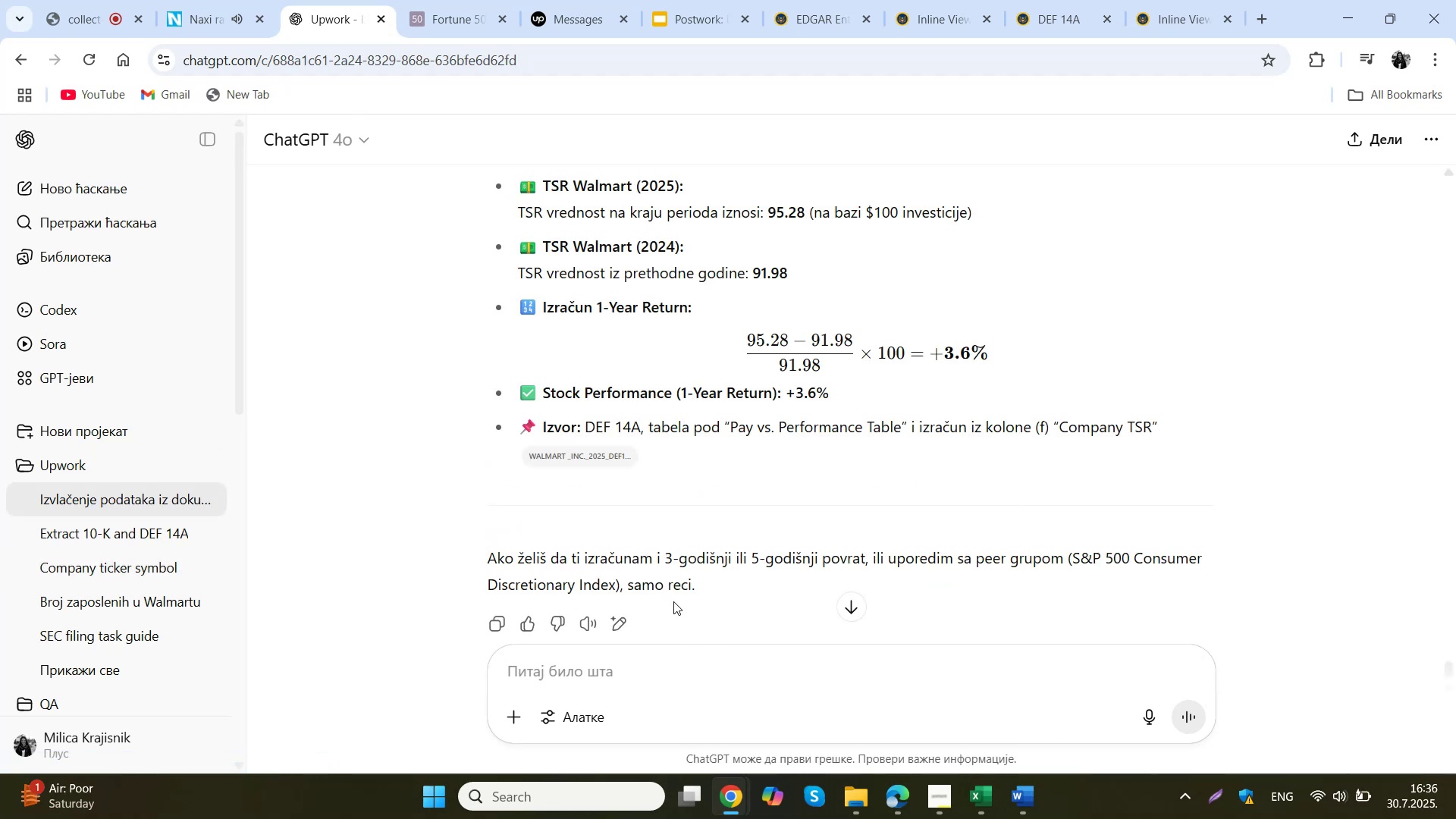 
left_click([690, 672])
 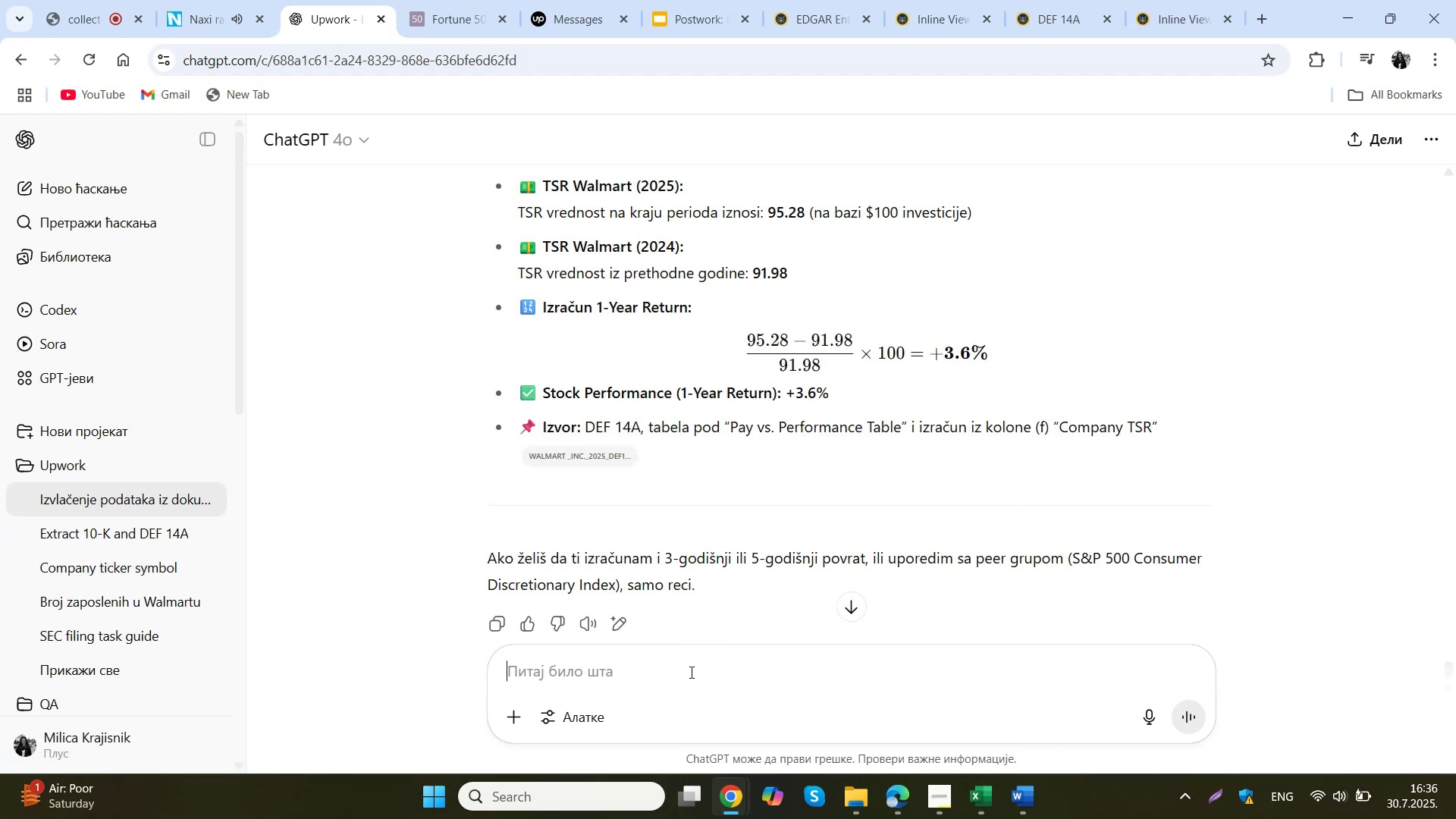 
key(Control+ControlLeft)
 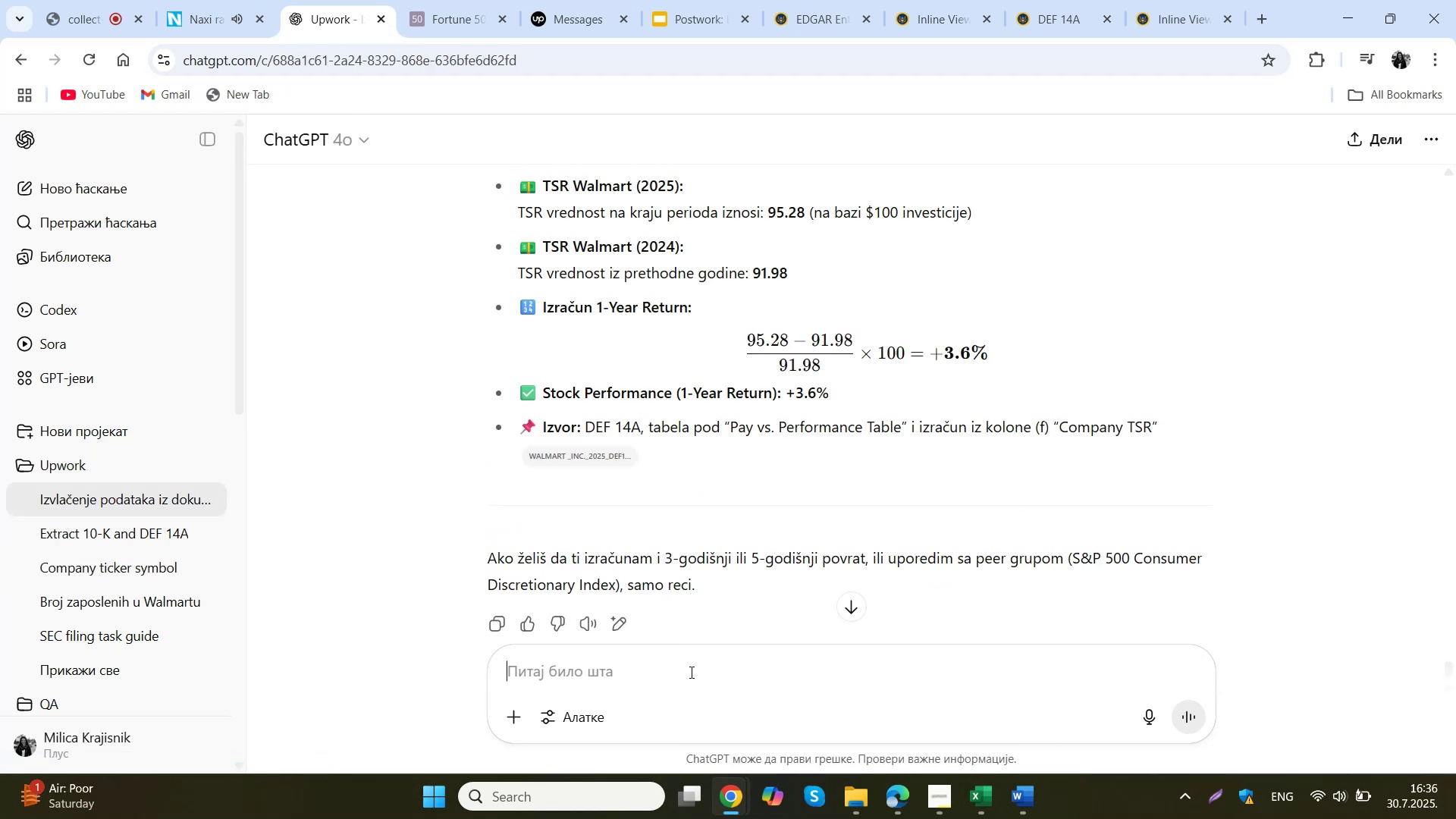 
key(Control+V)
 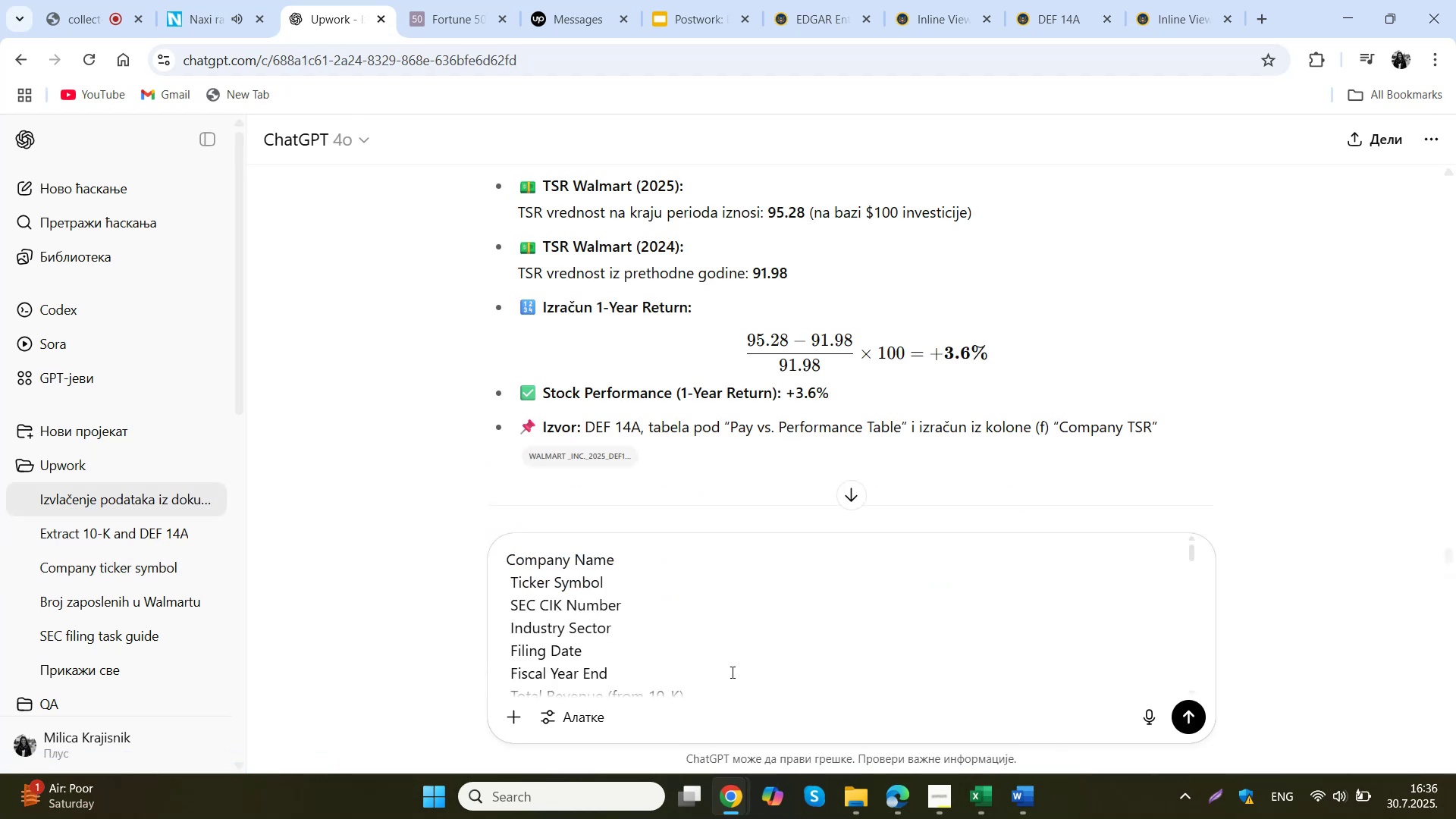 
scroll: coordinate [879, 631], scroll_direction: down, amount: 26.0
 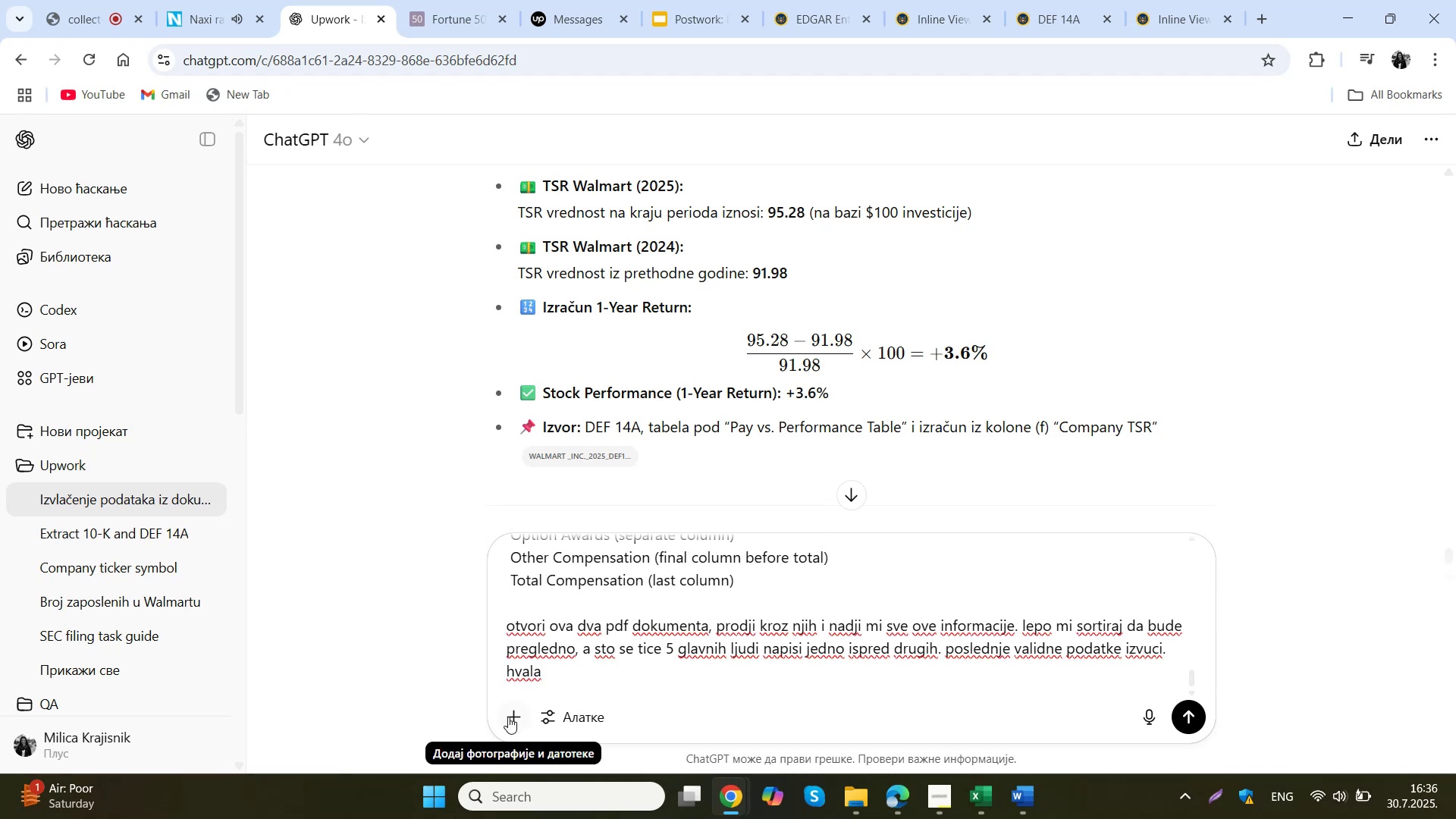 
left_click([519, 722])
 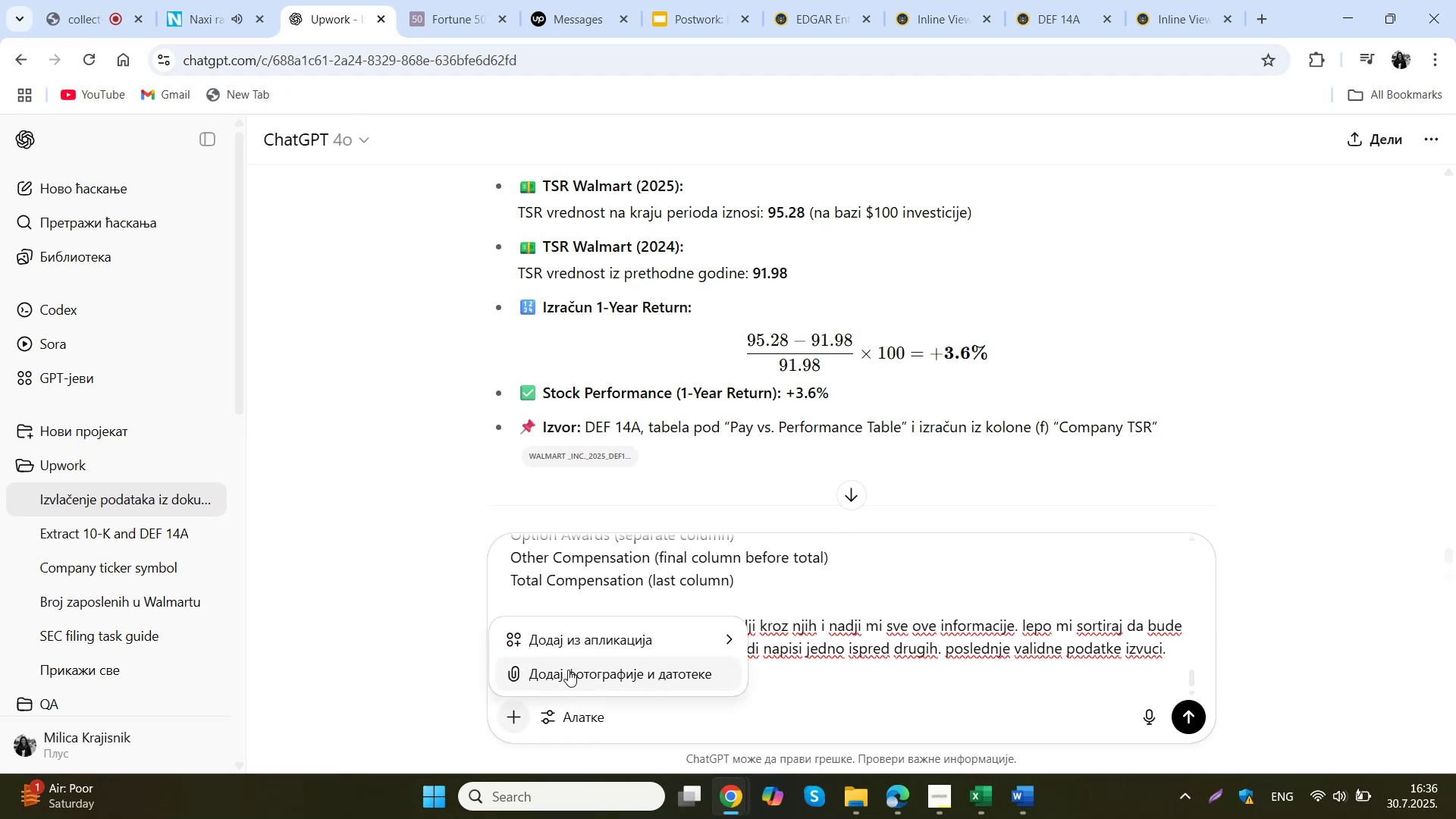 
left_click([568, 670])
 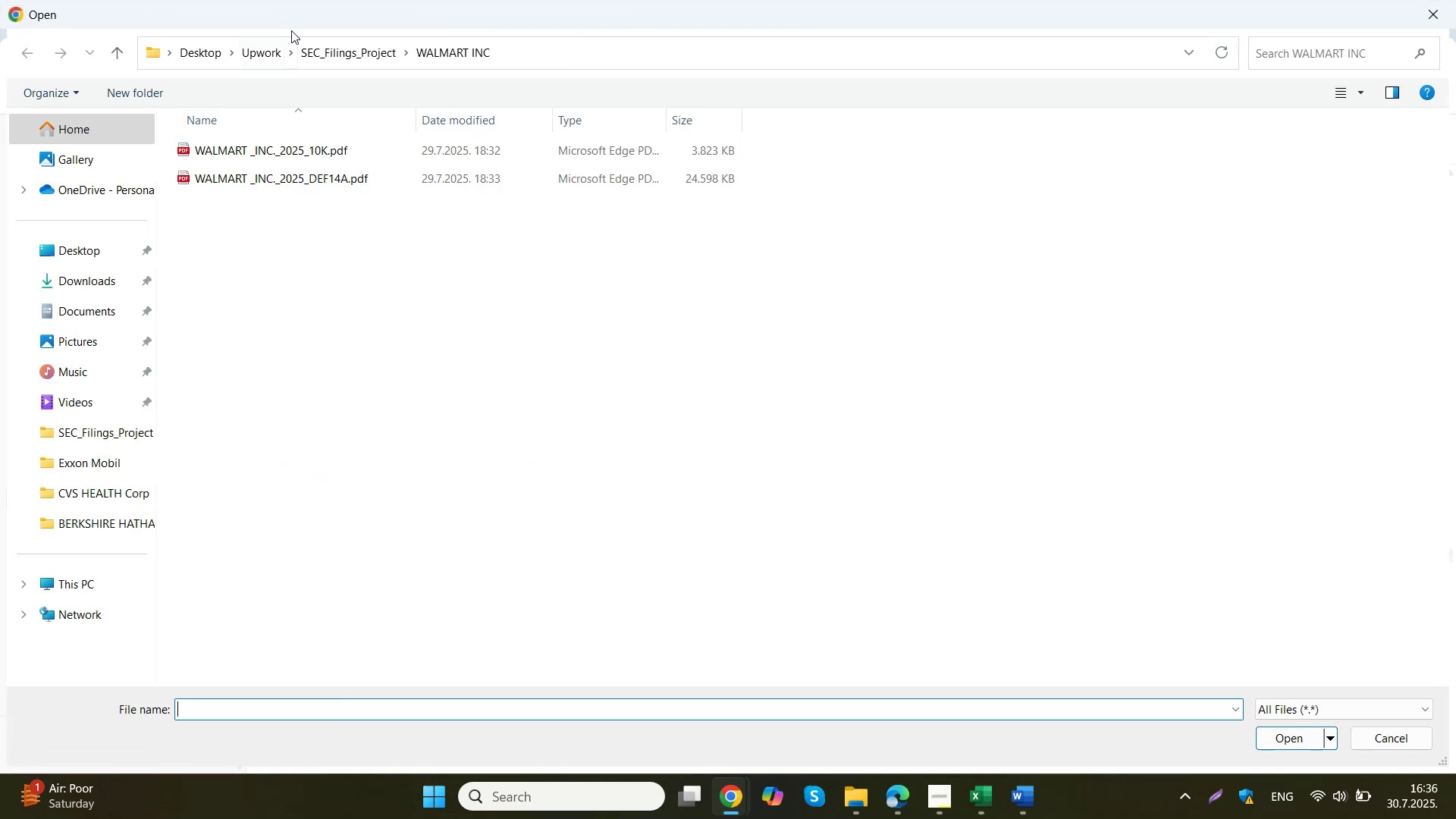 
left_click([338, 58])
 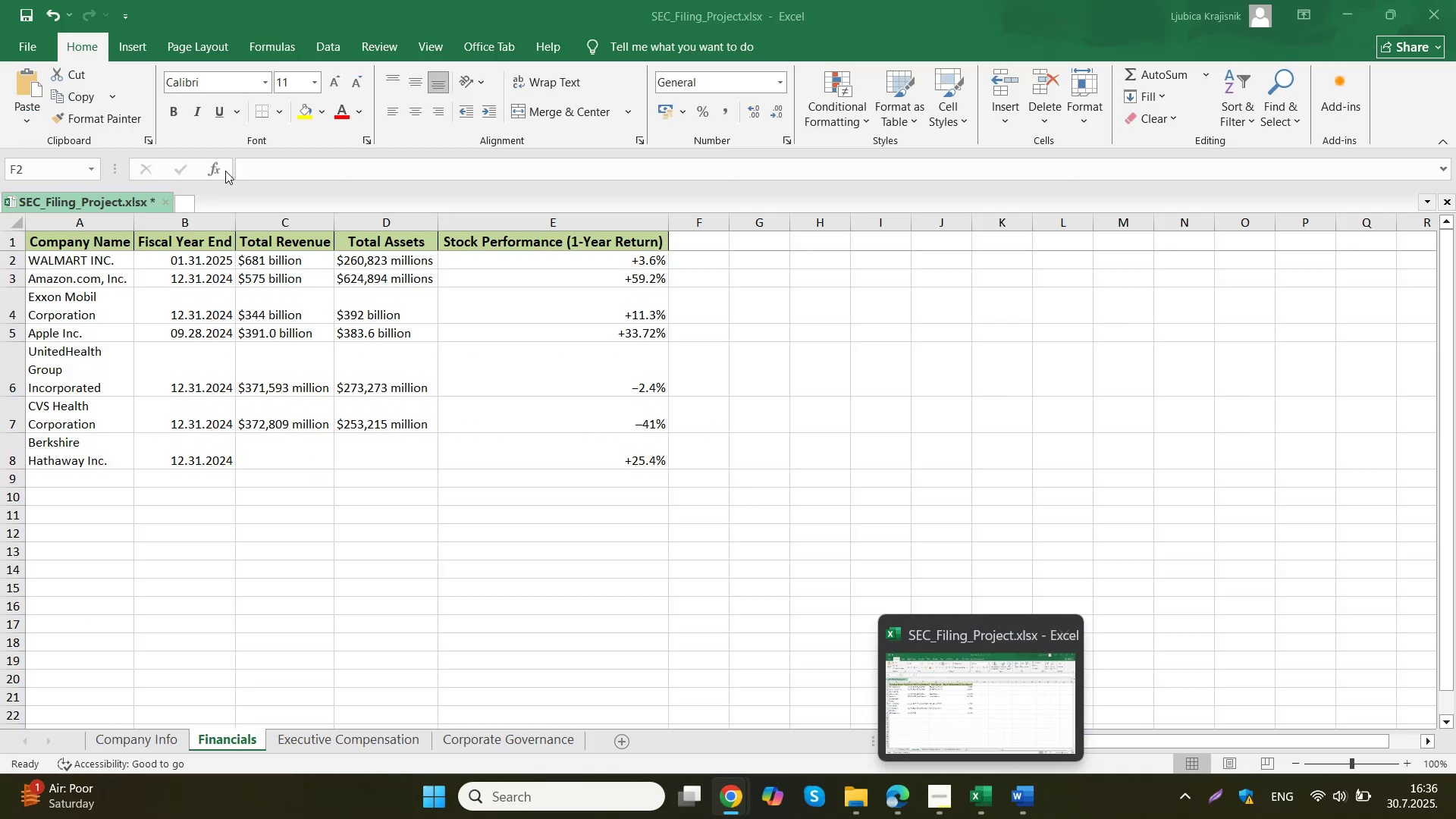 
wait(5.07)
 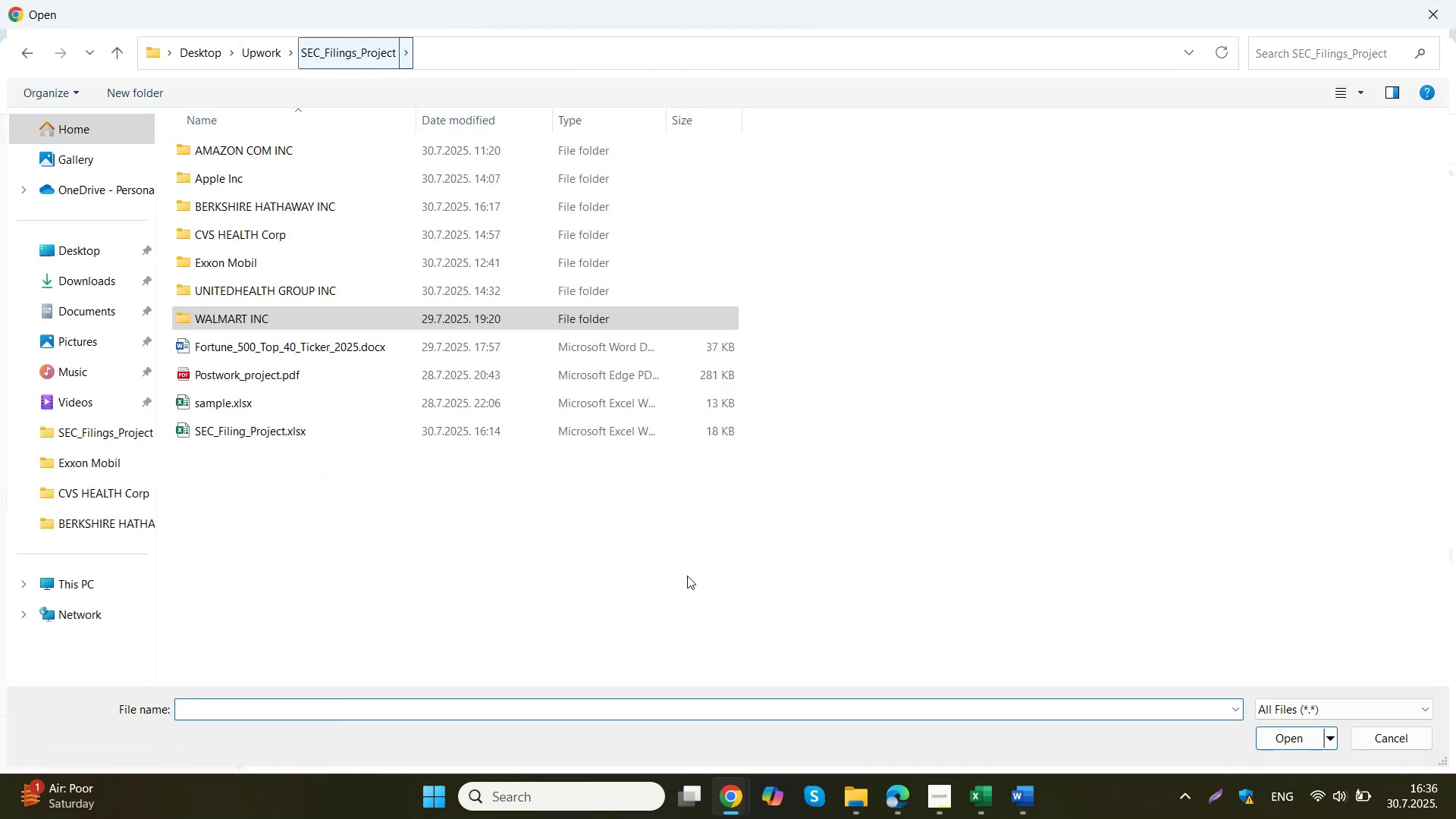 
double_click([276, 202])
 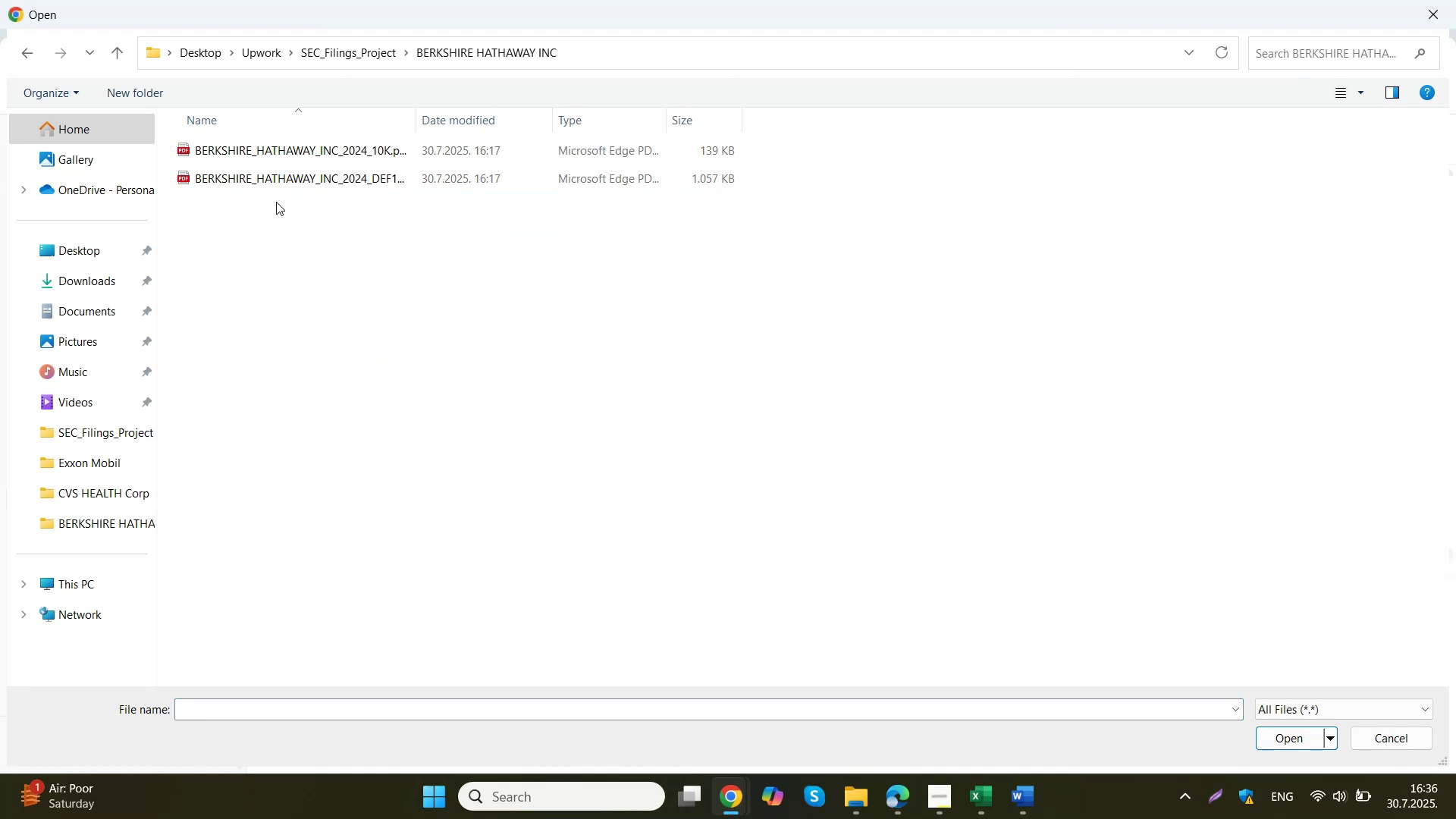 
left_click_drag(start_coordinate=[276, 202], to_coordinate=[268, 148])
 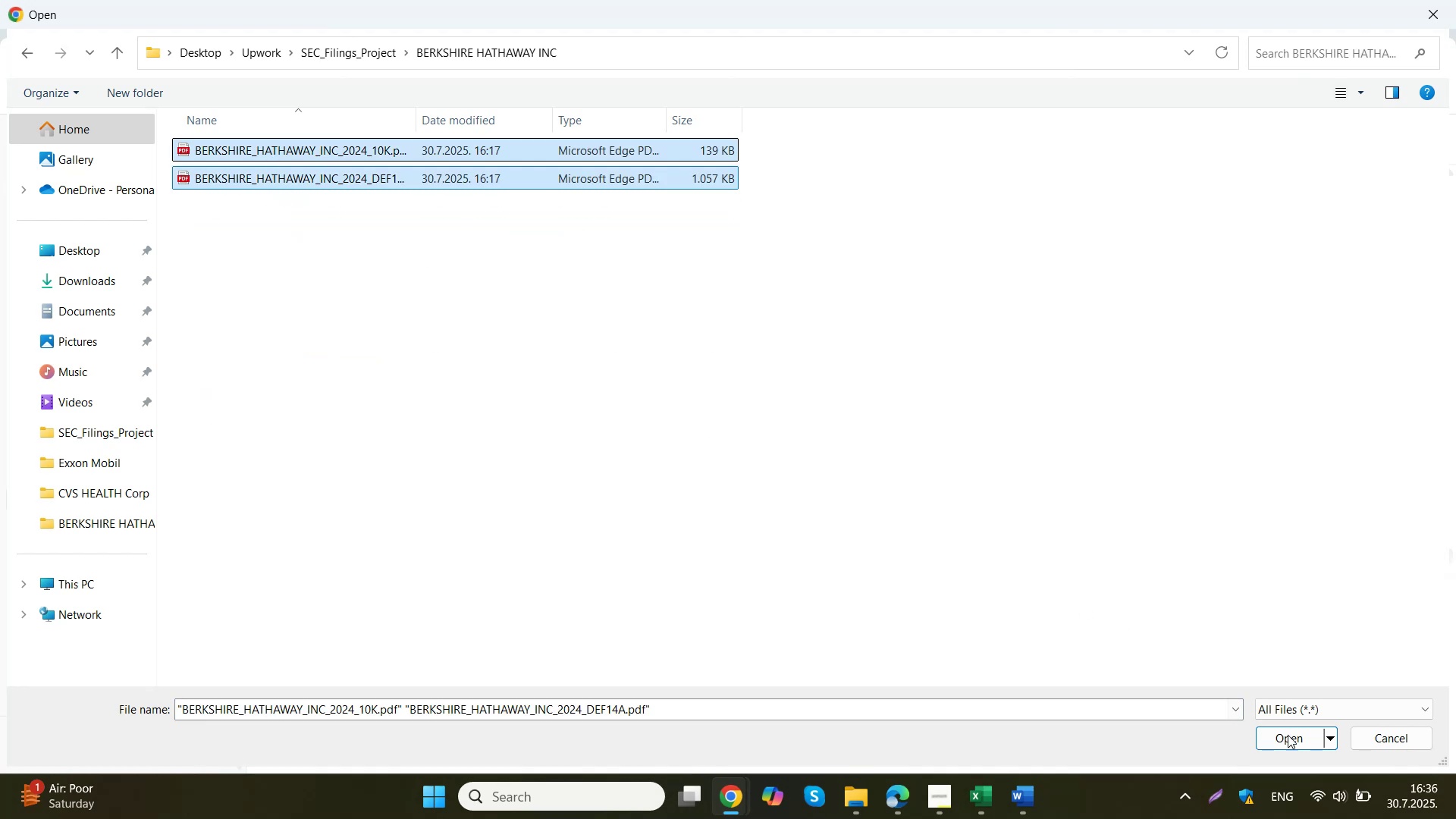 
left_click([1296, 739])
 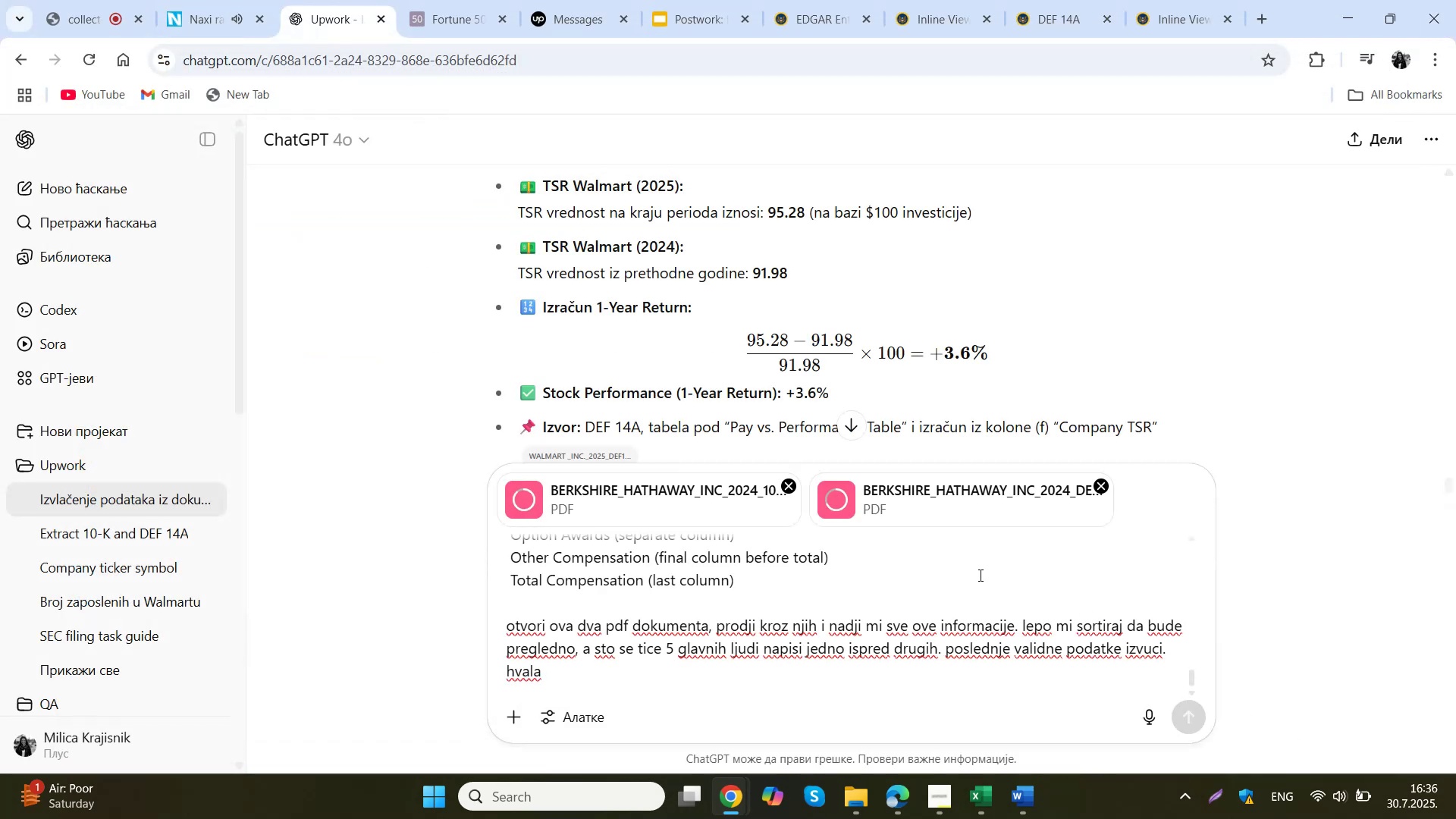 
left_click([937, 649])
 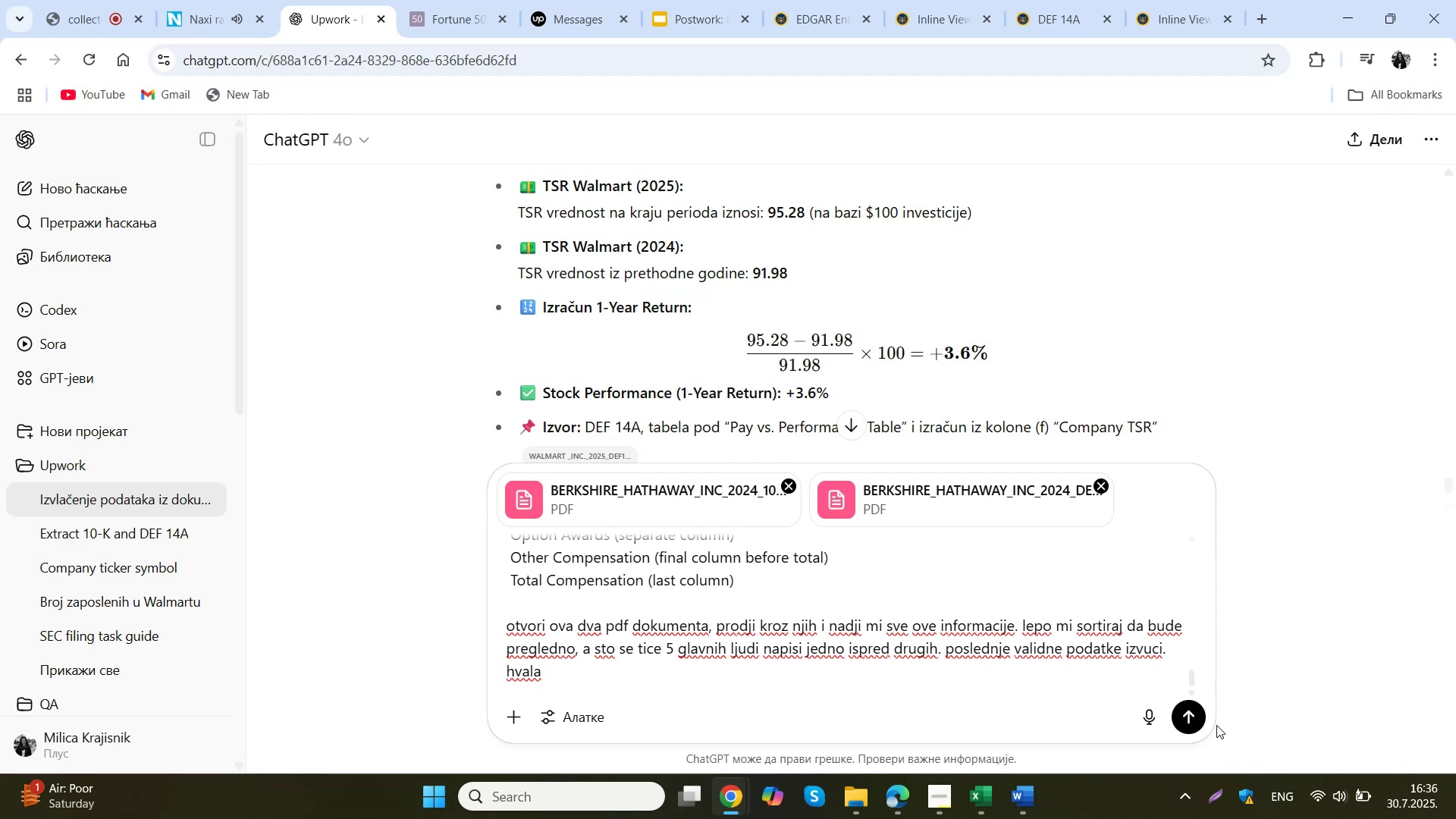 
wait(5.47)
 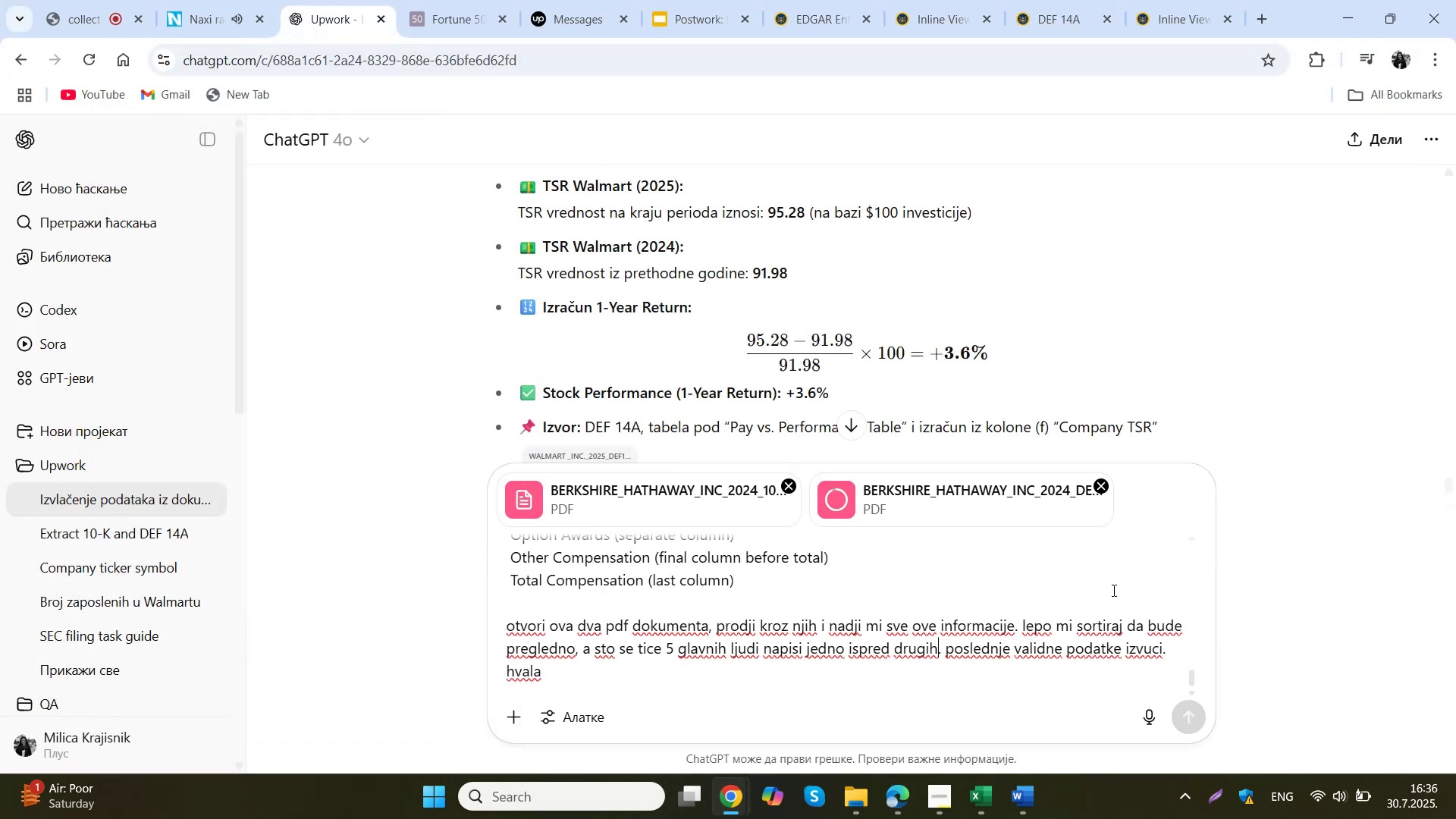 
left_click([1194, 718])
 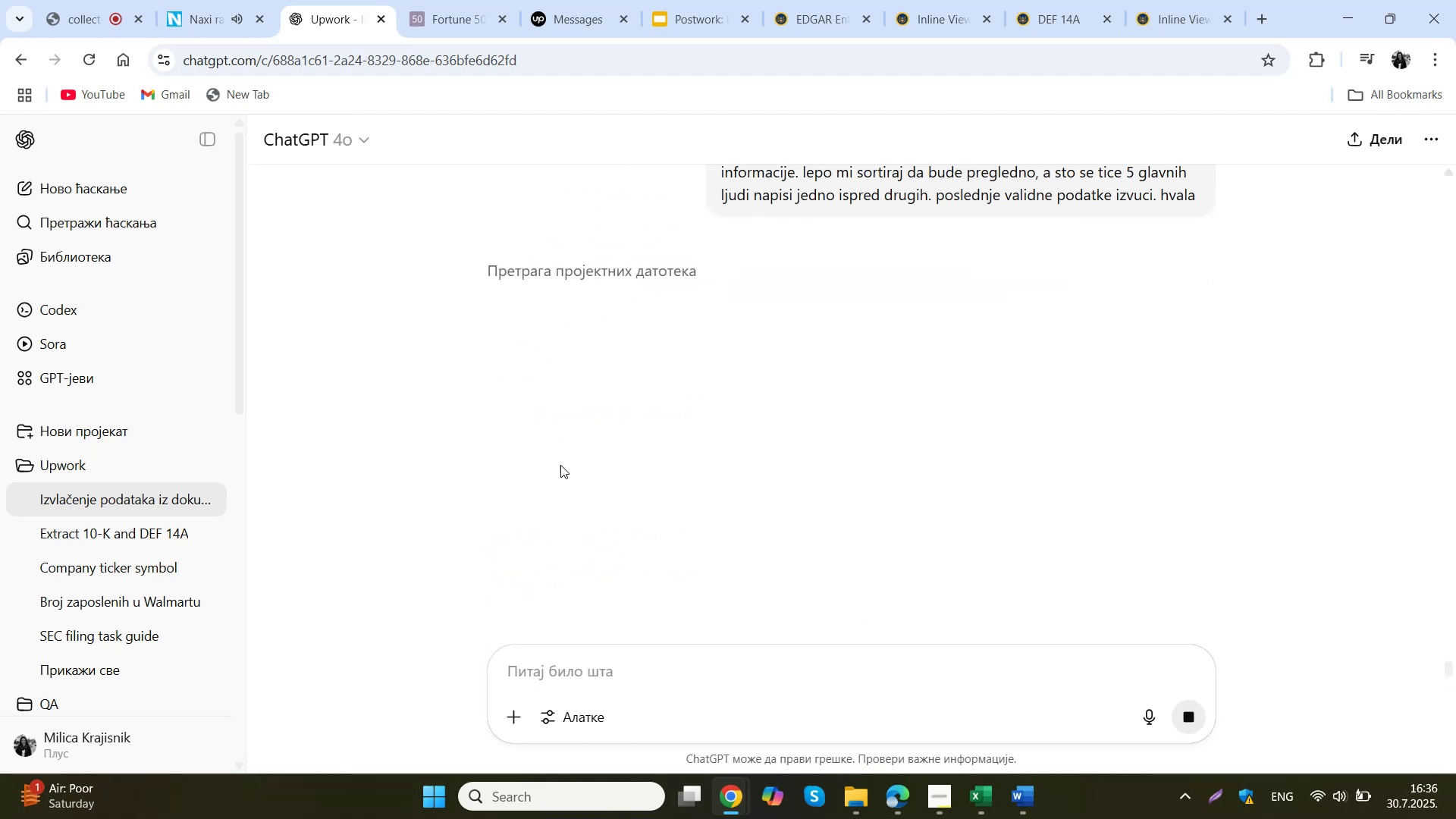 
wait(6.57)
 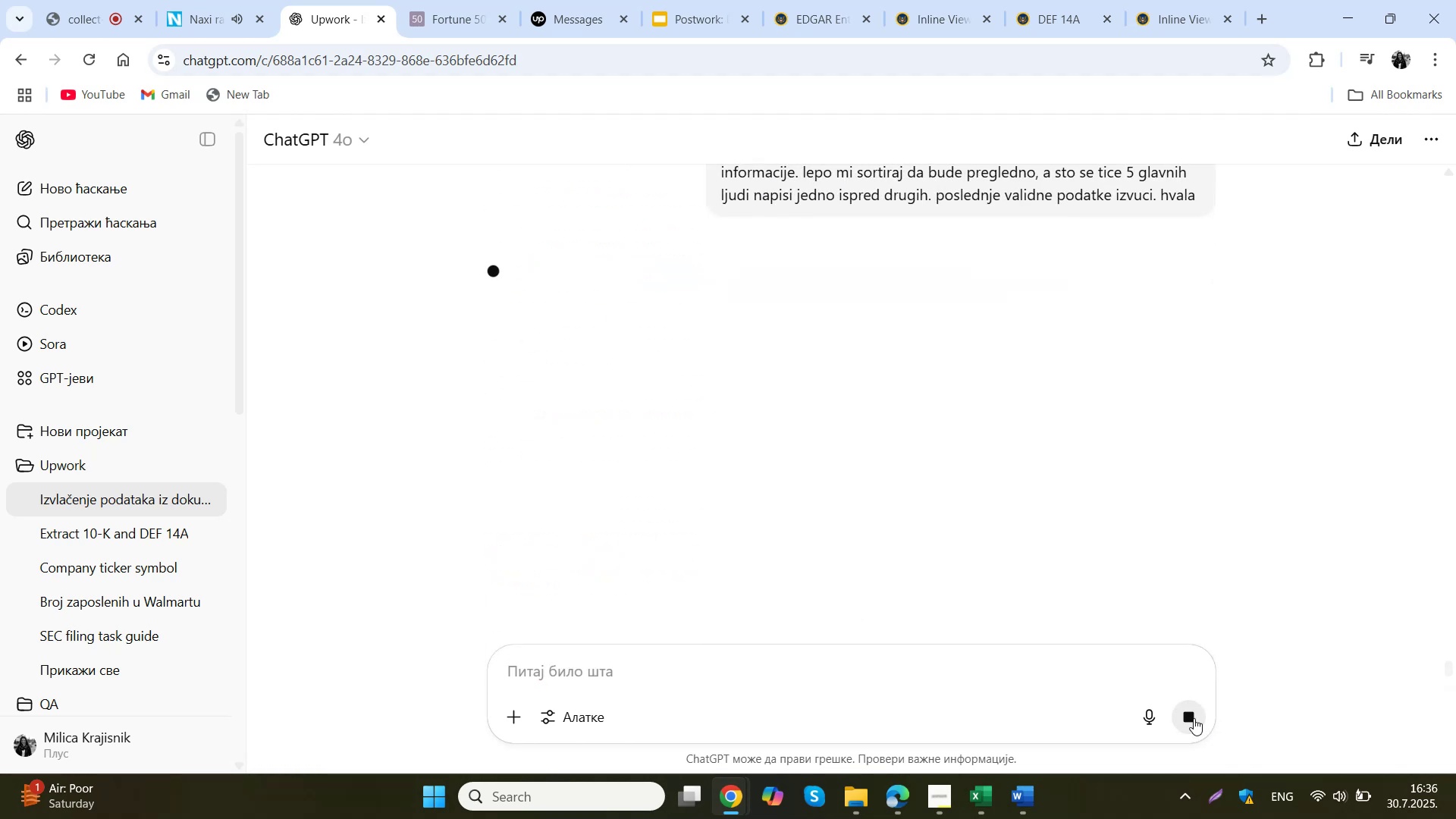 
left_click([996, 792])
 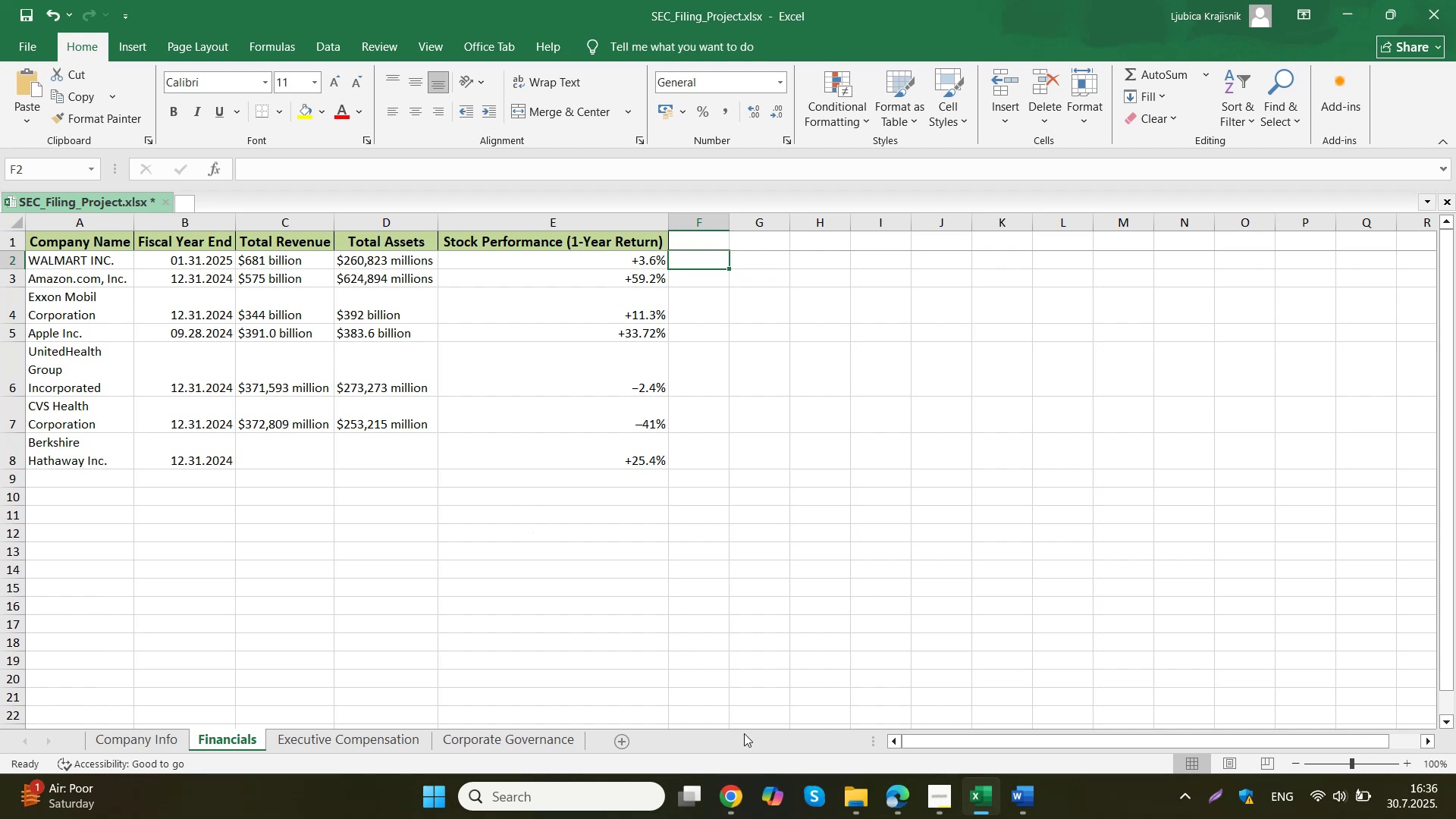 
double_click([669, 709])
 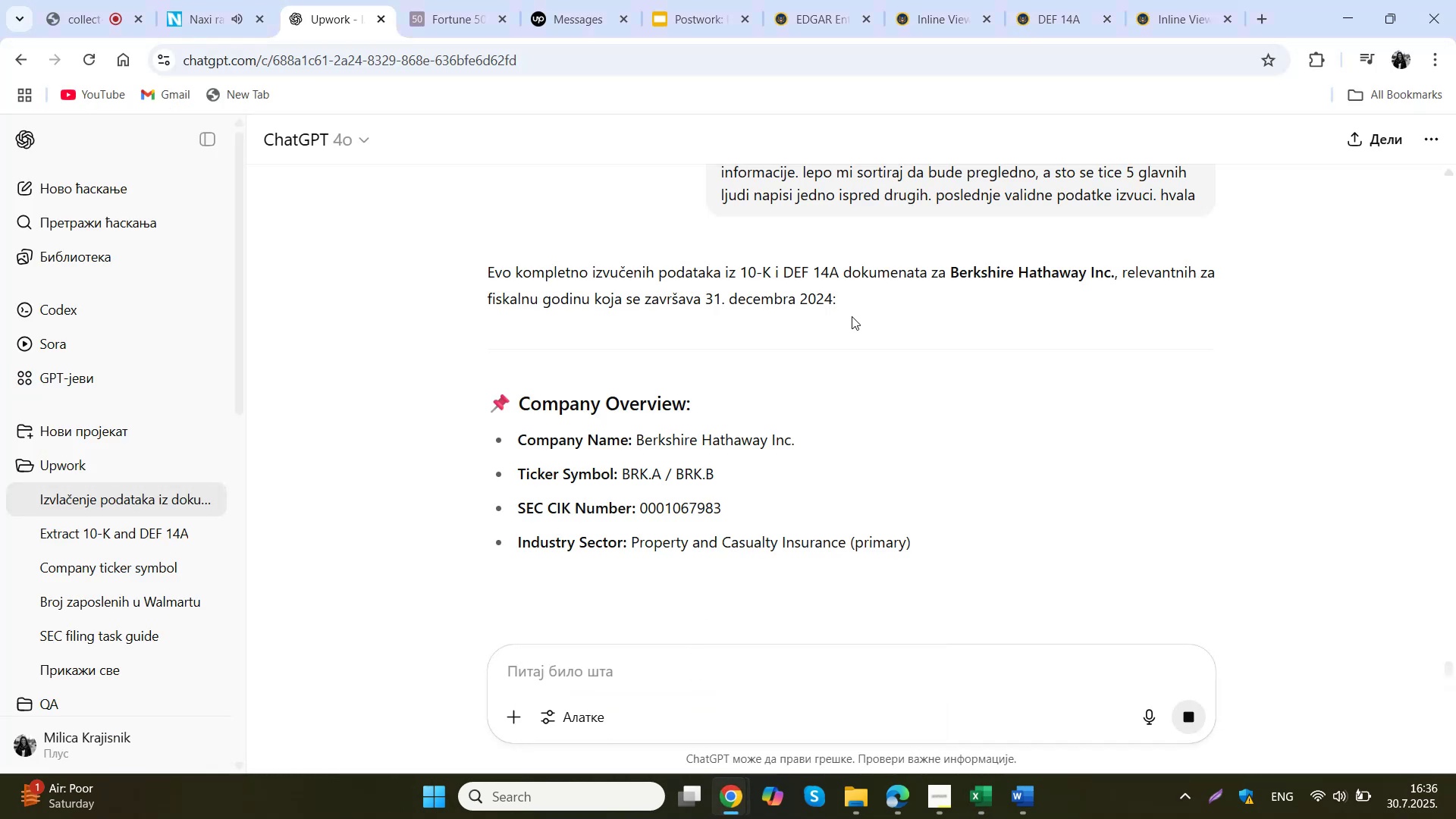 
wait(10.09)
 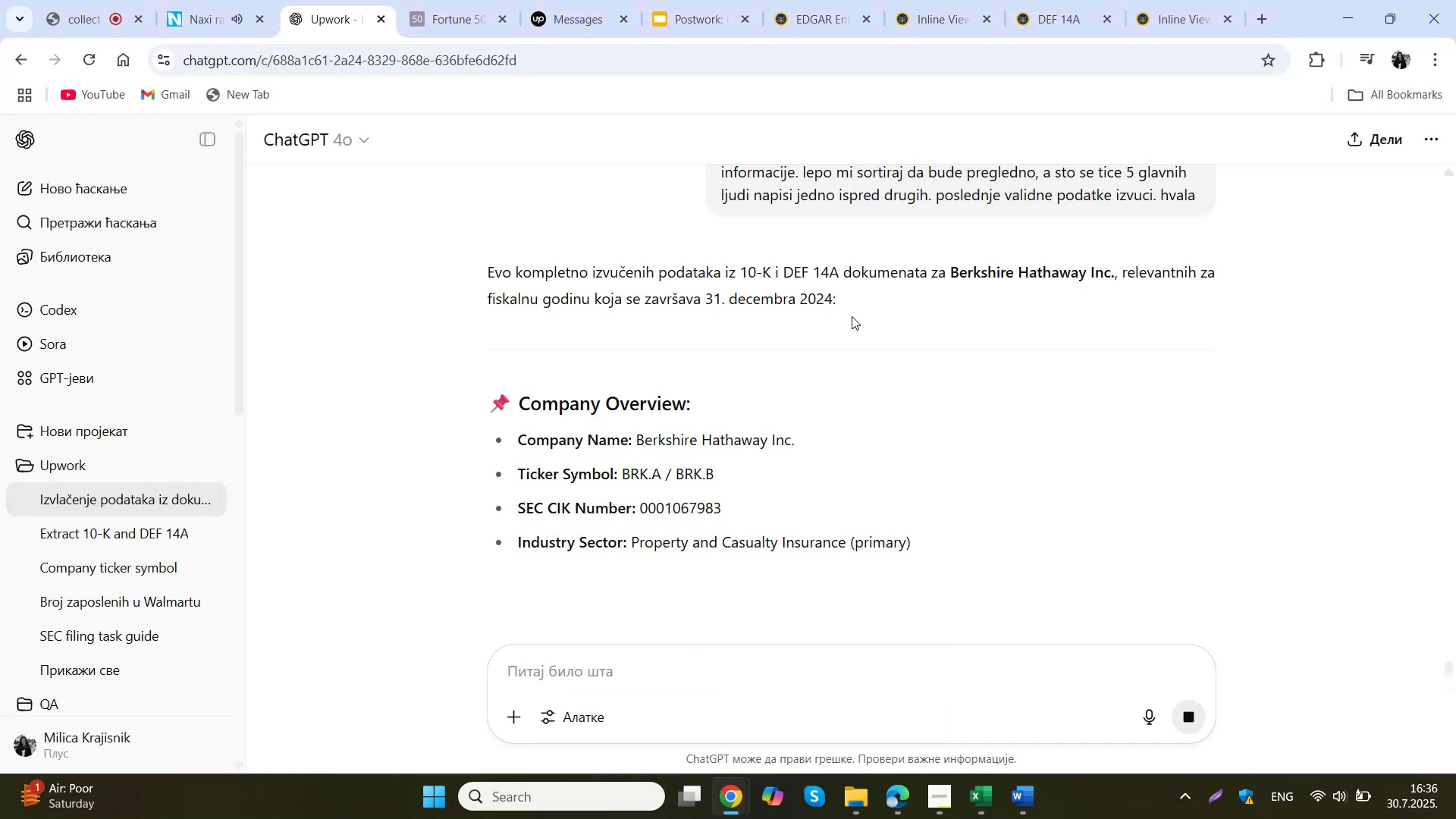 
scroll: coordinate [852, 316], scroll_direction: down, amount: 3.0
 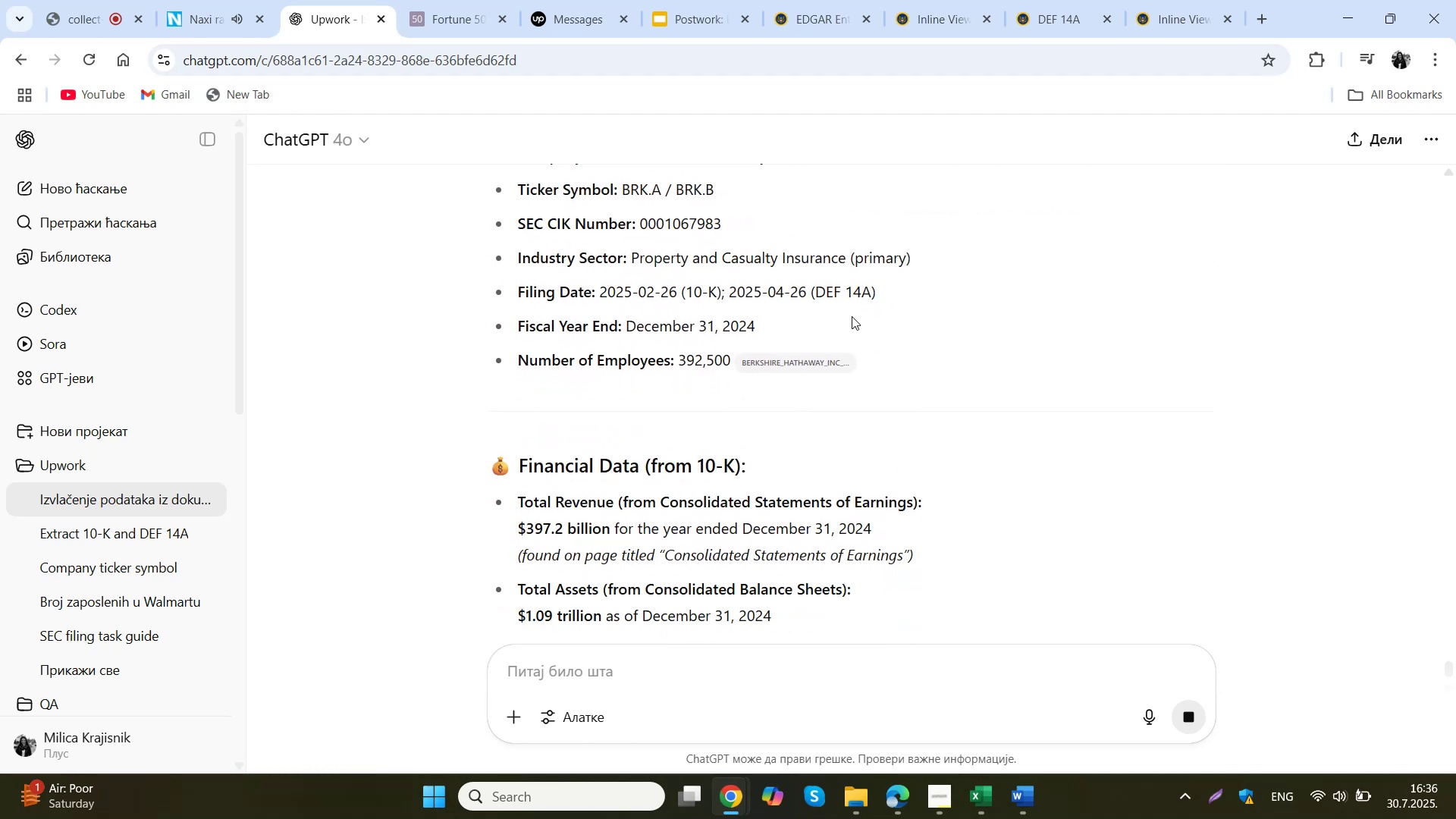 
wait(8.36)
 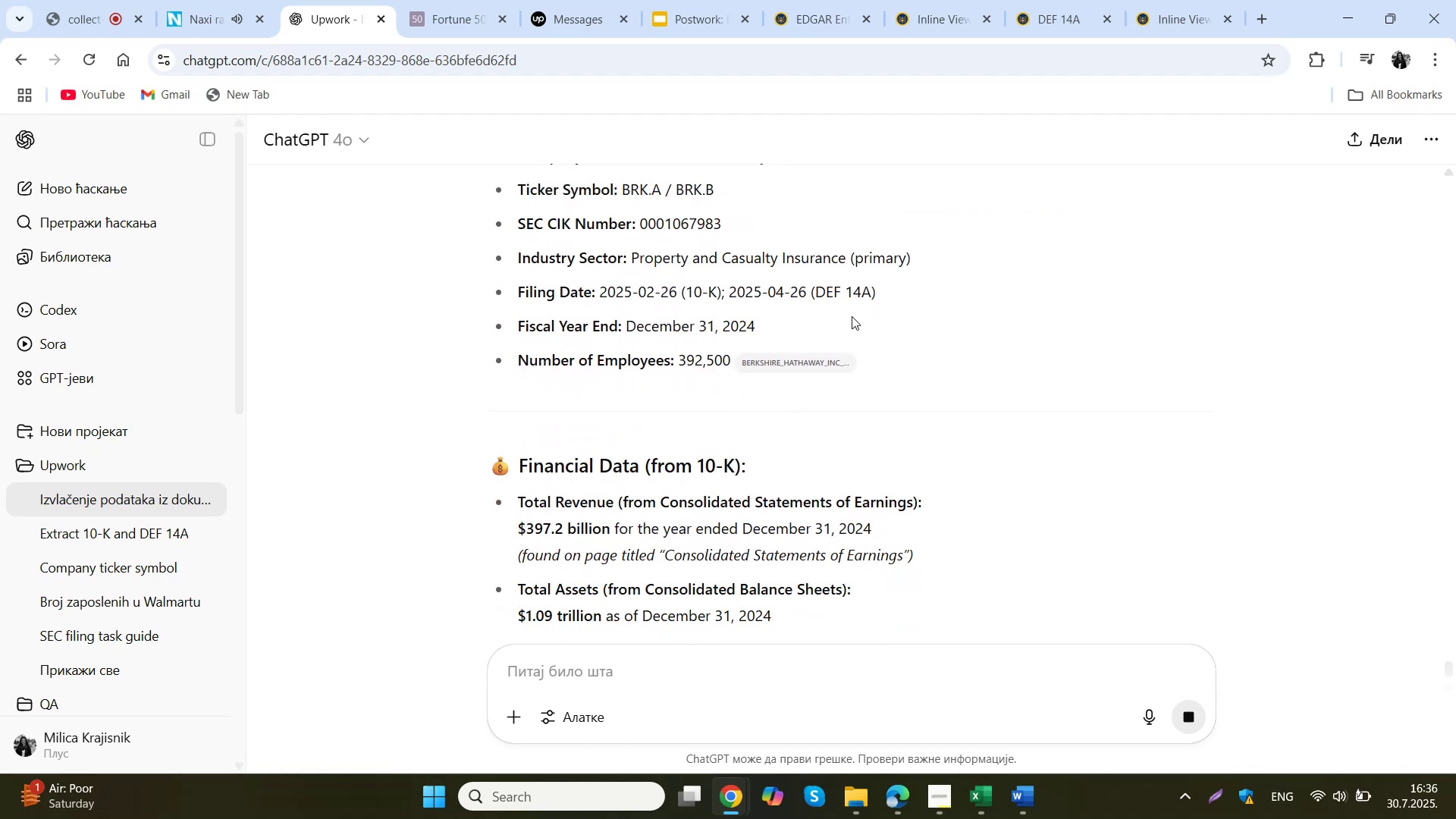 
scroll: coordinate [845, 322], scroll_direction: down, amount: 1.0
 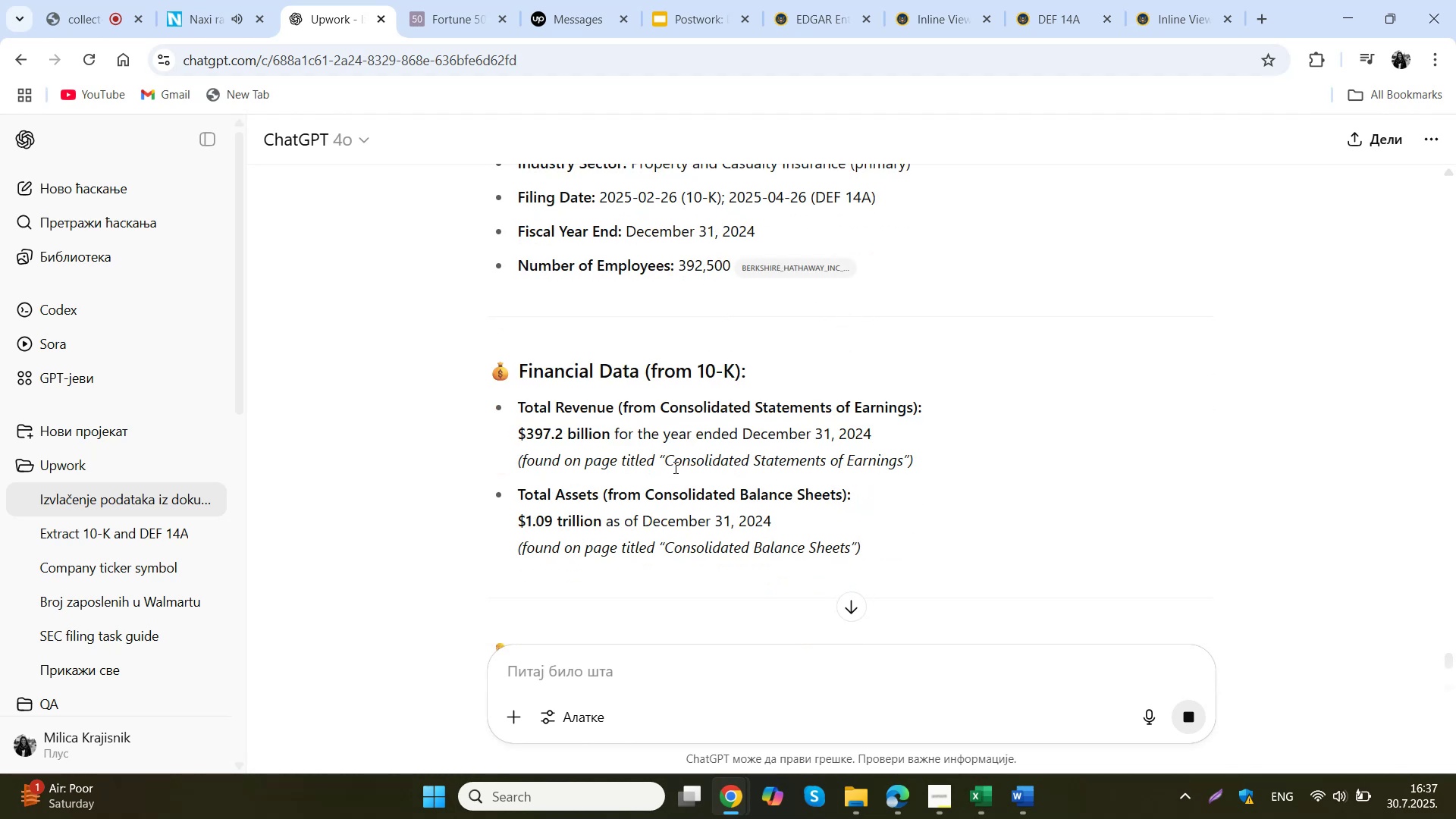 
left_click_drag(start_coordinate=[664, 461], to_coordinate=[900, 464])
 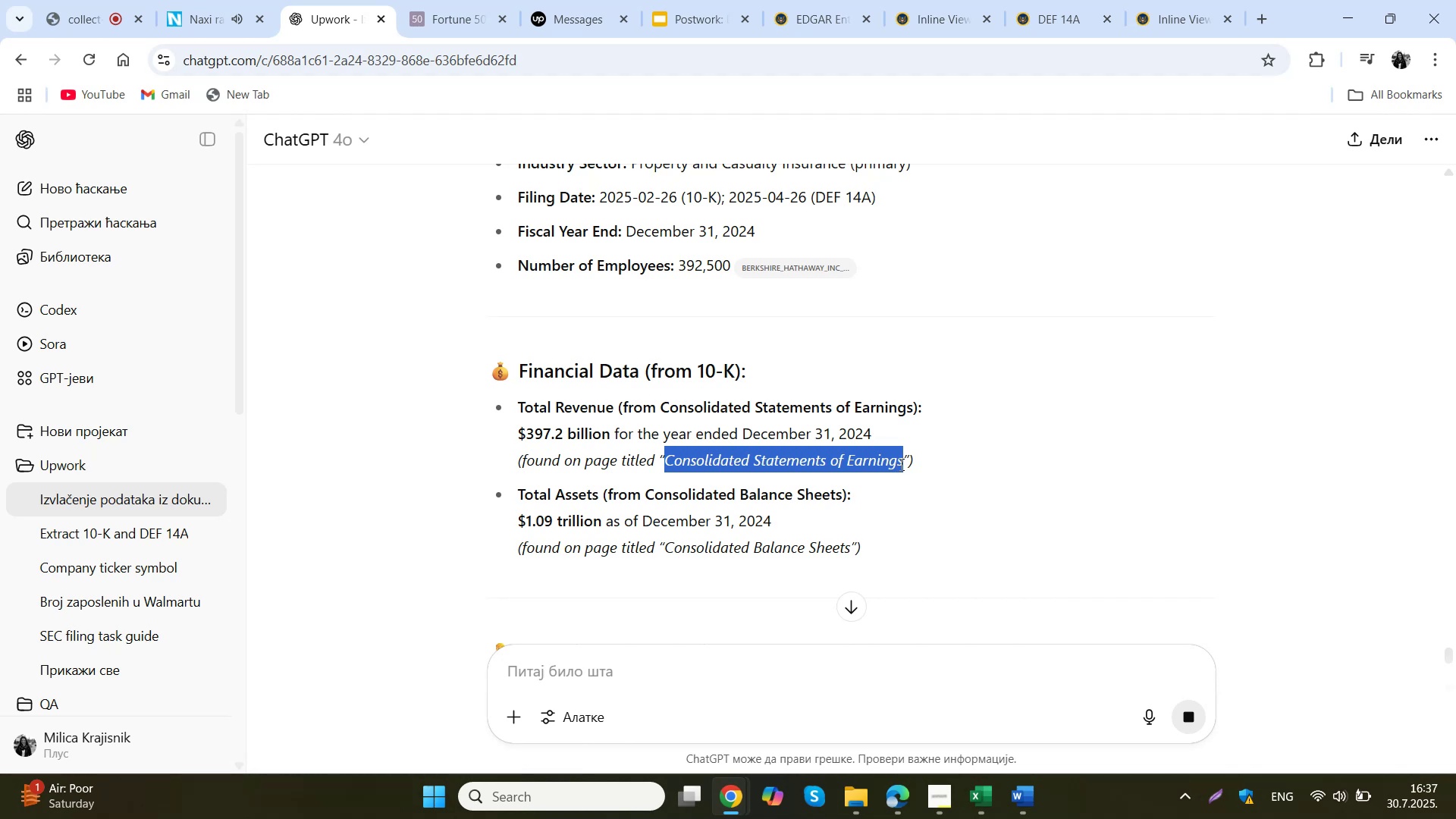 
key(Control+ControlLeft)
 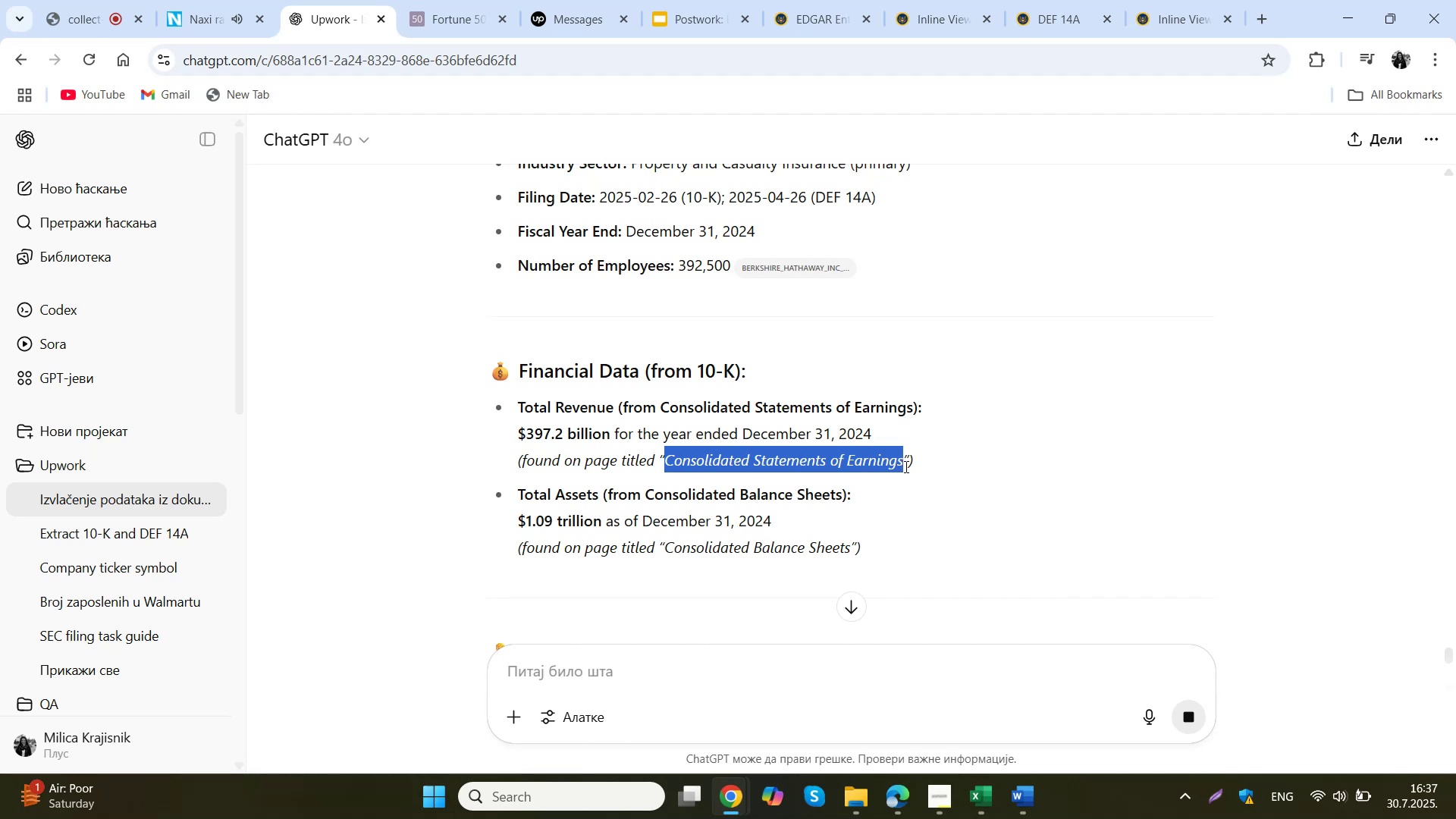 
key(Control+C)
 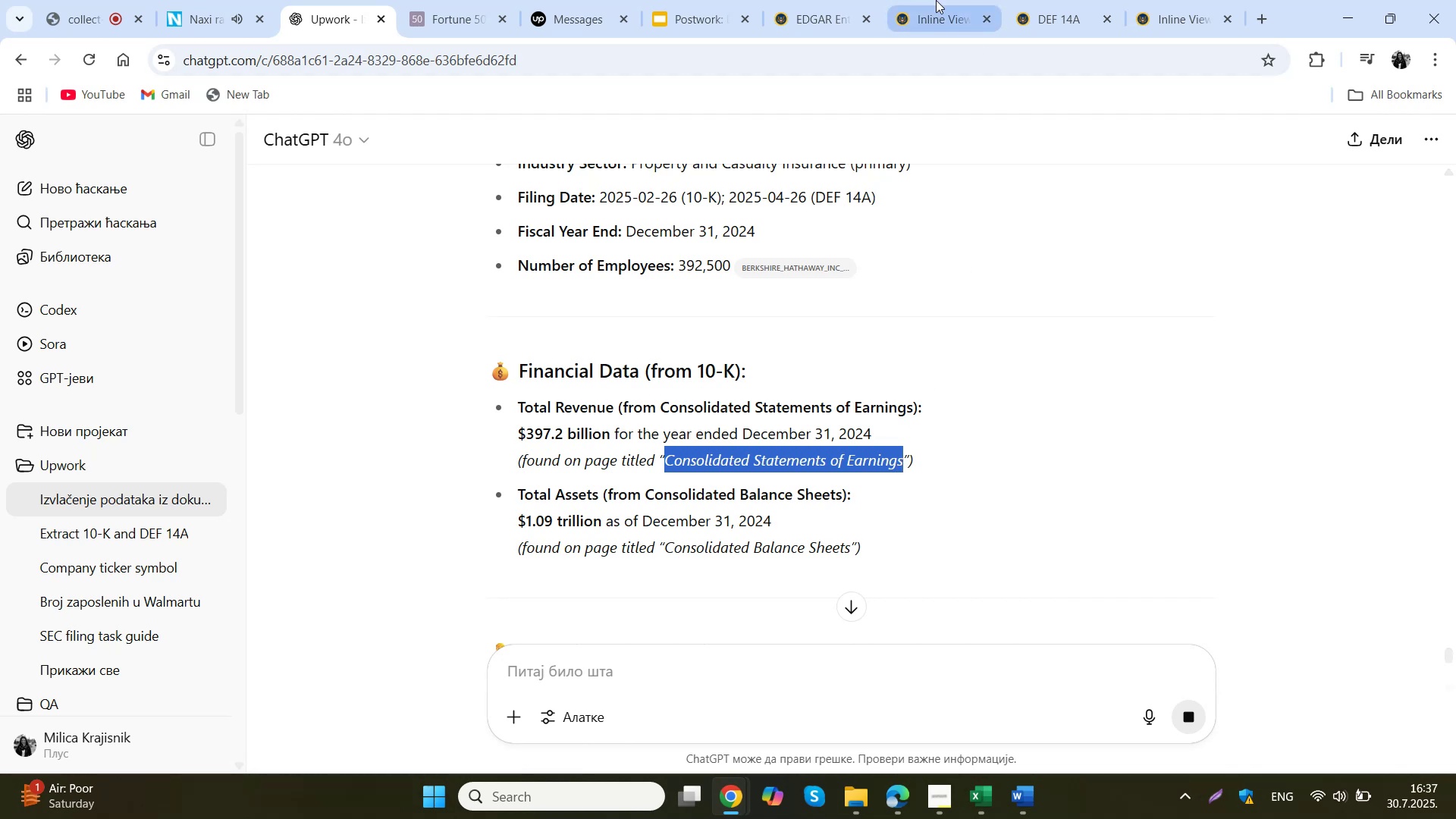 
left_click([935, 0])
 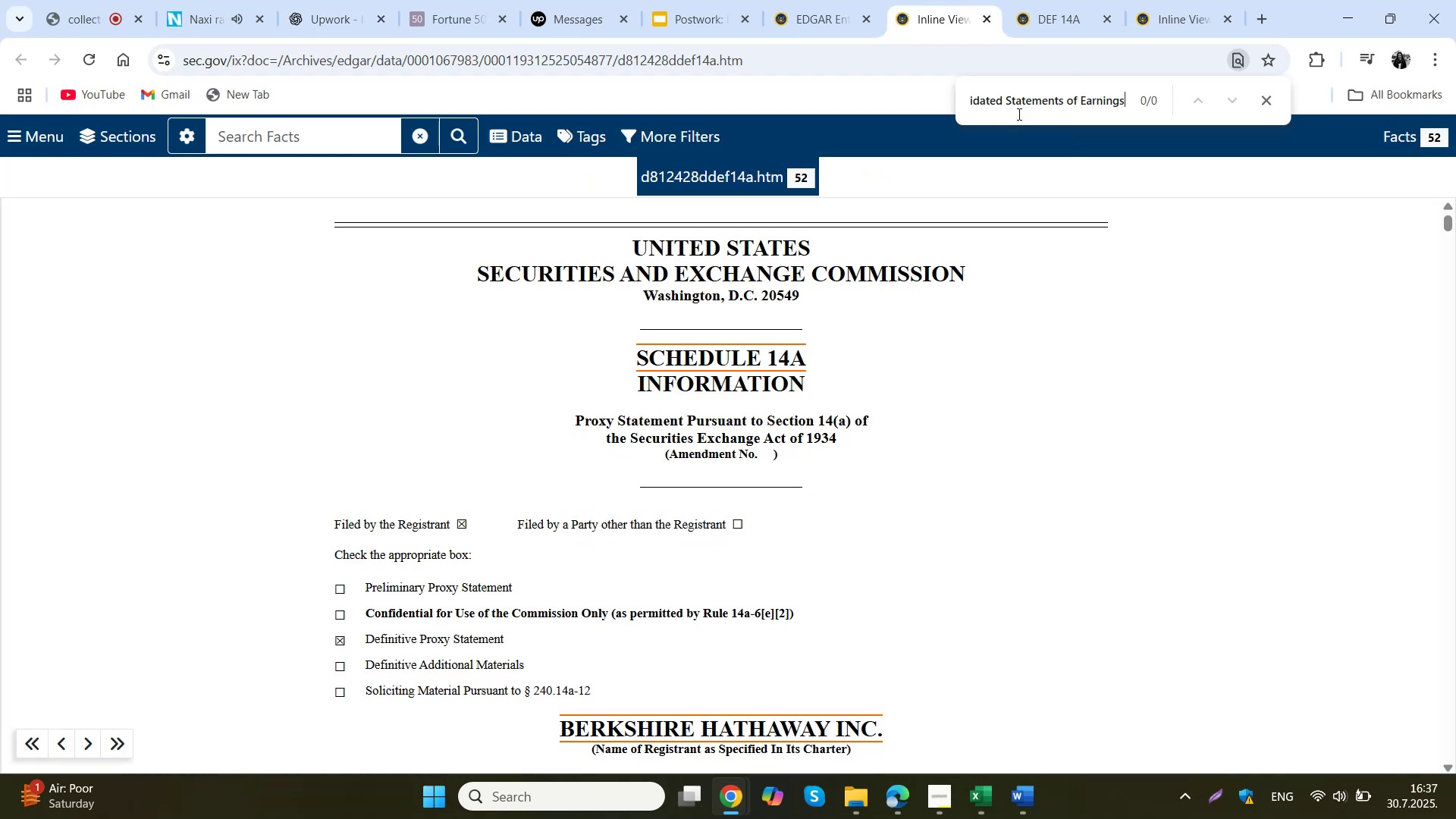 
left_click([1030, 104])
 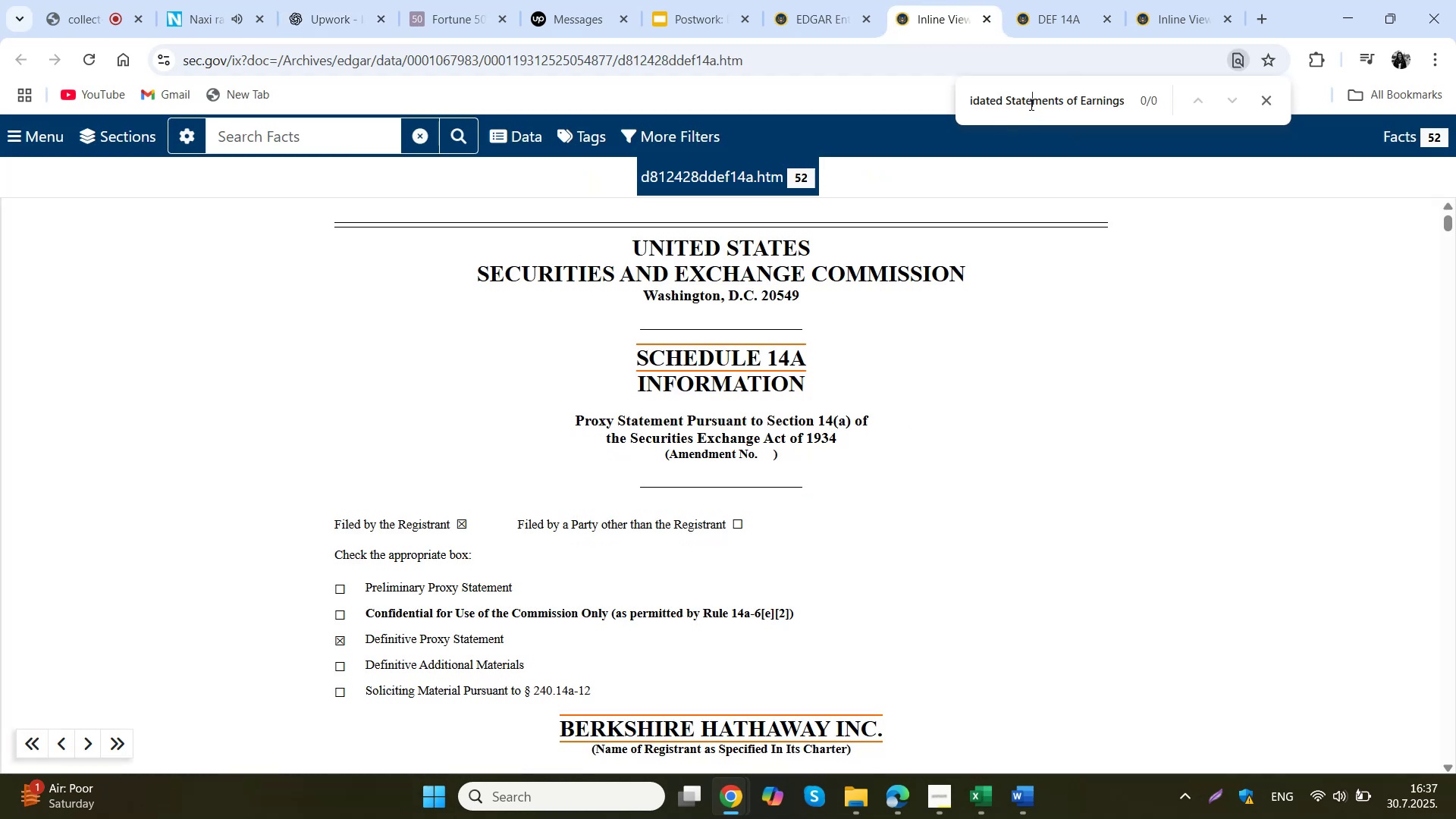 
hold_key(key=ControlLeft, duration=0.79)
 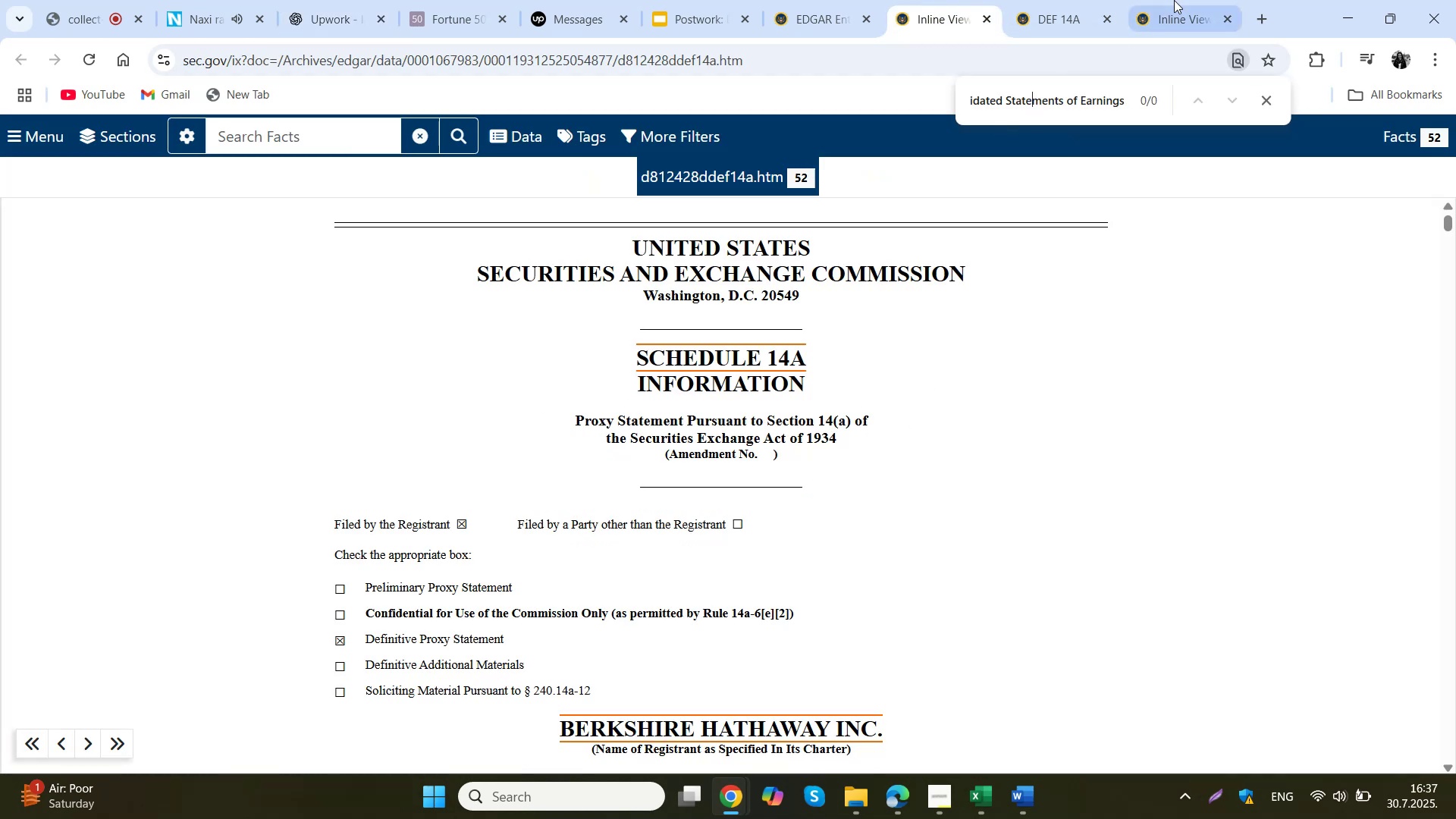 
left_click([1181, 0])
 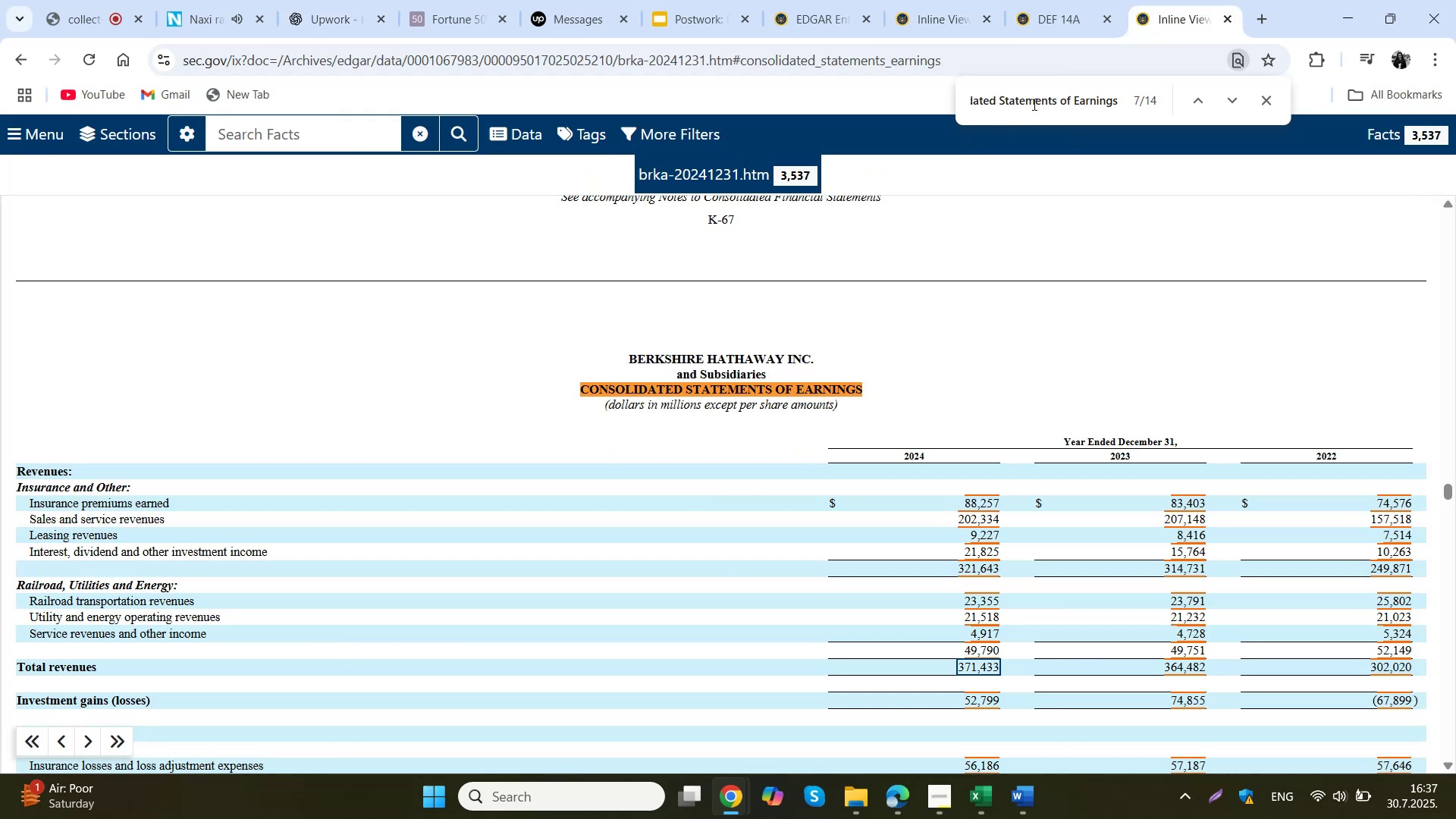 
left_click([1033, 102])
 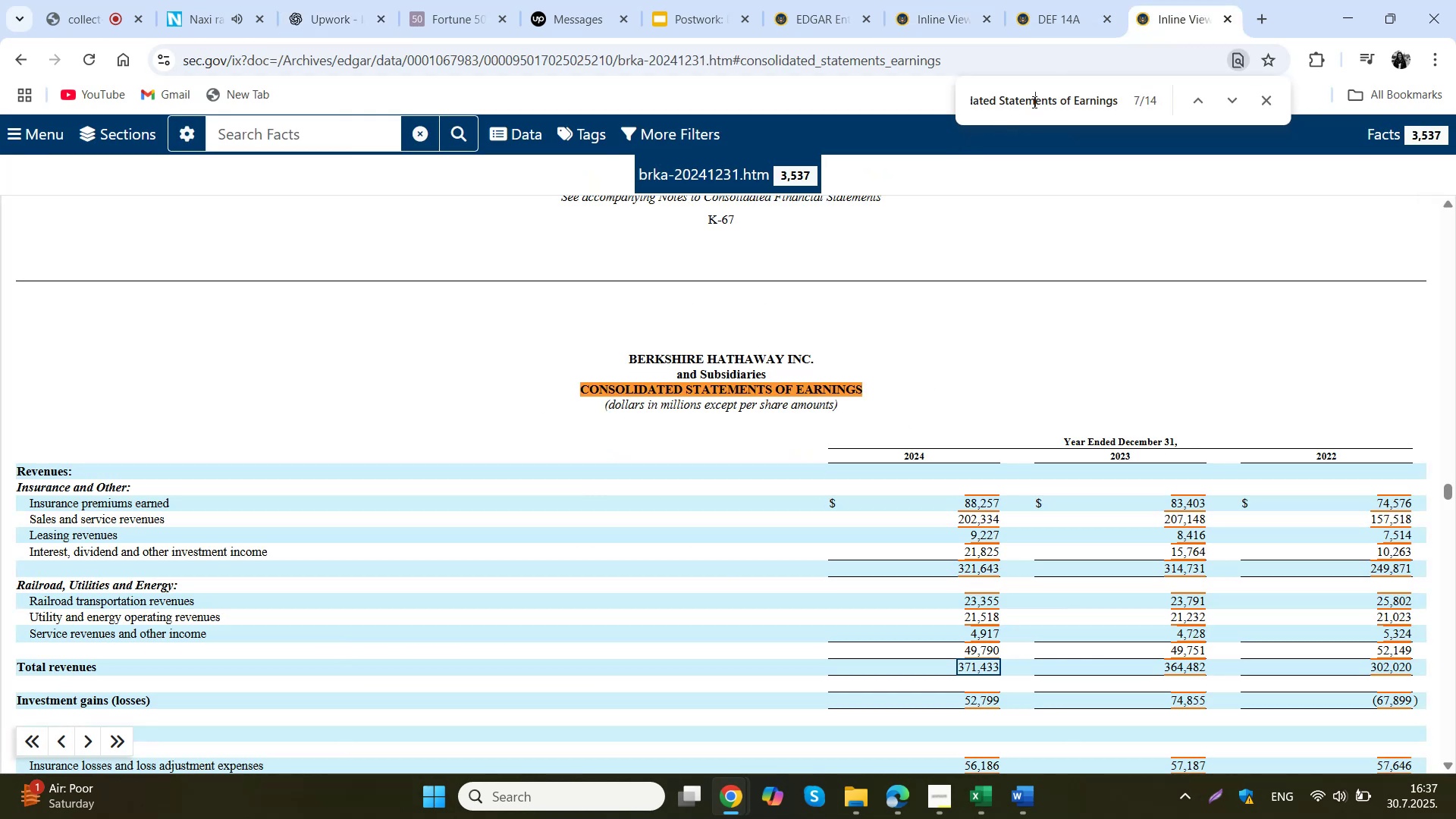 
key(Control+A)
 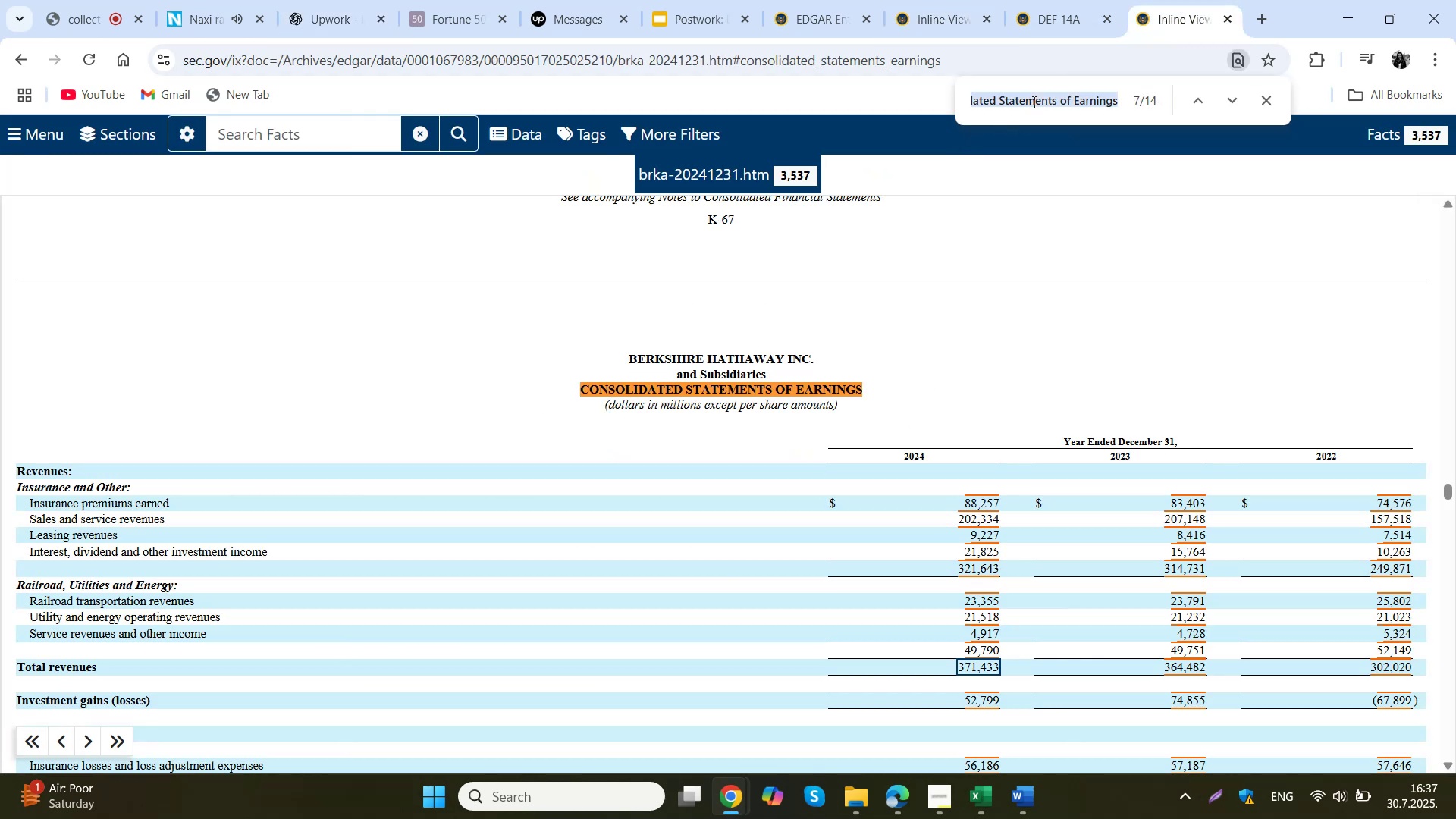 
key(Control+V)
 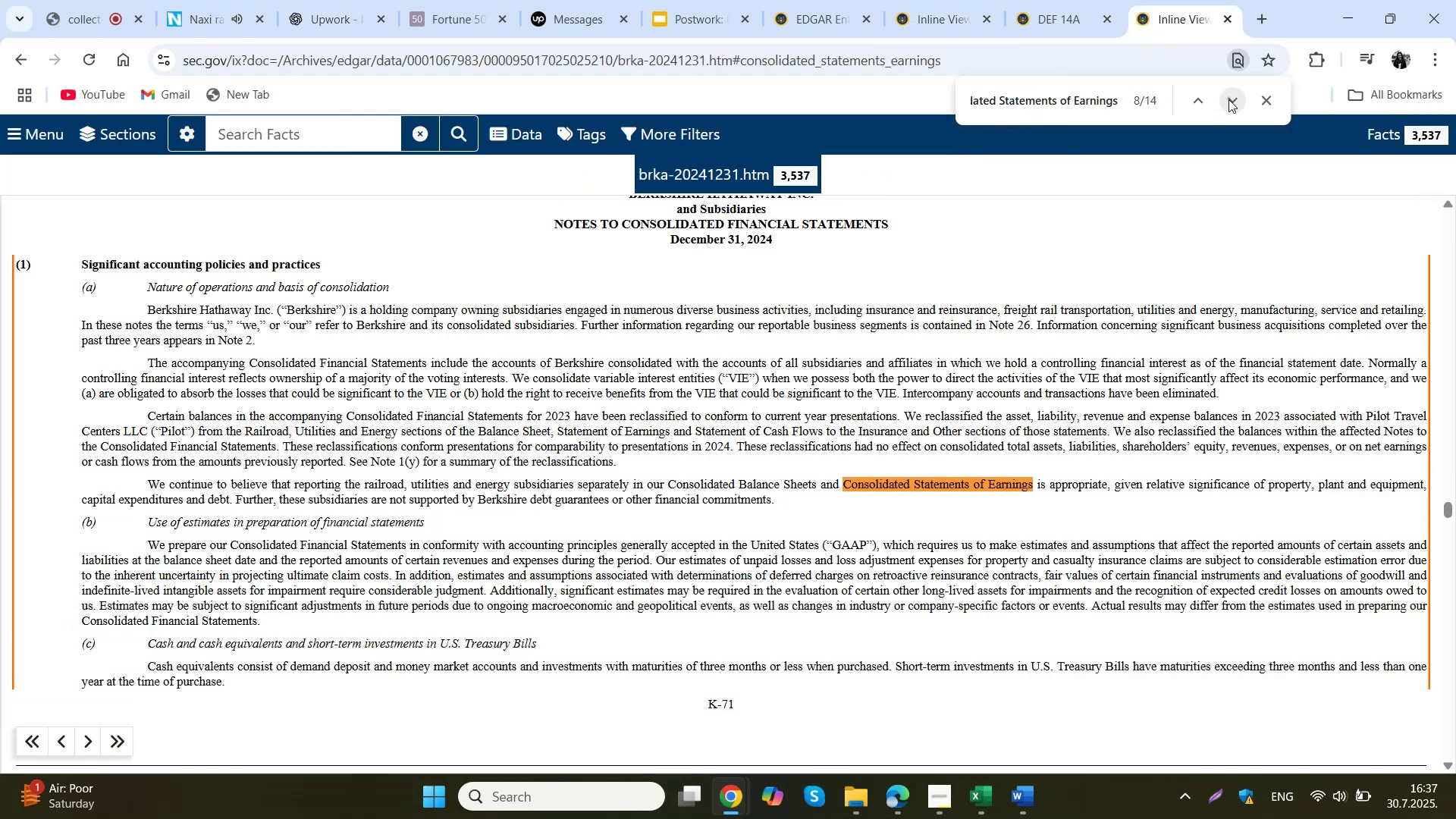 
double_click([1228, 99])
 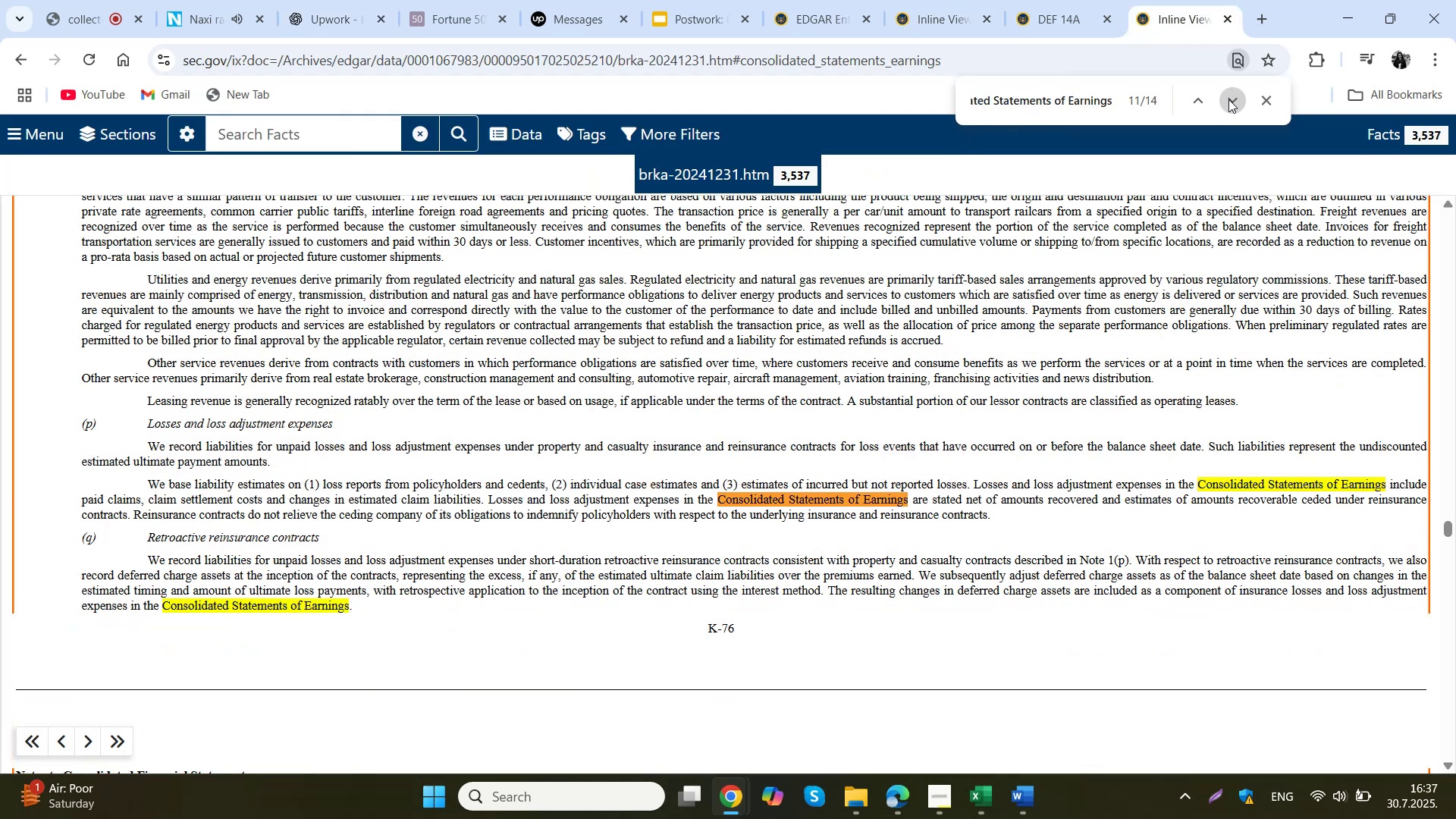 
double_click([1228, 99])
 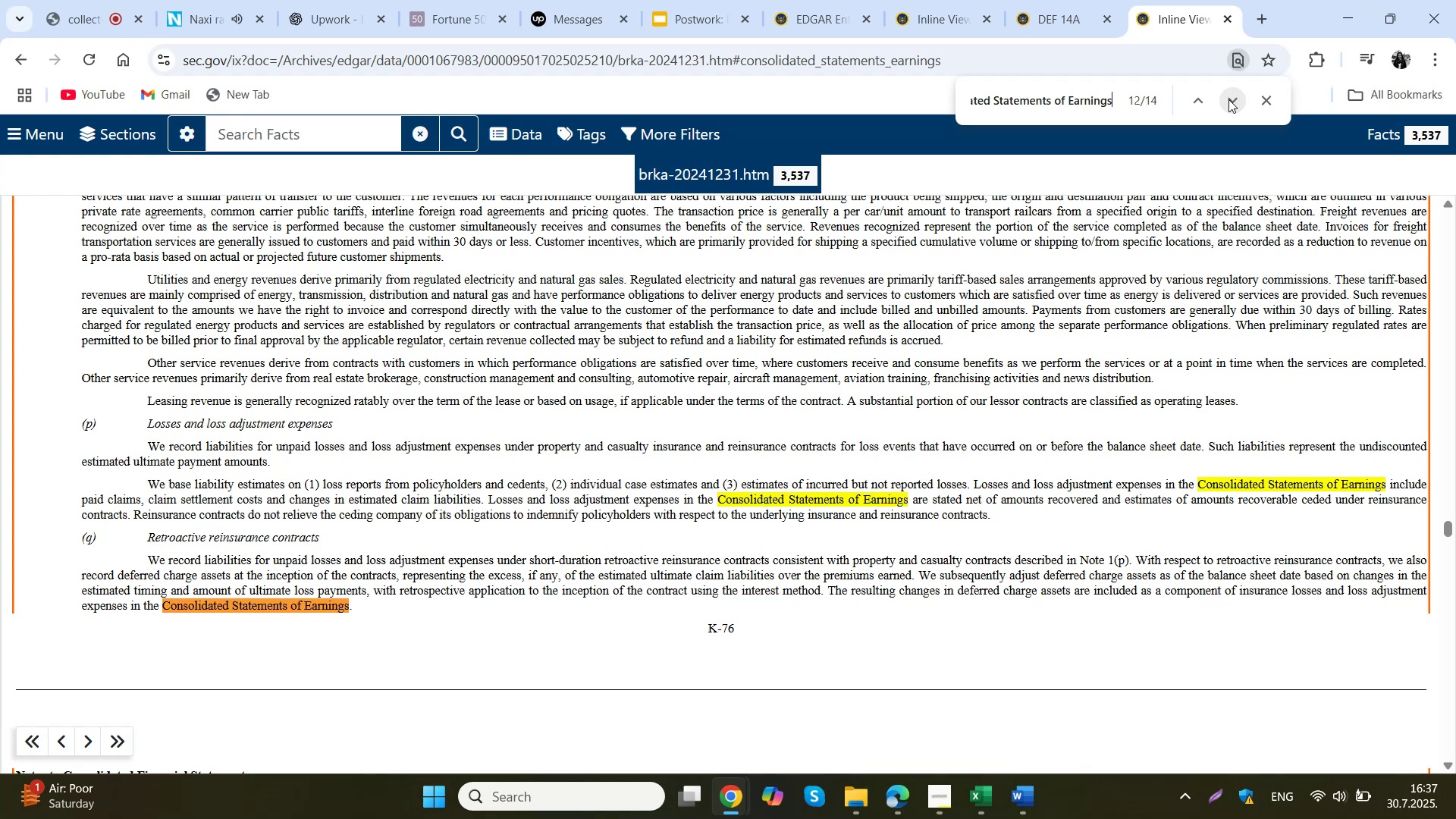 
triple_click([1228, 99])
 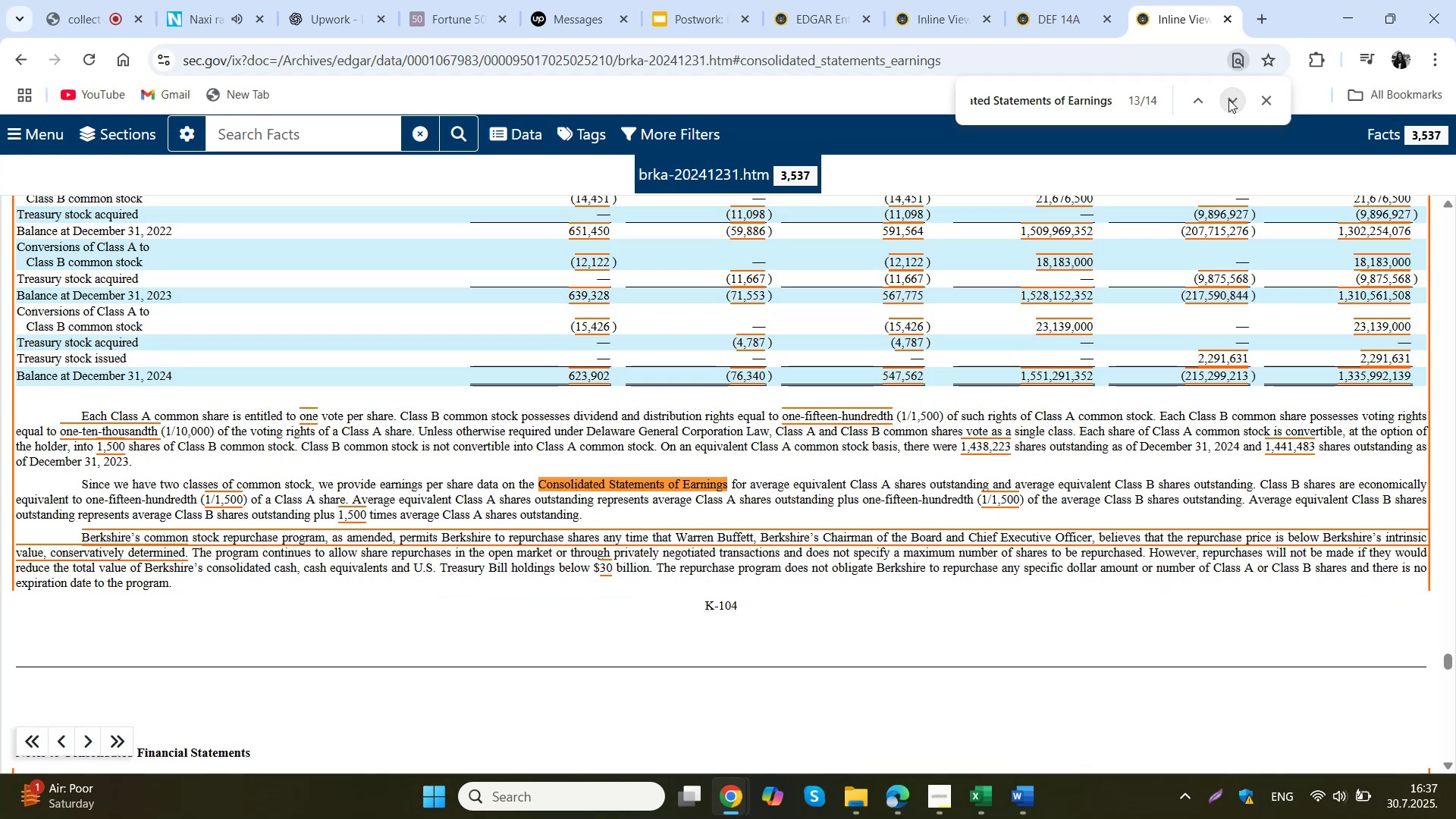 
left_click([1228, 99])
 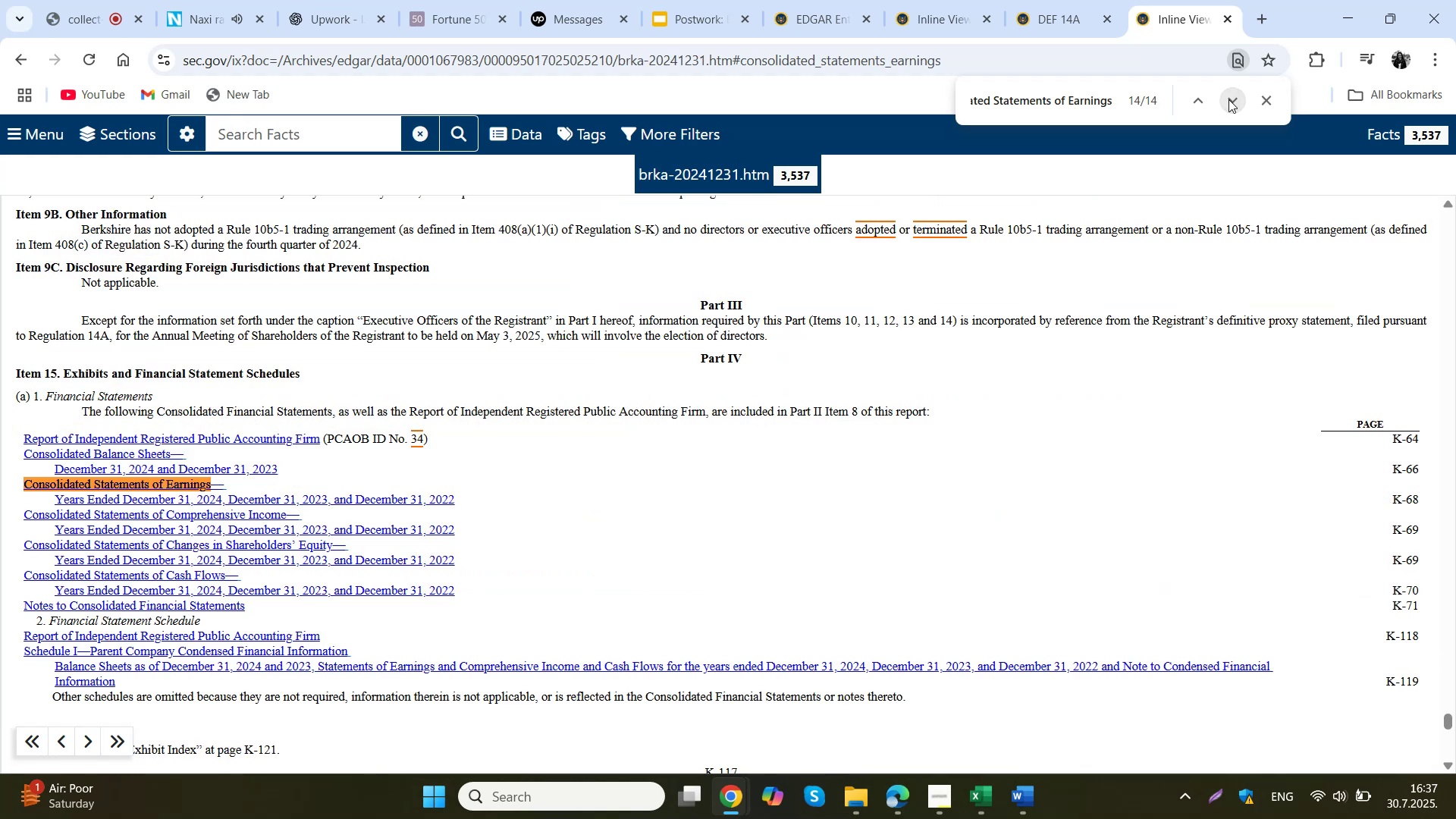 
left_click([1228, 99])
 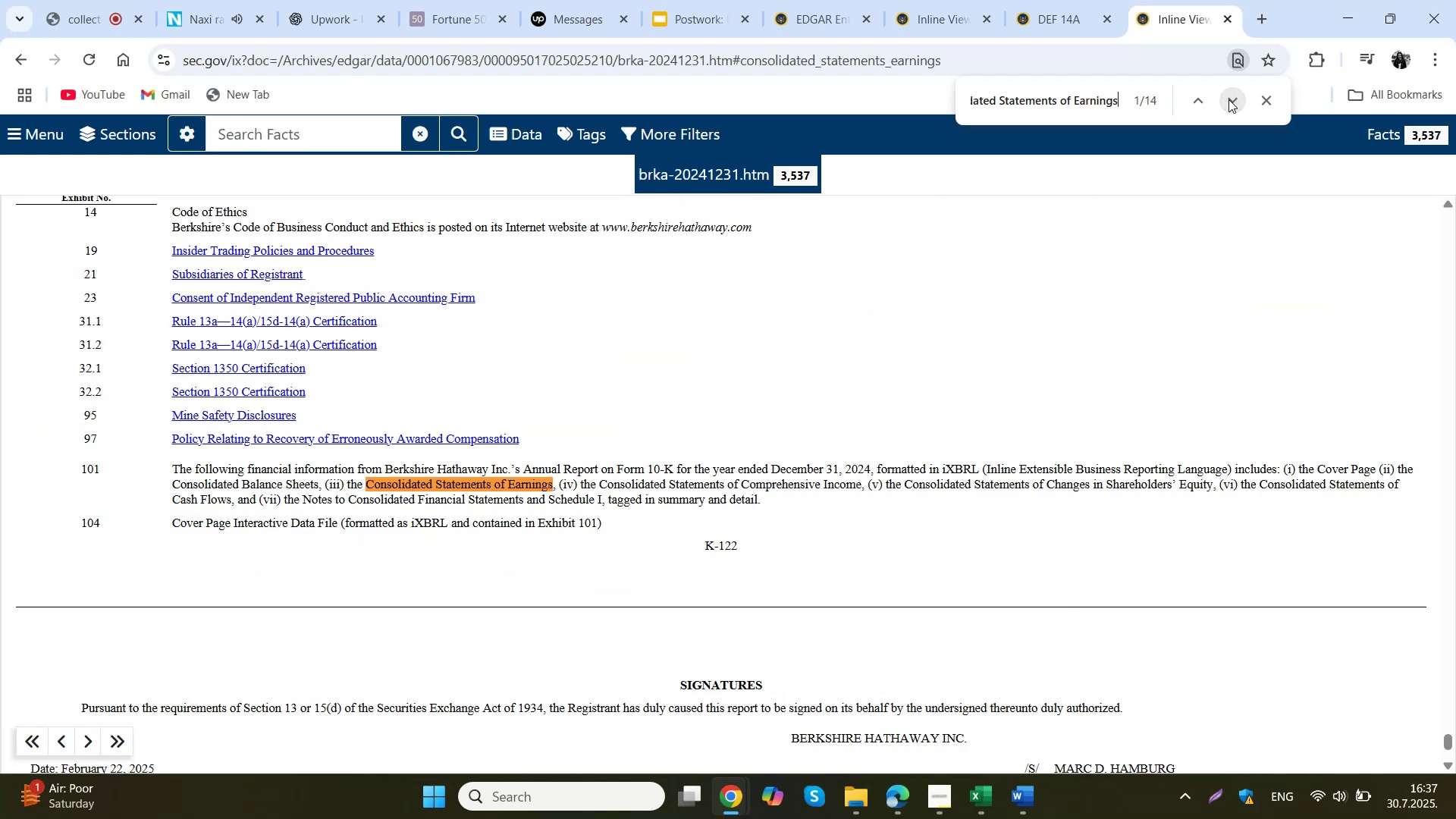 
left_click([1228, 99])
 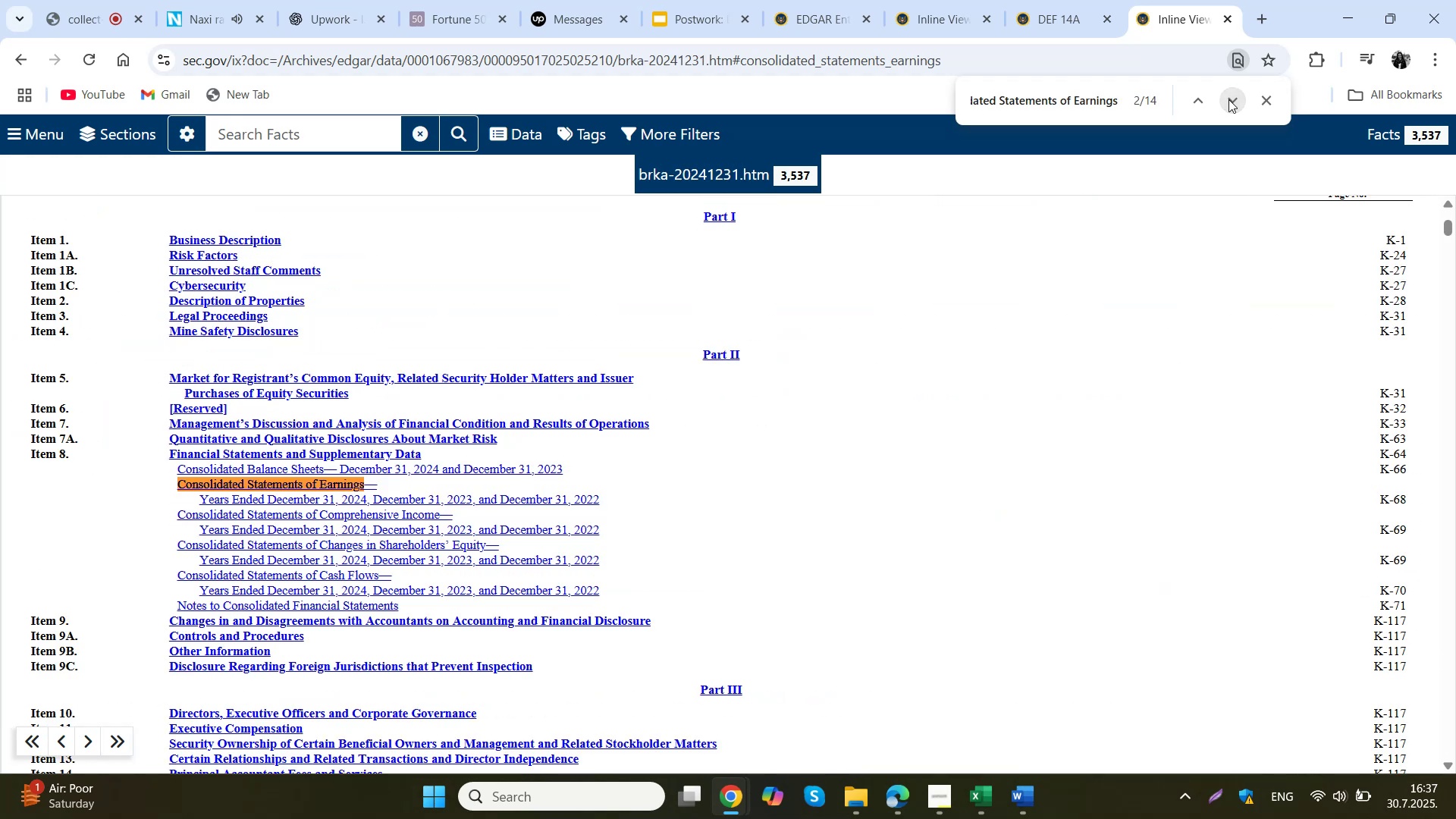 
left_click([1228, 99])
 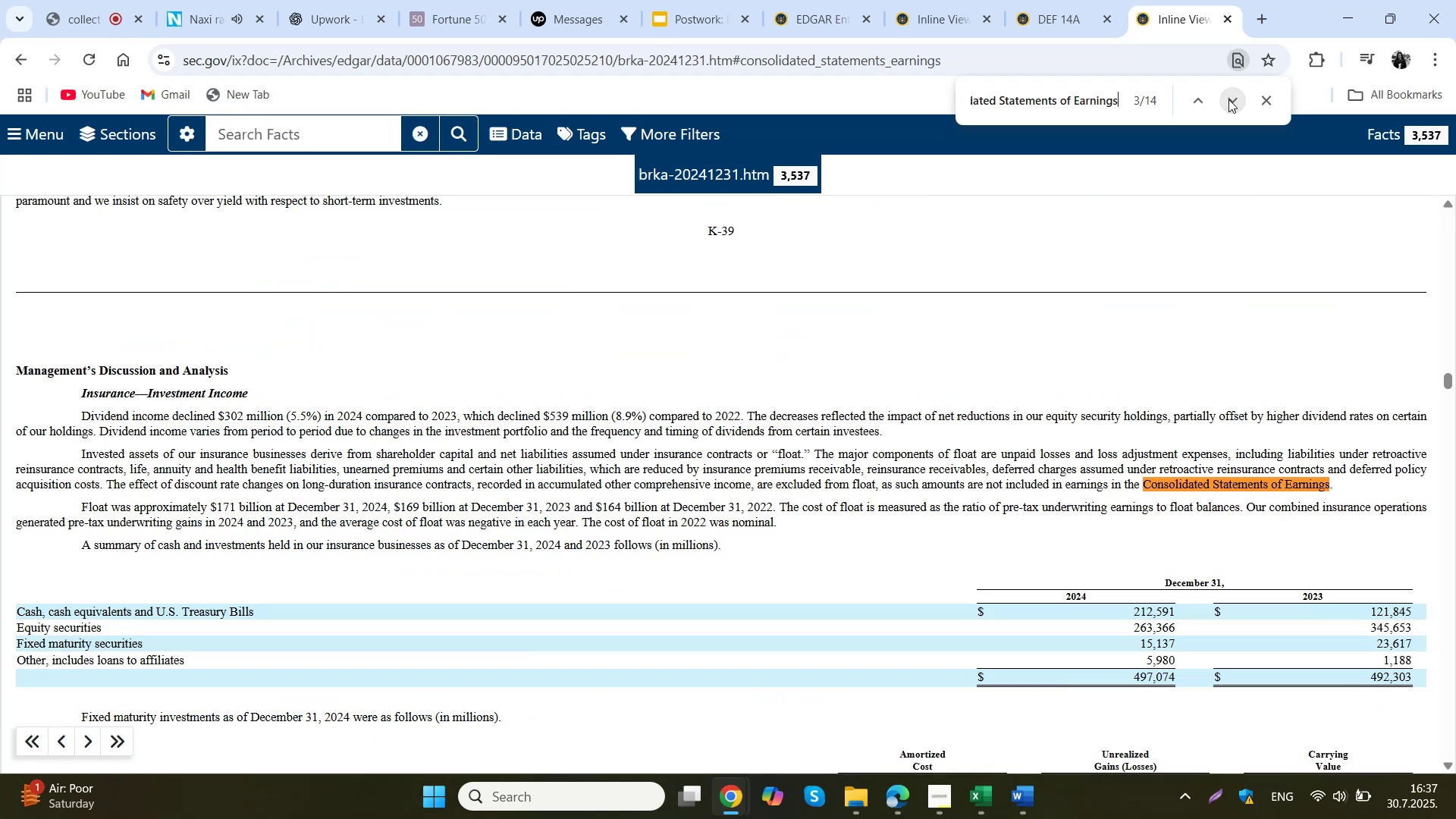 
left_click([1228, 99])
 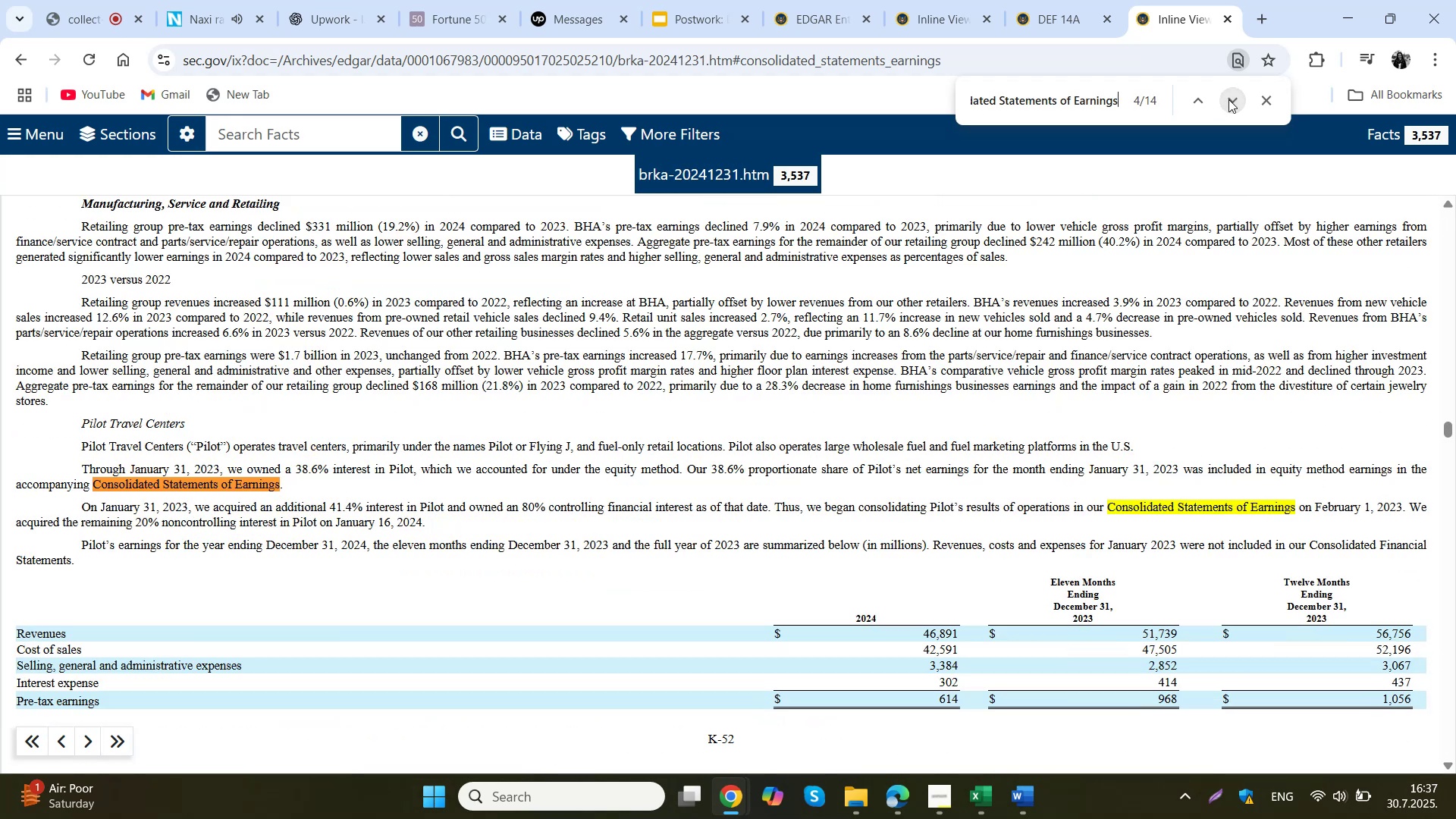 
left_click([1228, 99])
 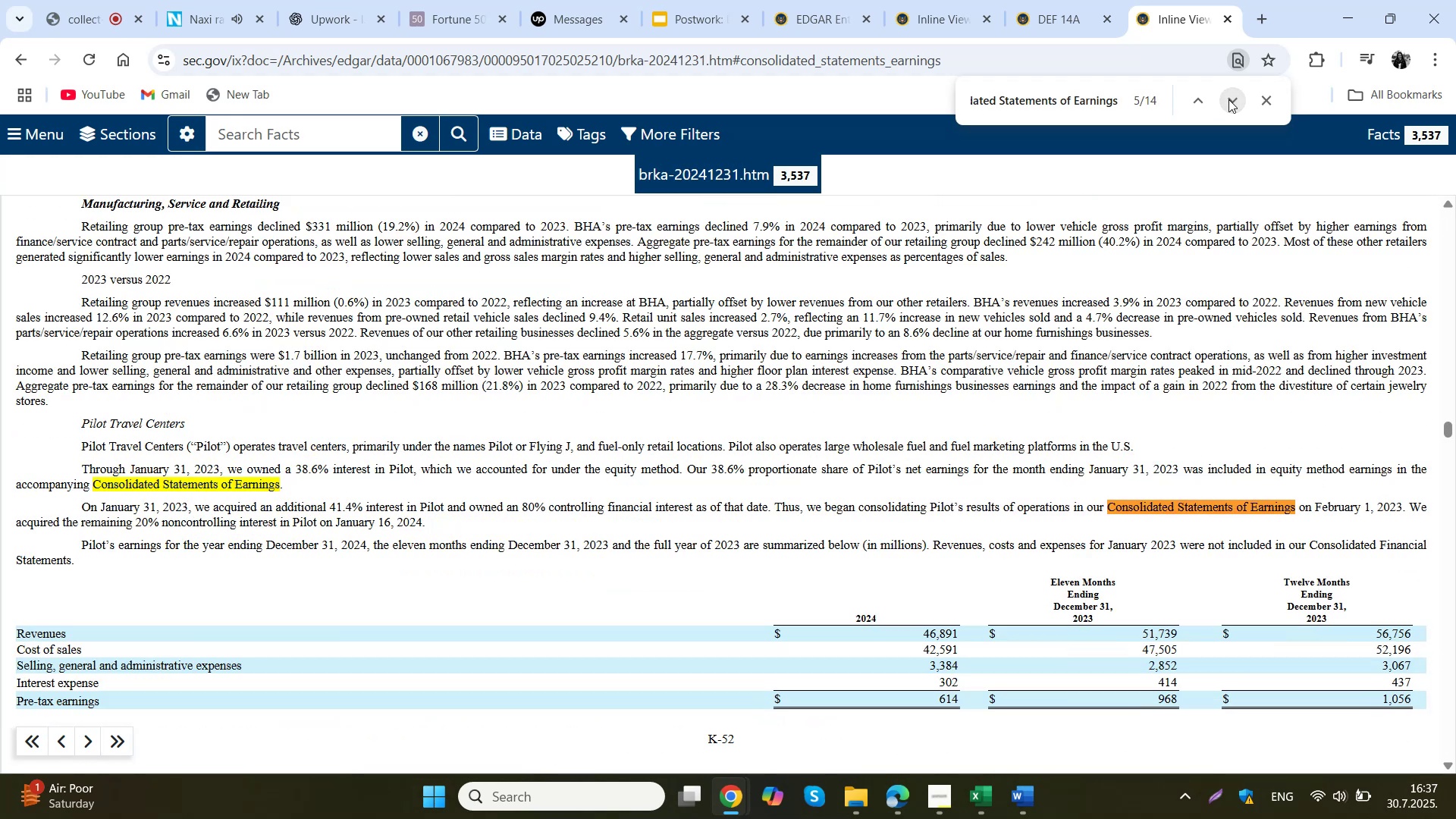 
left_click([1228, 99])
 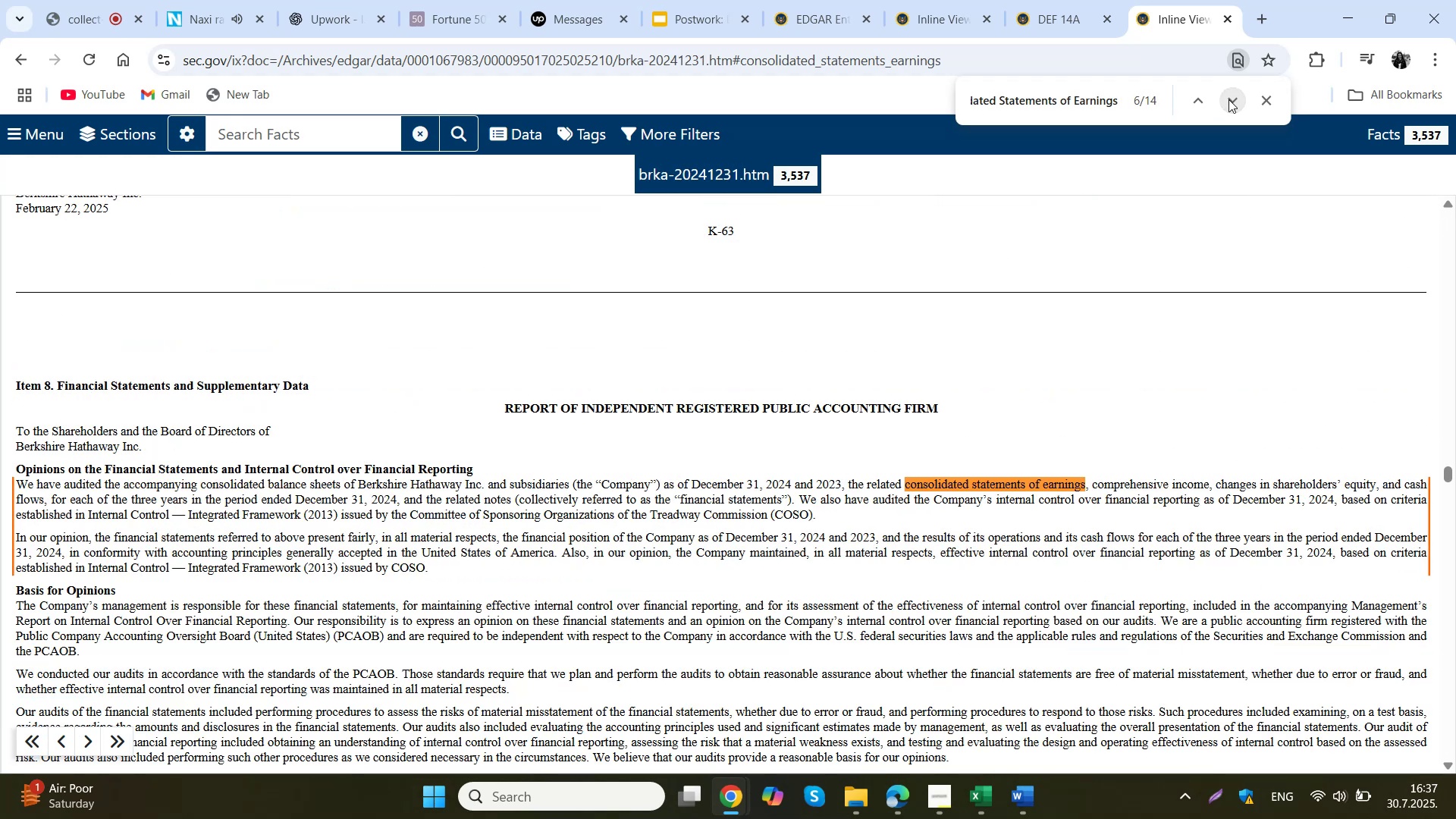 
left_click([1228, 99])
 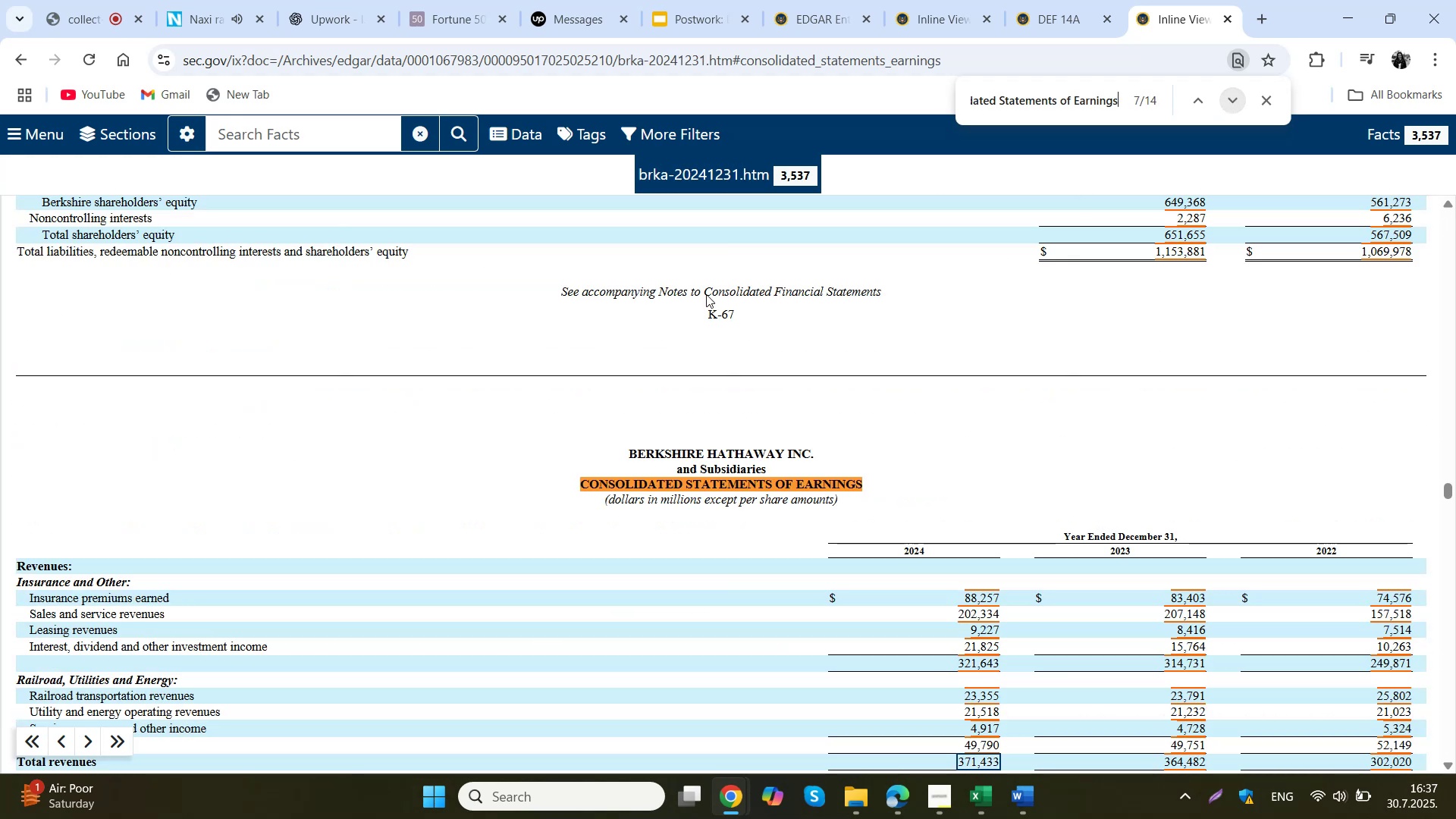 
scroll: coordinate [215, 319], scroll_direction: down, amount: 1.0
 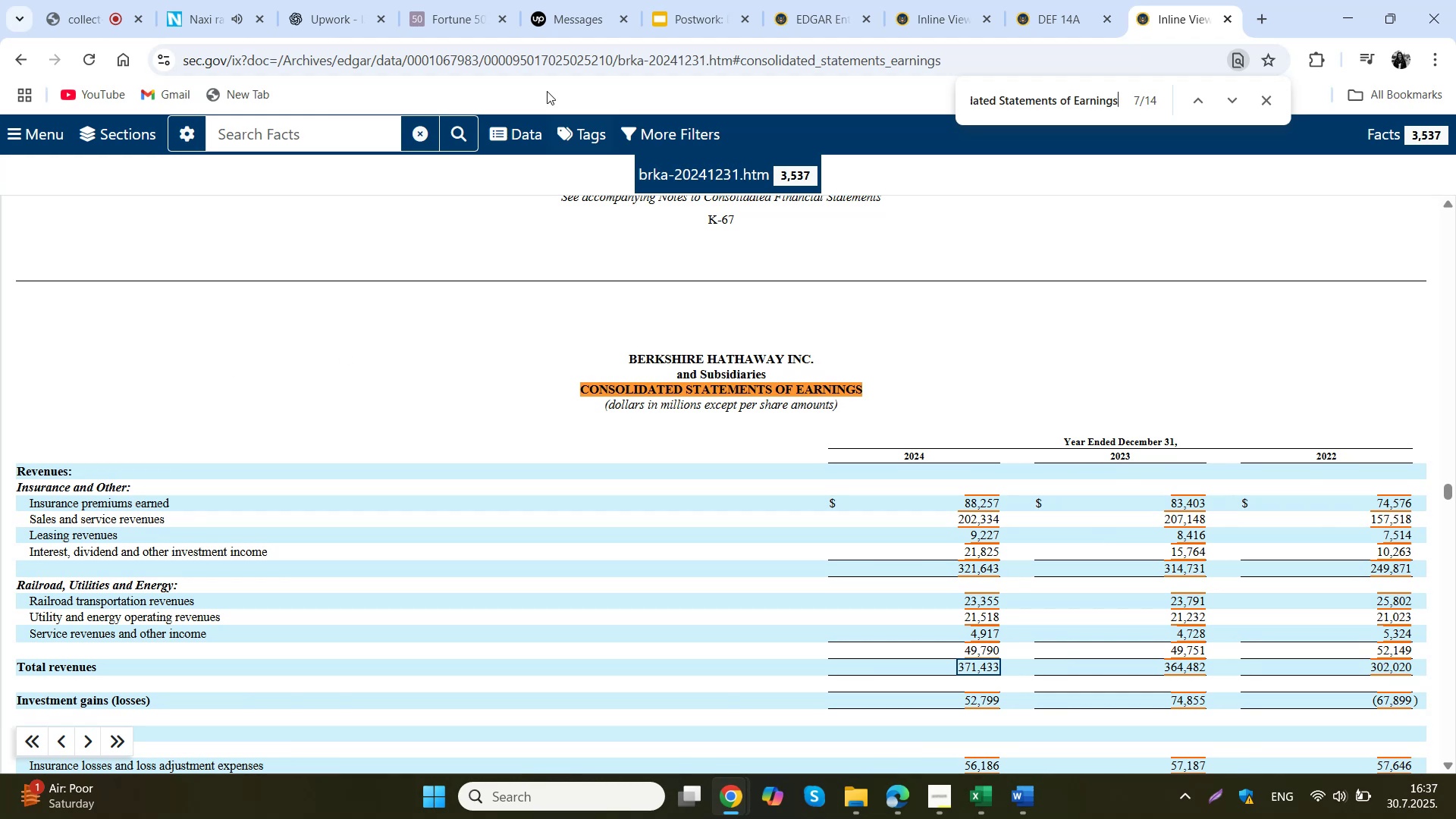 
left_click([329, 0])
 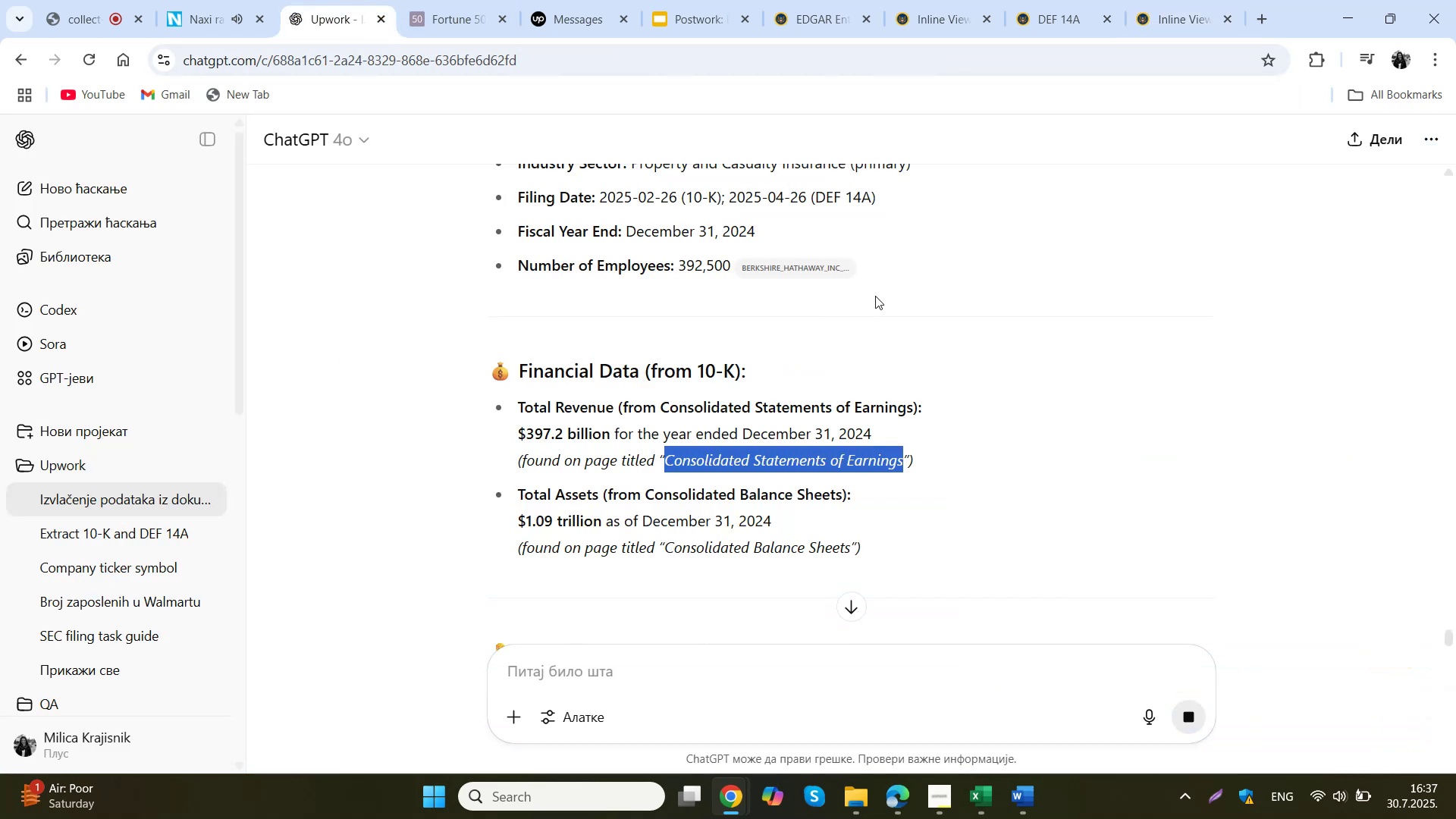 
left_click([1076, 0])
 